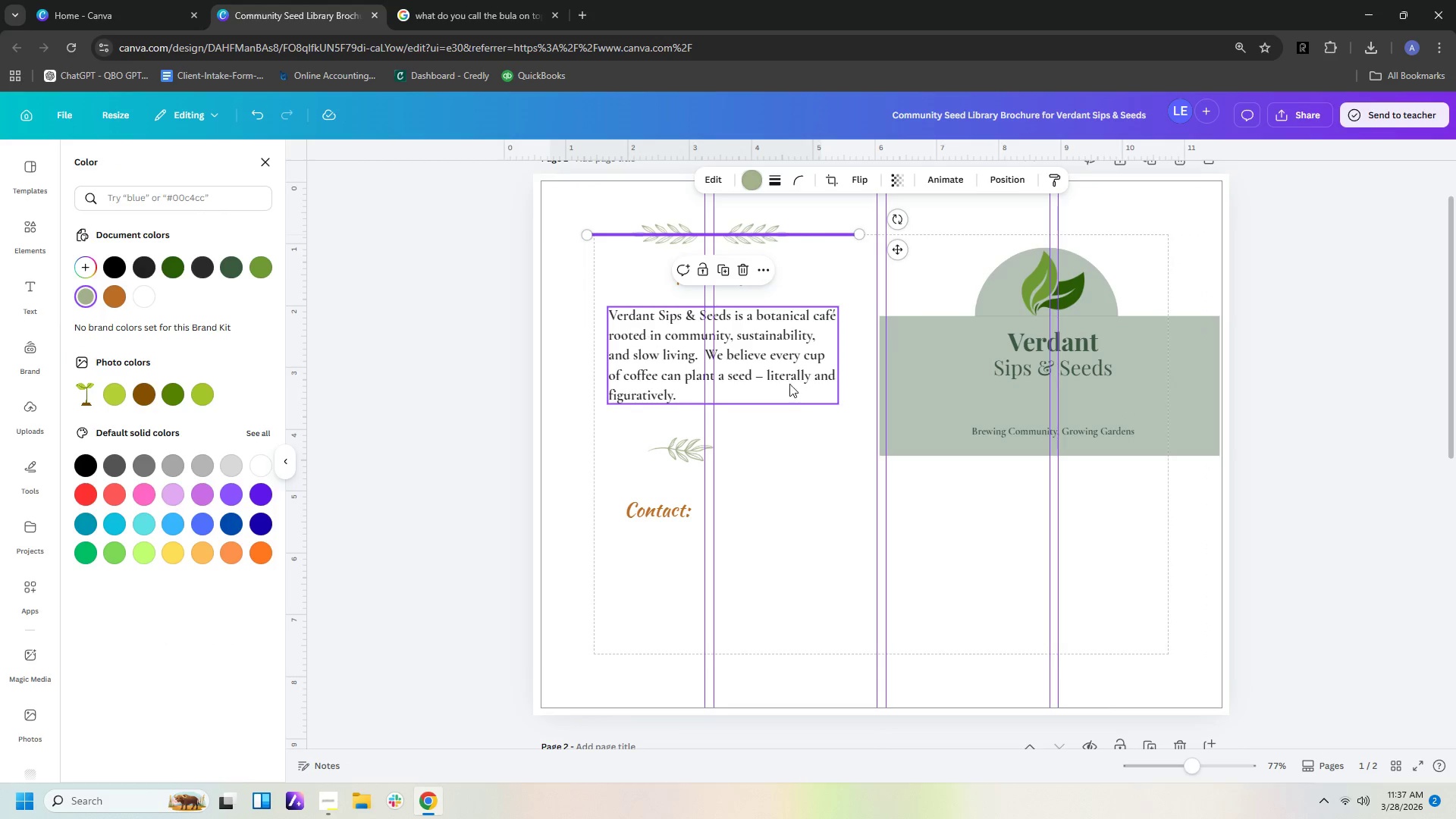 
left_click([797, 396])
 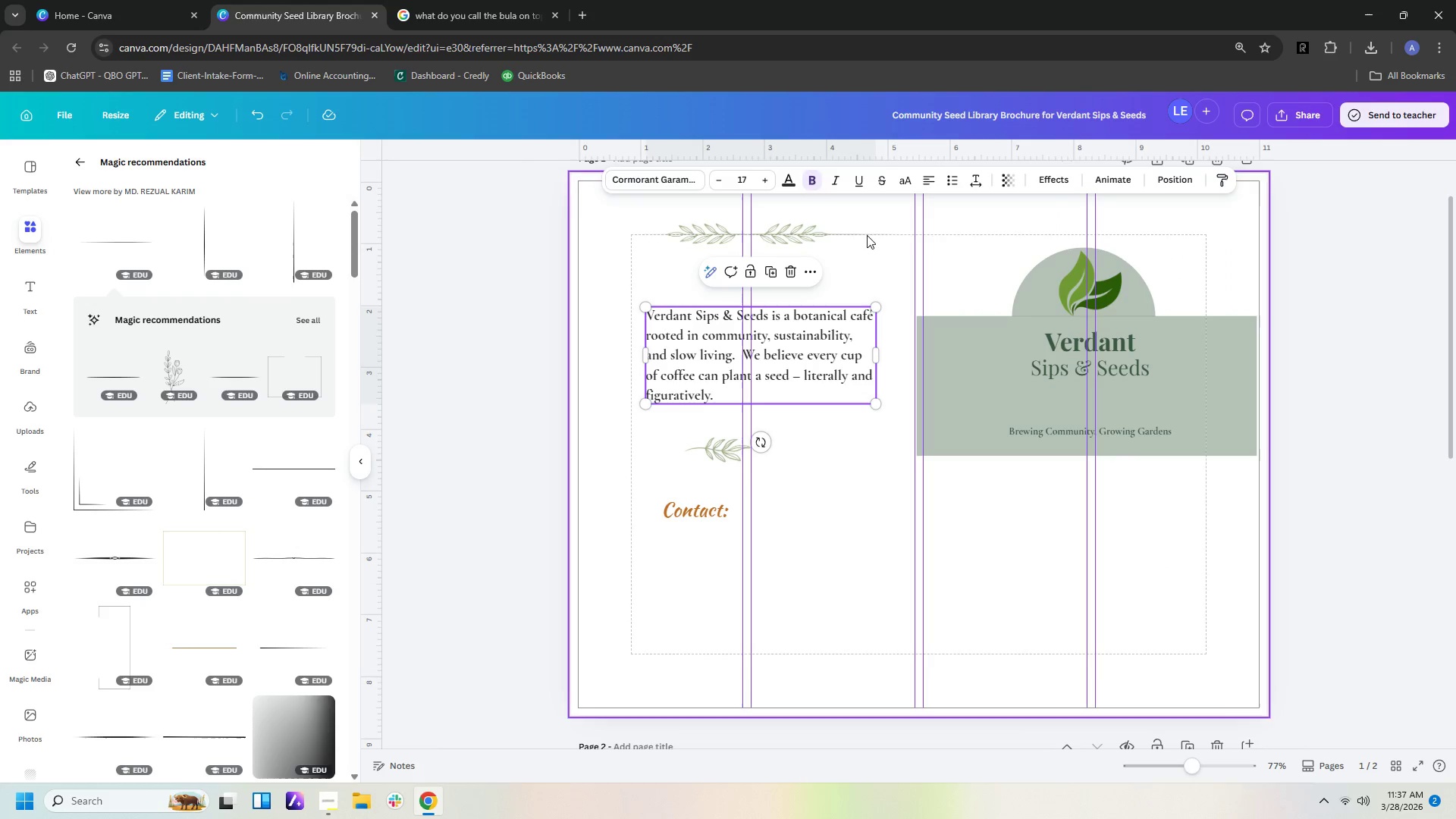 
left_click_drag(start_coordinate=[864, 234], to_coordinate=[858, 233])
 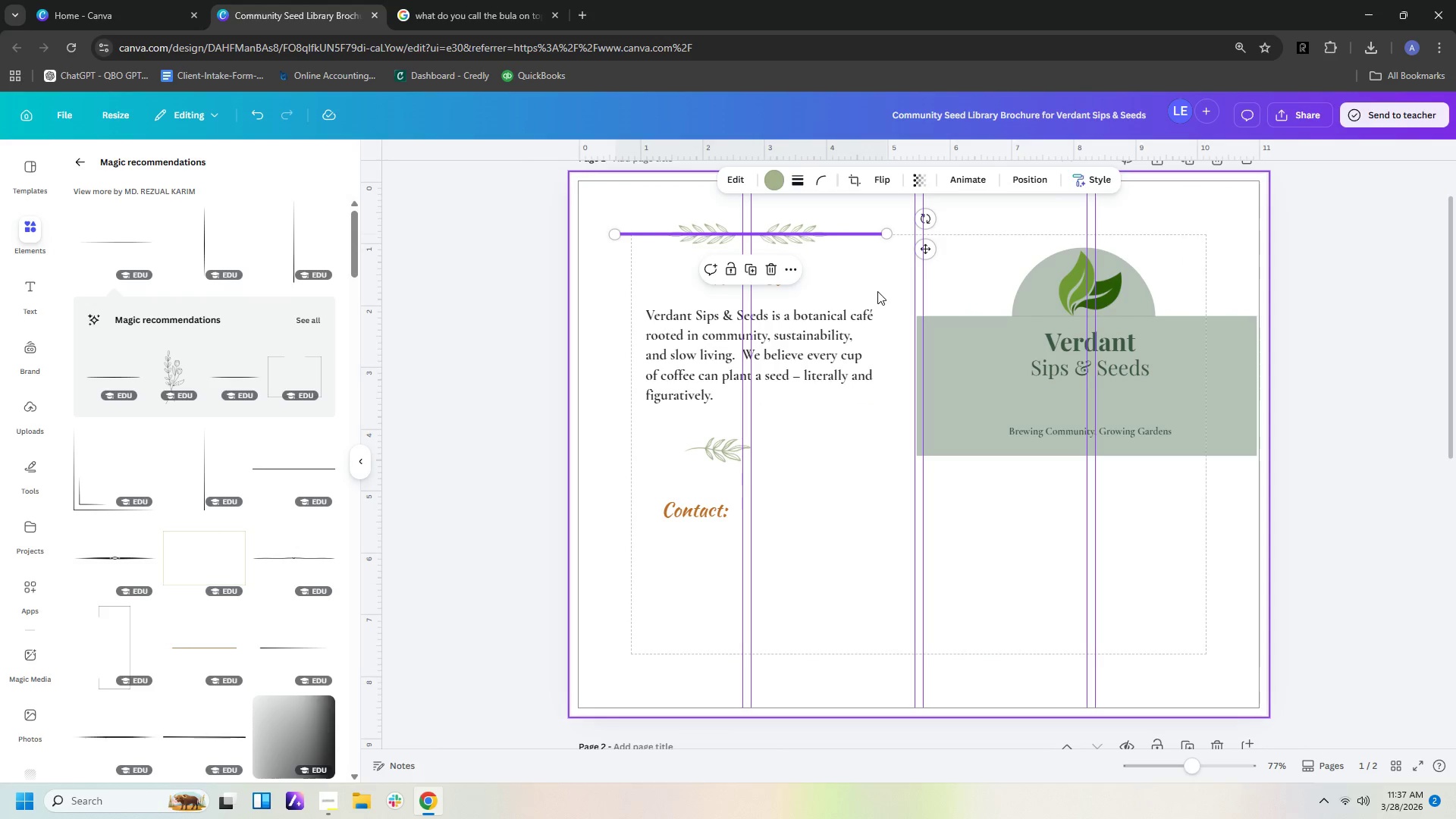 
left_click([877, 291])
 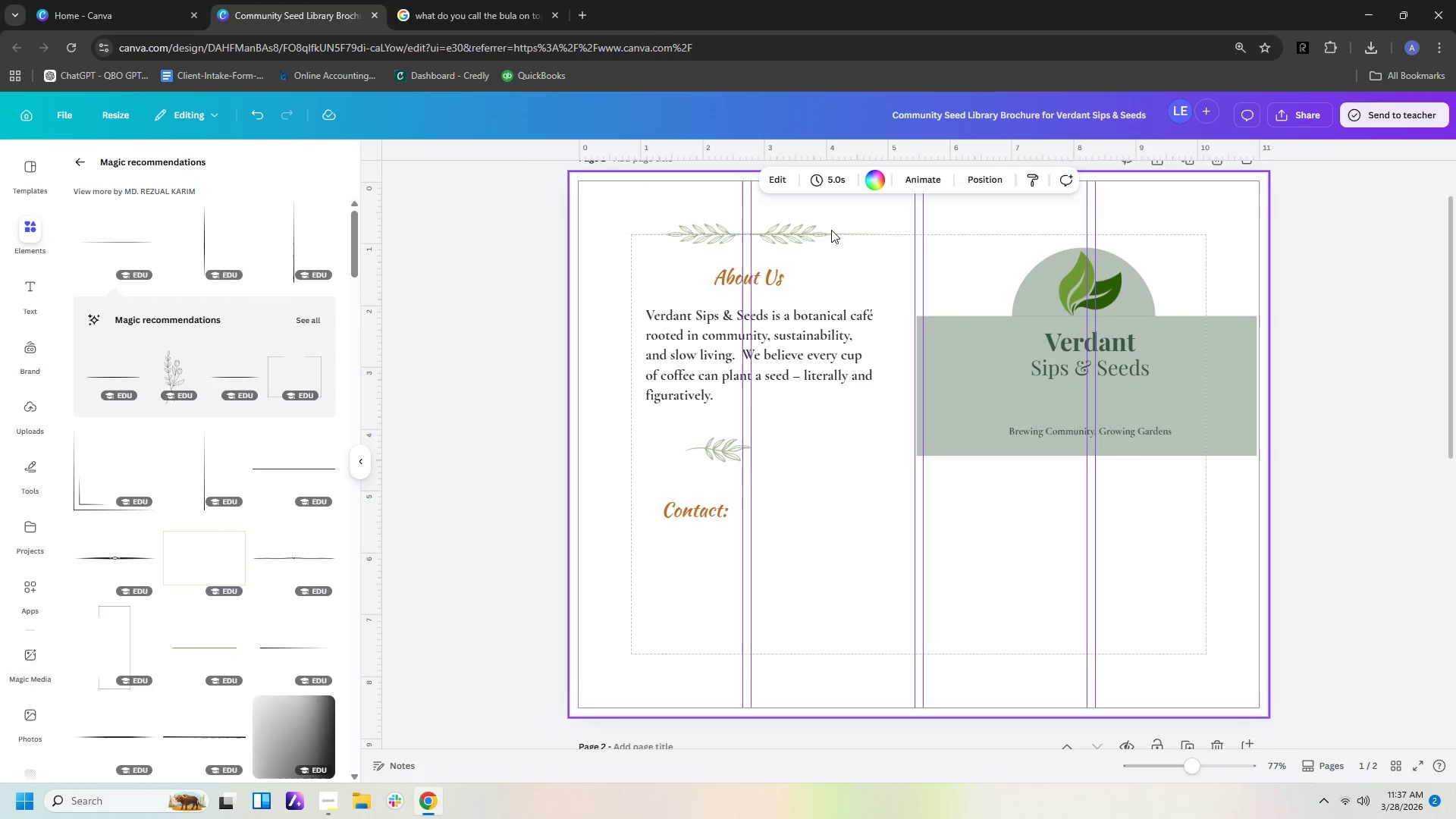 
left_click([827, 230])
 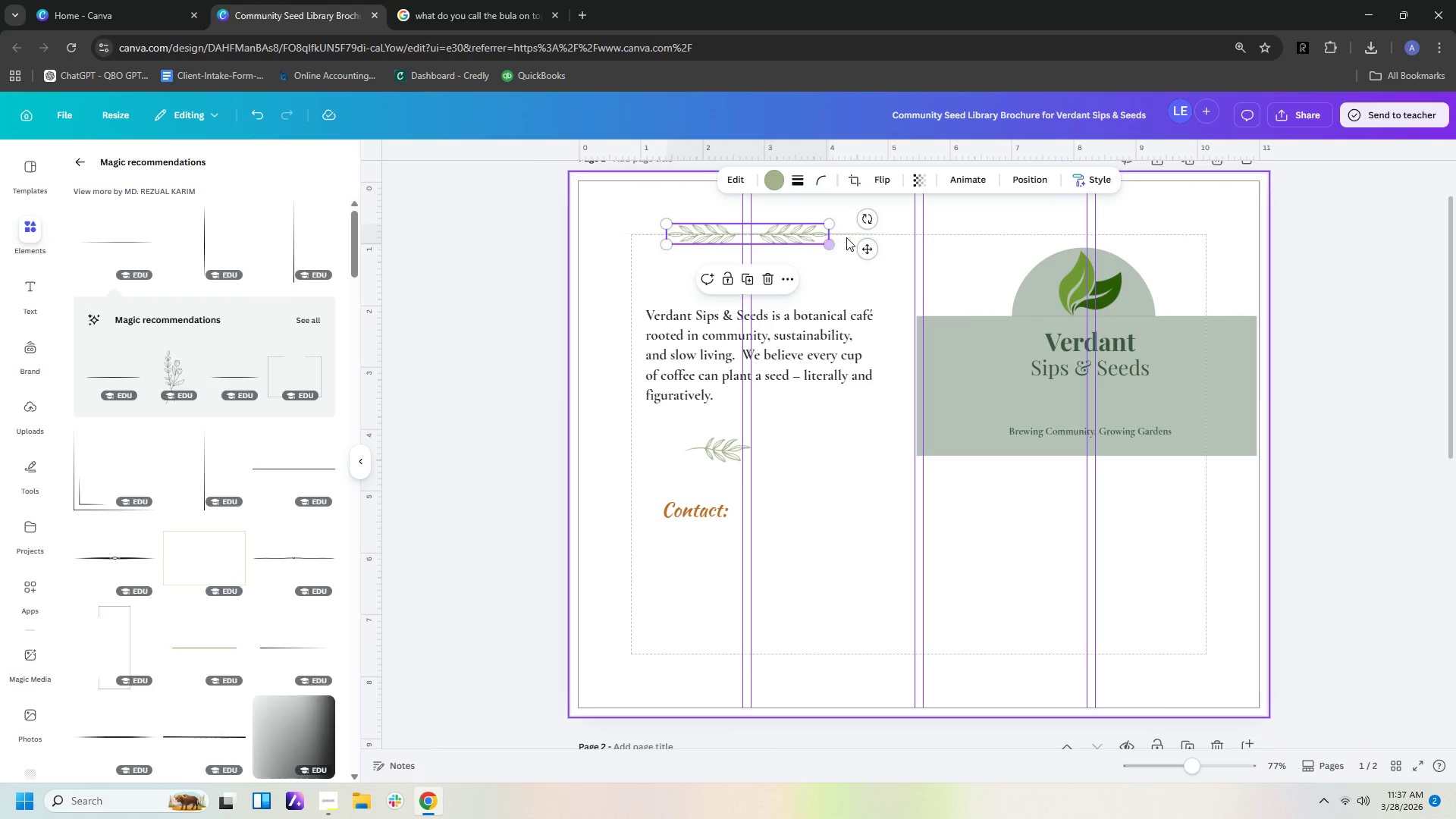 
left_click([849, 237])
 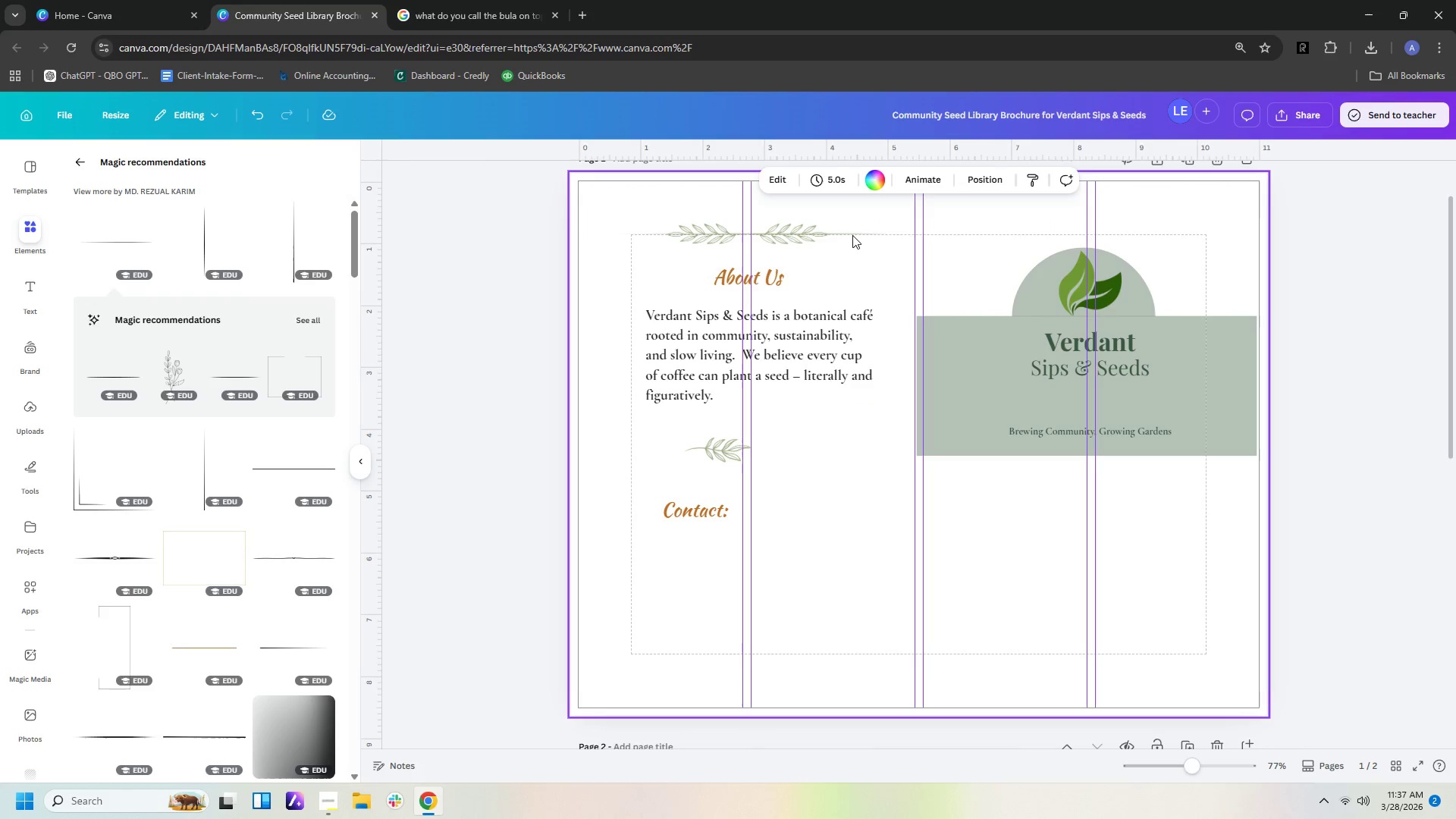 
left_click([852, 235])
 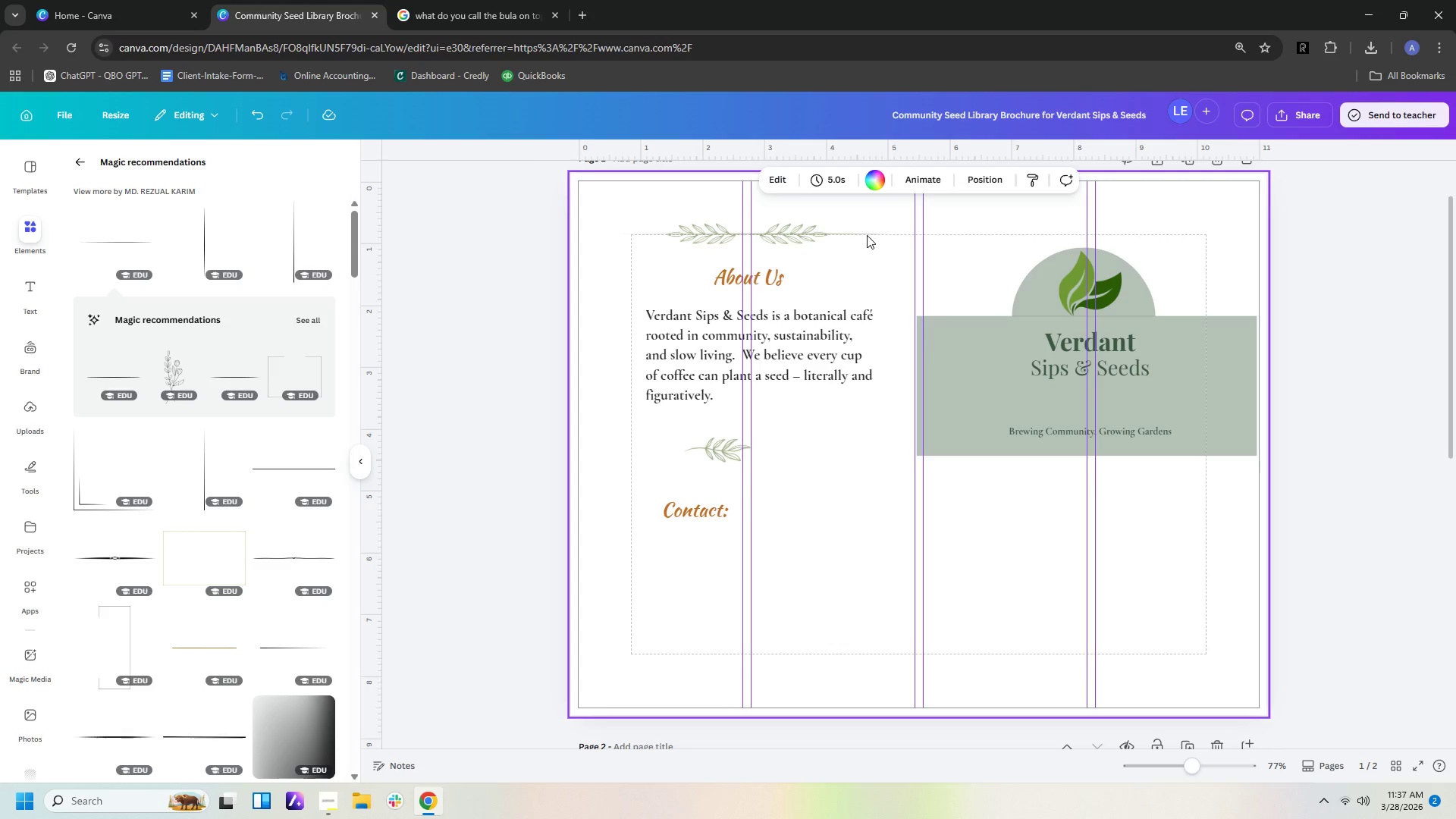 
double_click([860, 258])
 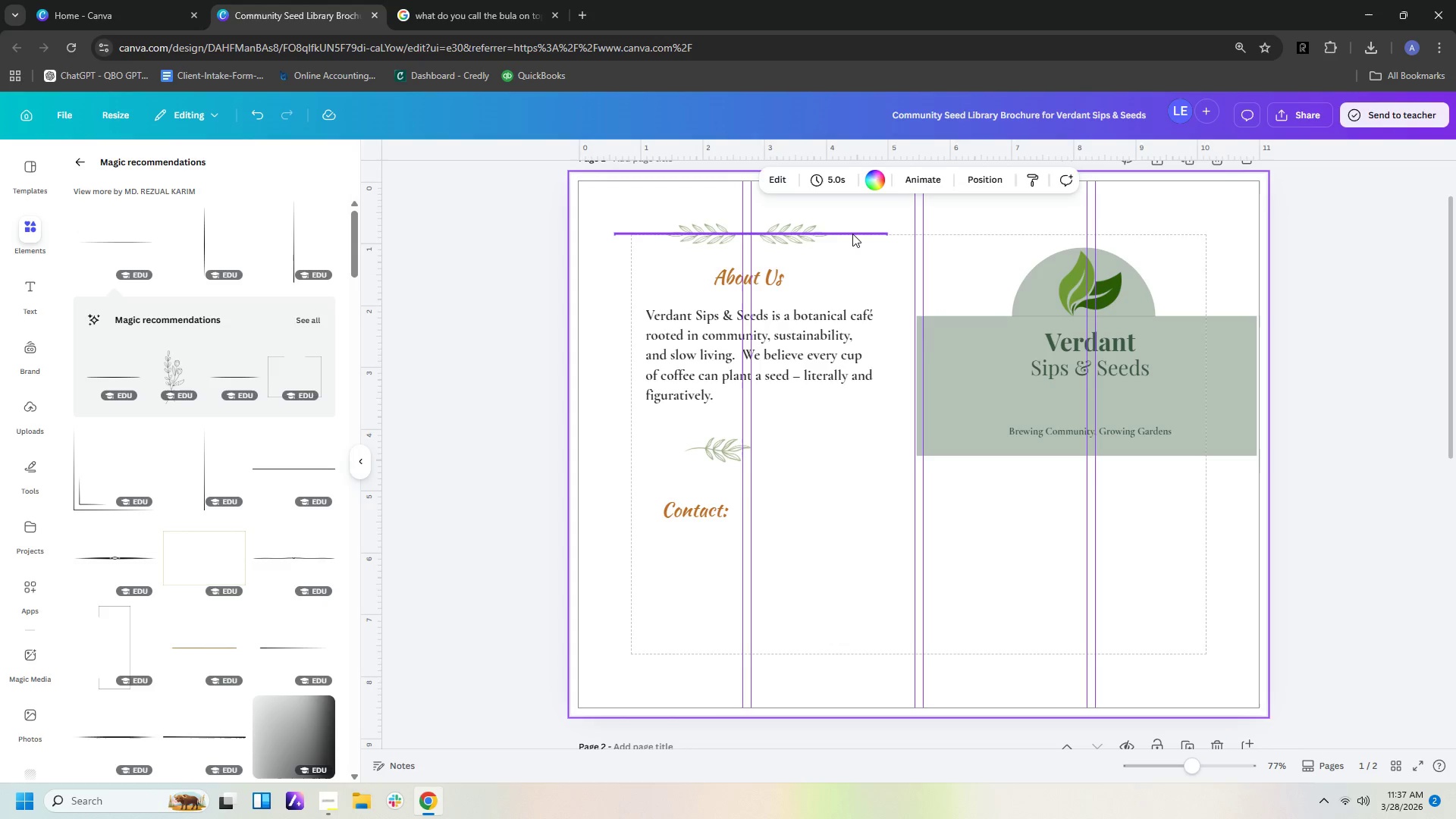 
left_click([852, 233])
 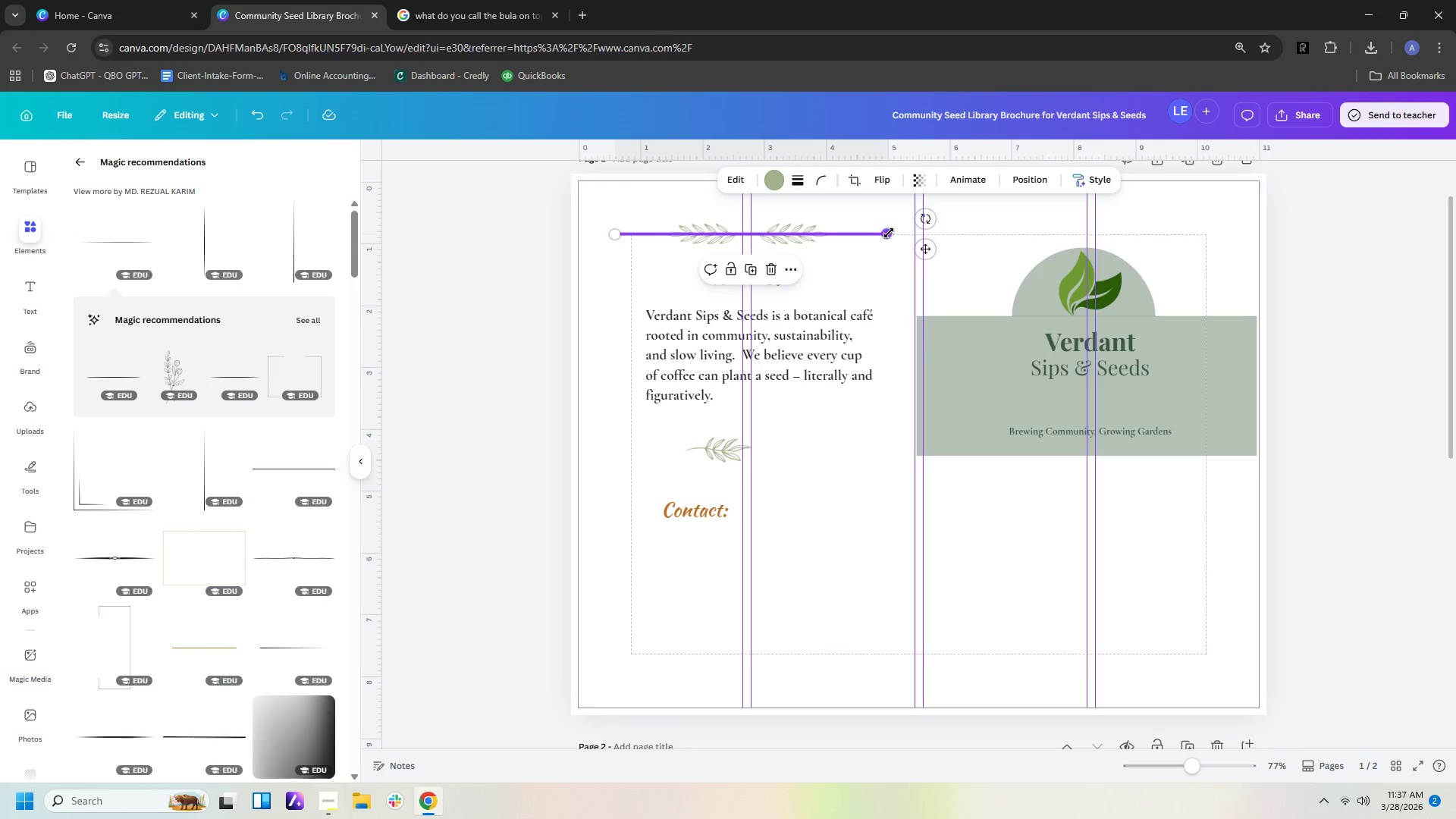 
left_click_drag(start_coordinate=[889, 233], to_coordinate=[996, 247])
 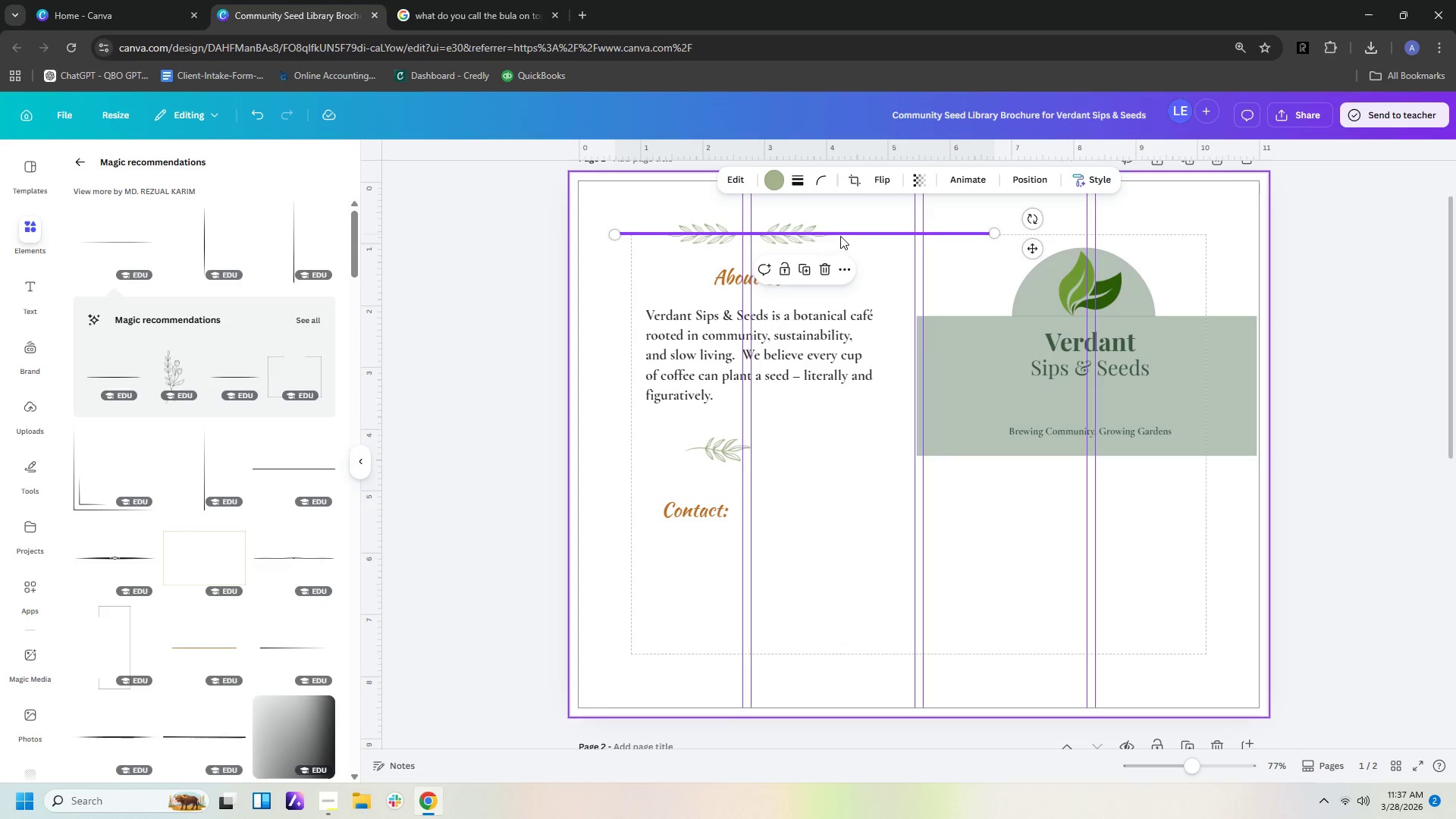 
left_click_drag(start_coordinate=[843, 233], to_coordinate=[843, 269])
 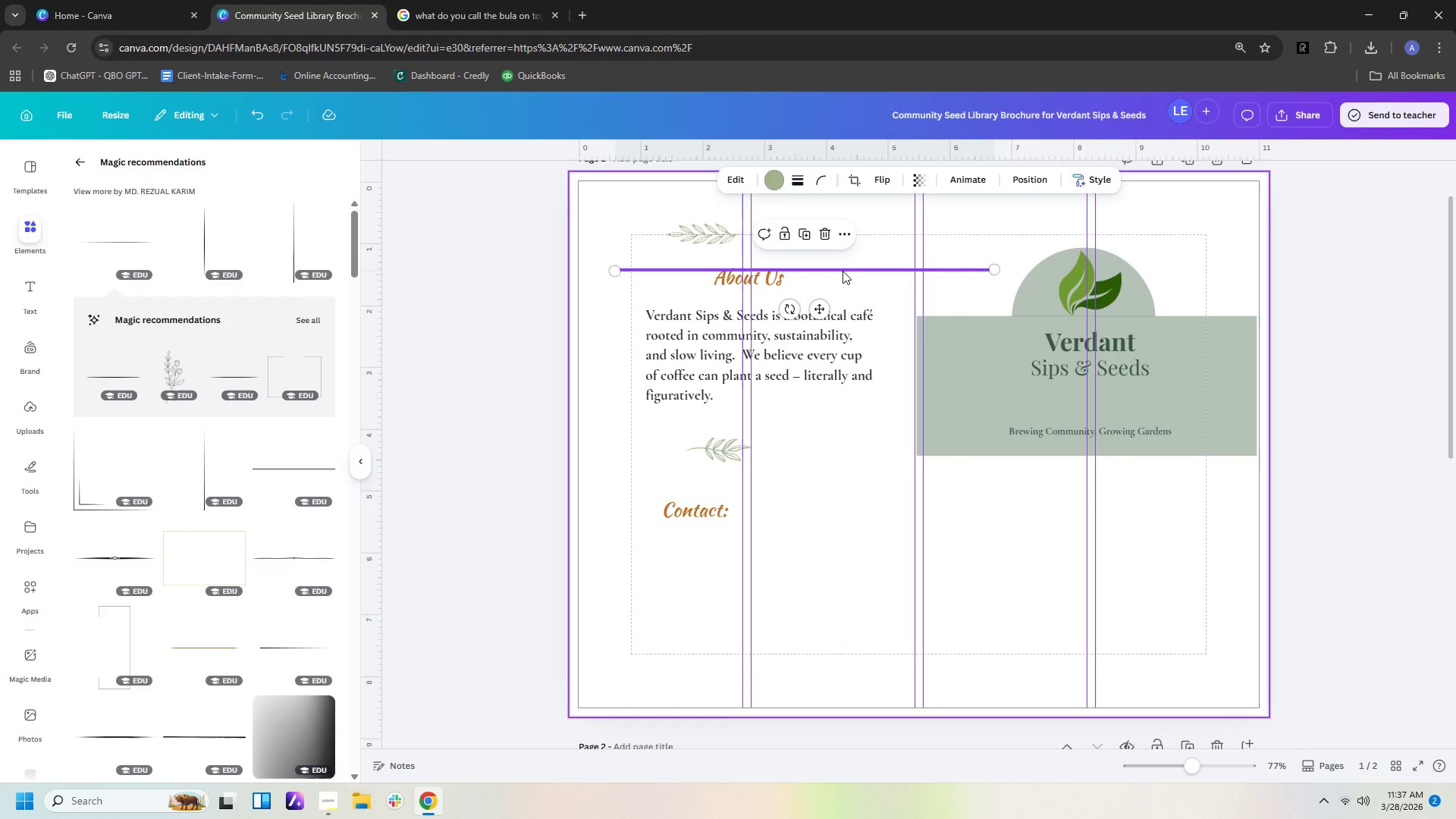 
key(Delete)
 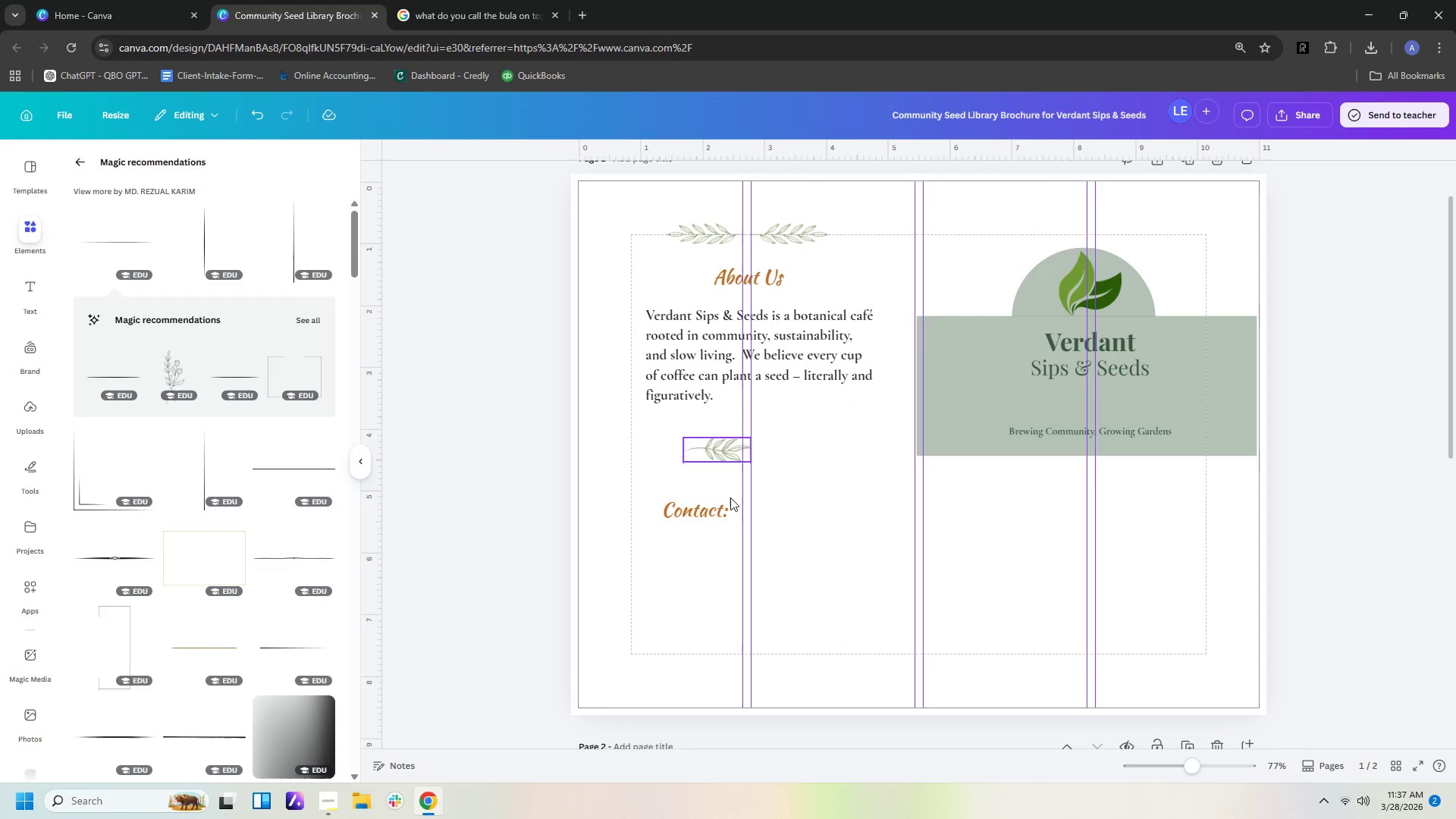 
scroll: coordinate [738, 526], scroll_direction: down, amount: 6.0
 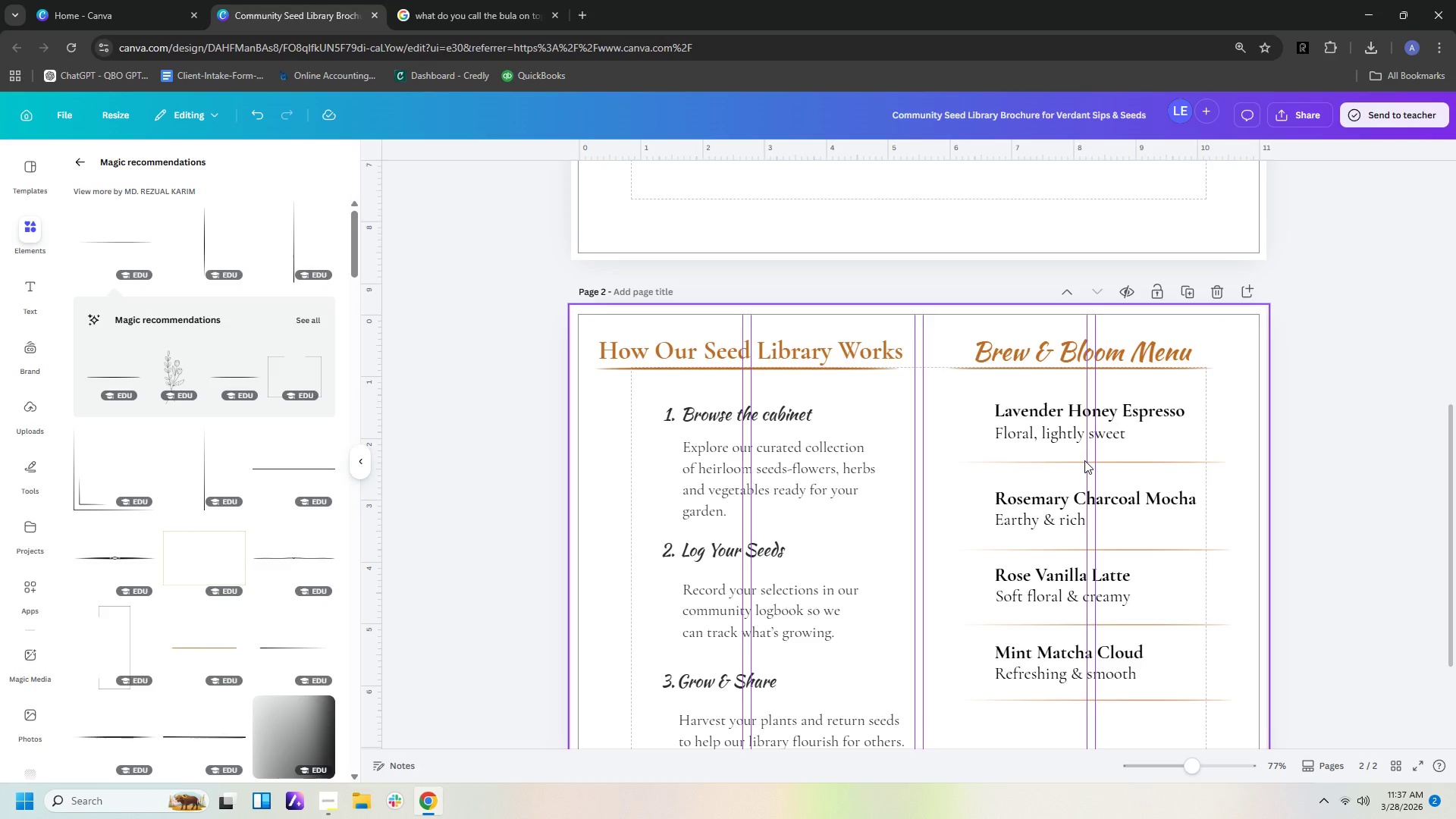 
left_click([1081, 462])
 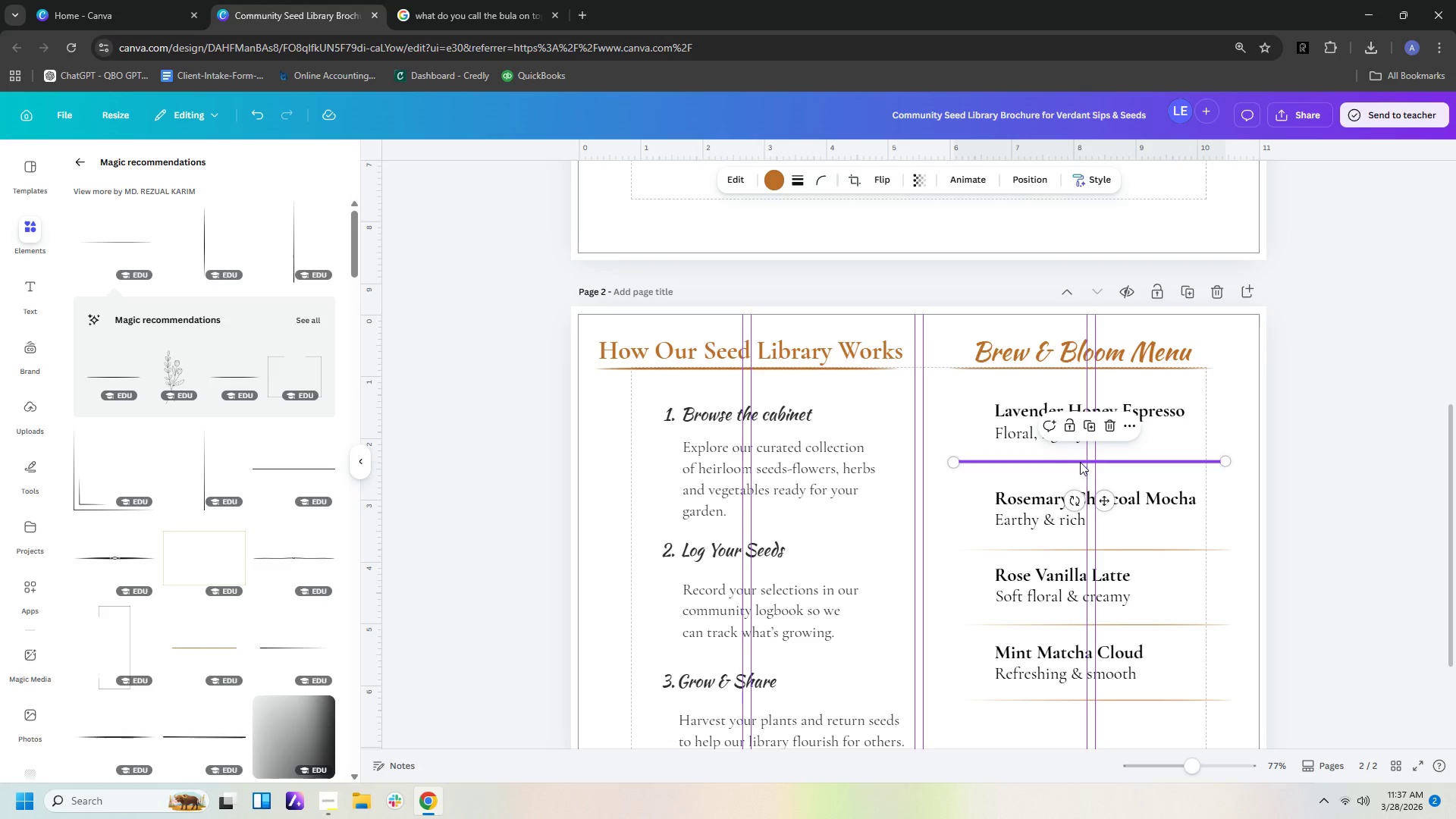 
key(Control+C)
 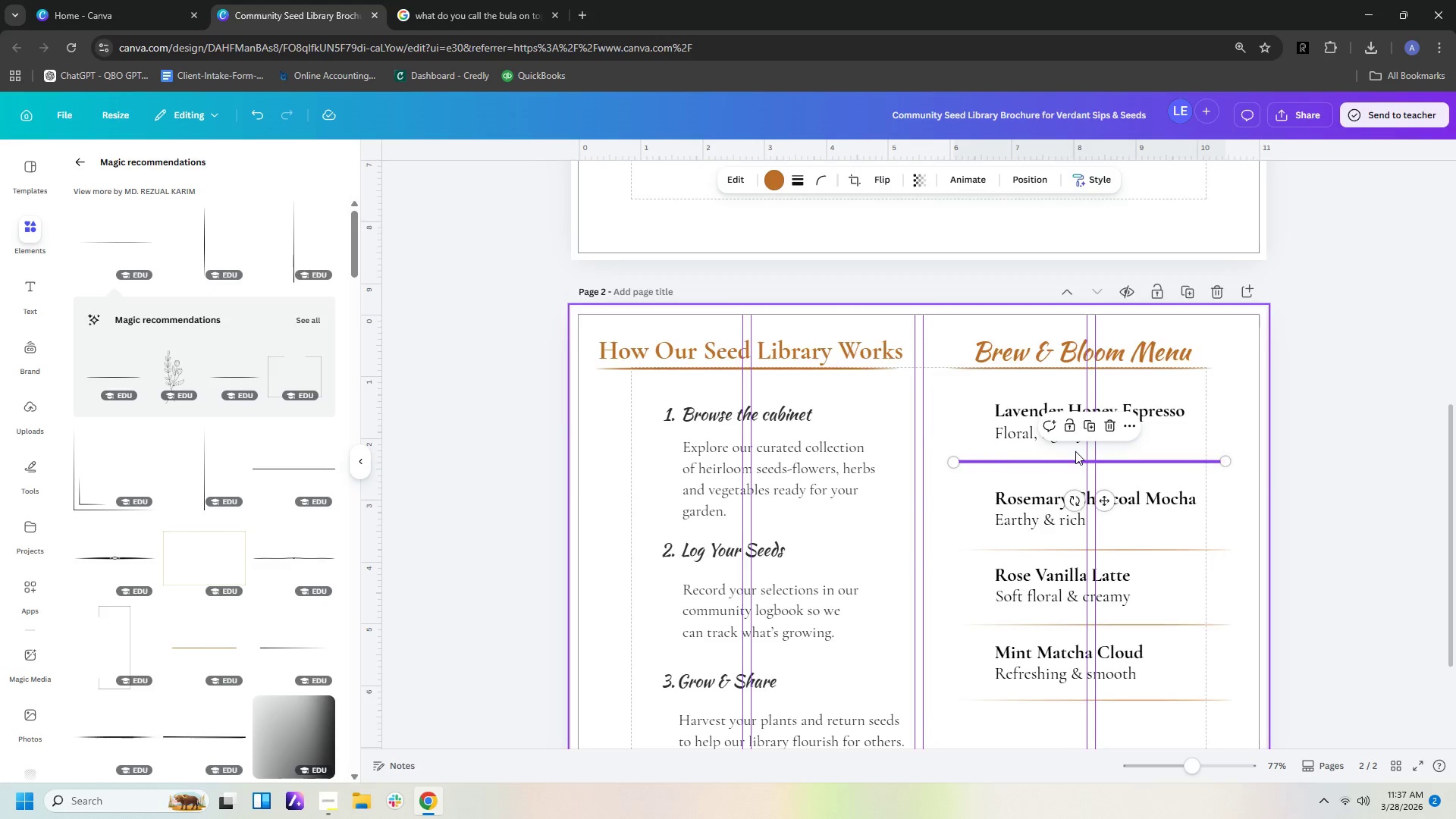 
scroll: coordinate [1075, 440], scroll_direction: up, amount: 8.0
 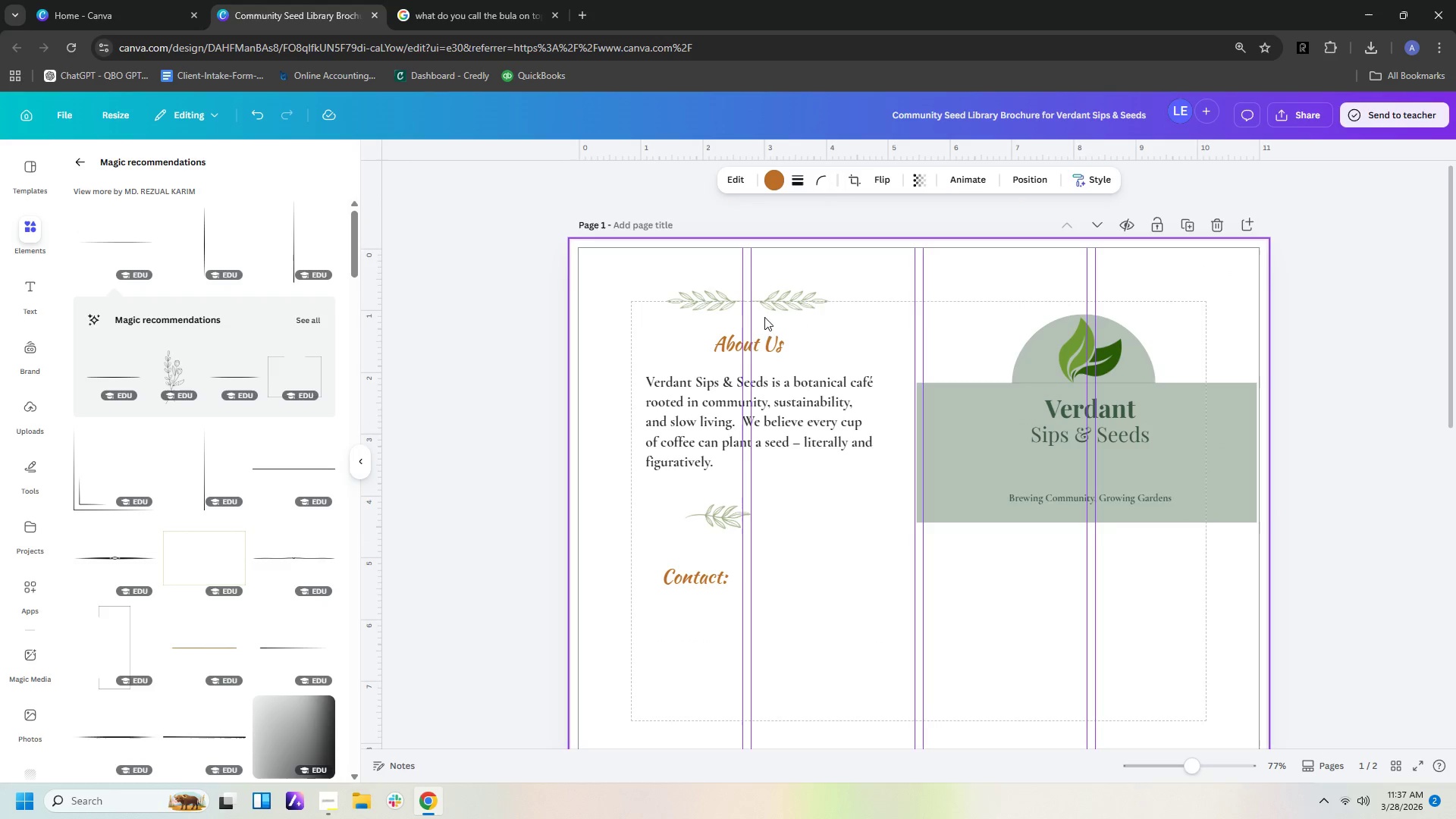 
left_click([752, 302])
 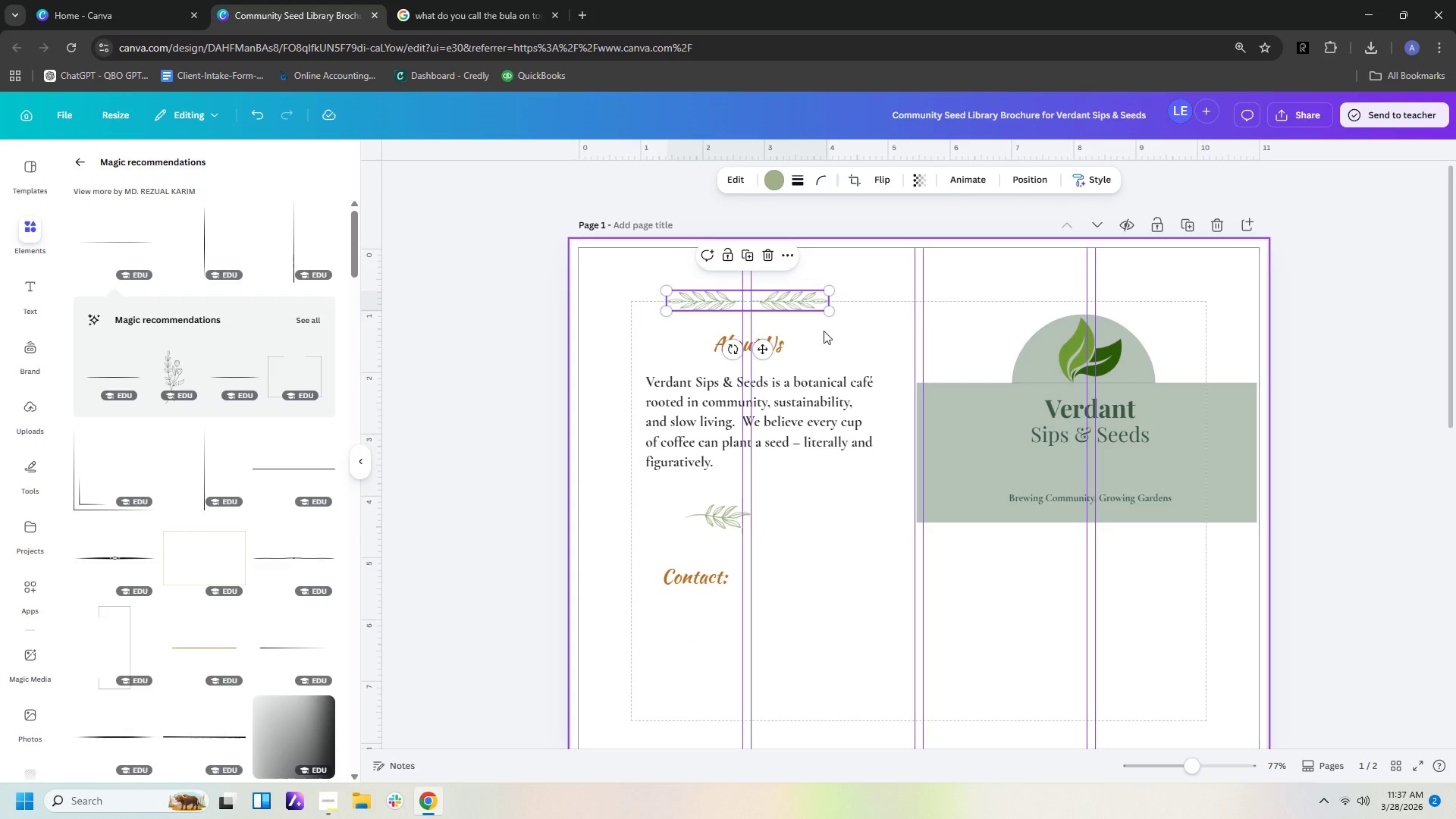 
left_click([824, 331])
 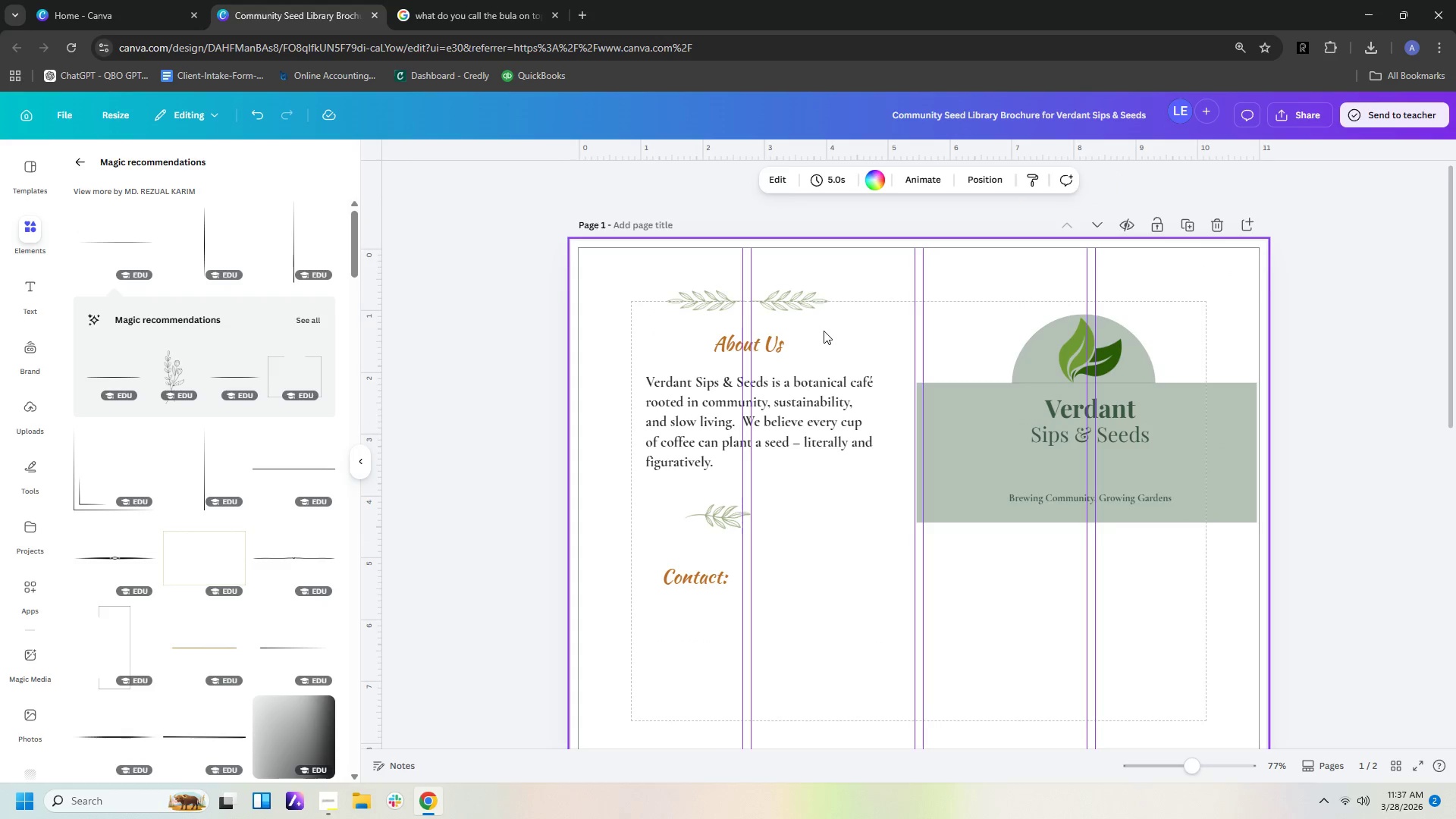 
key(Control+V)
 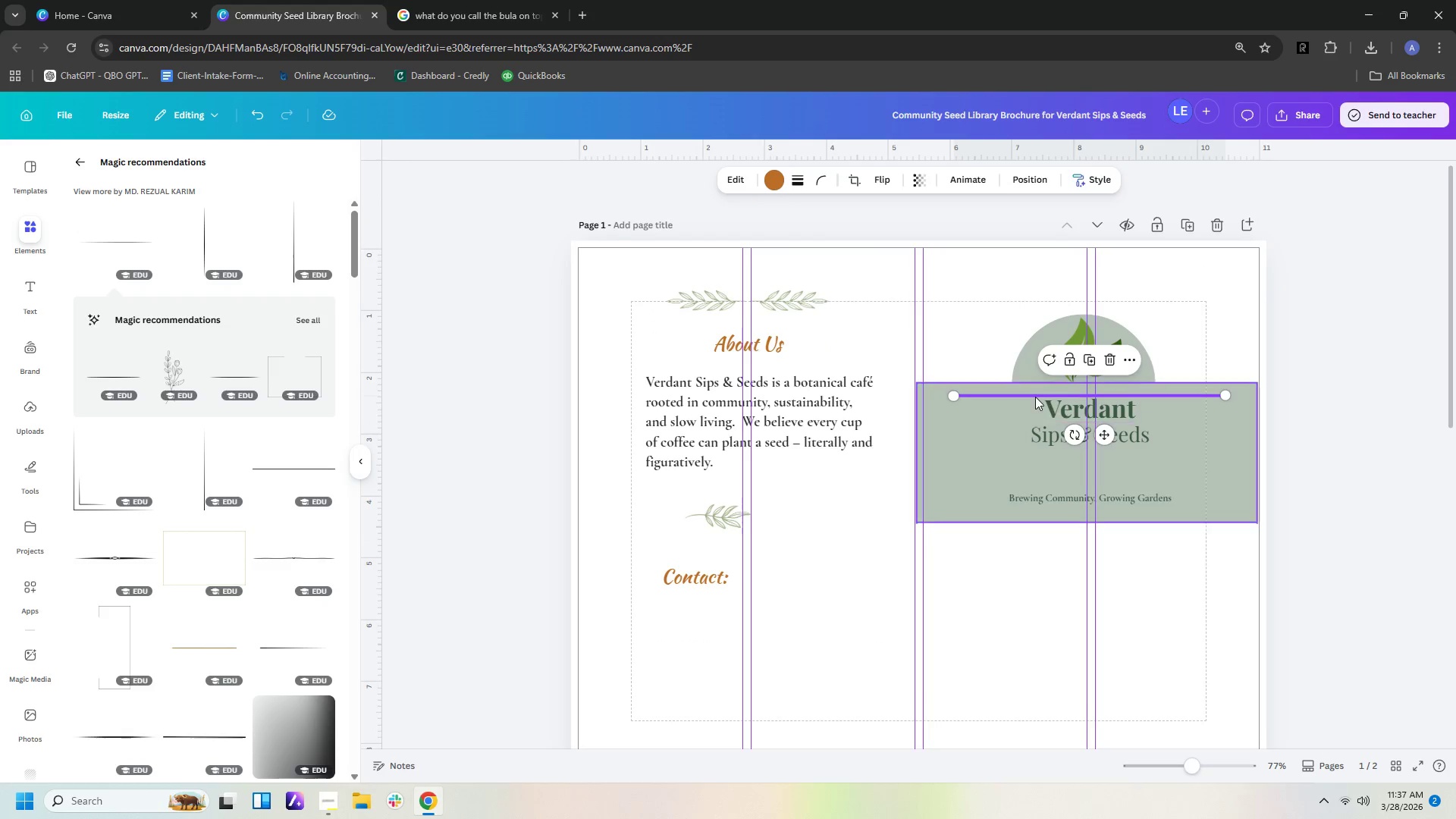 
left_click_drag(start_coordinate=[1034, 397], to_coordinate=[1078, 519])
 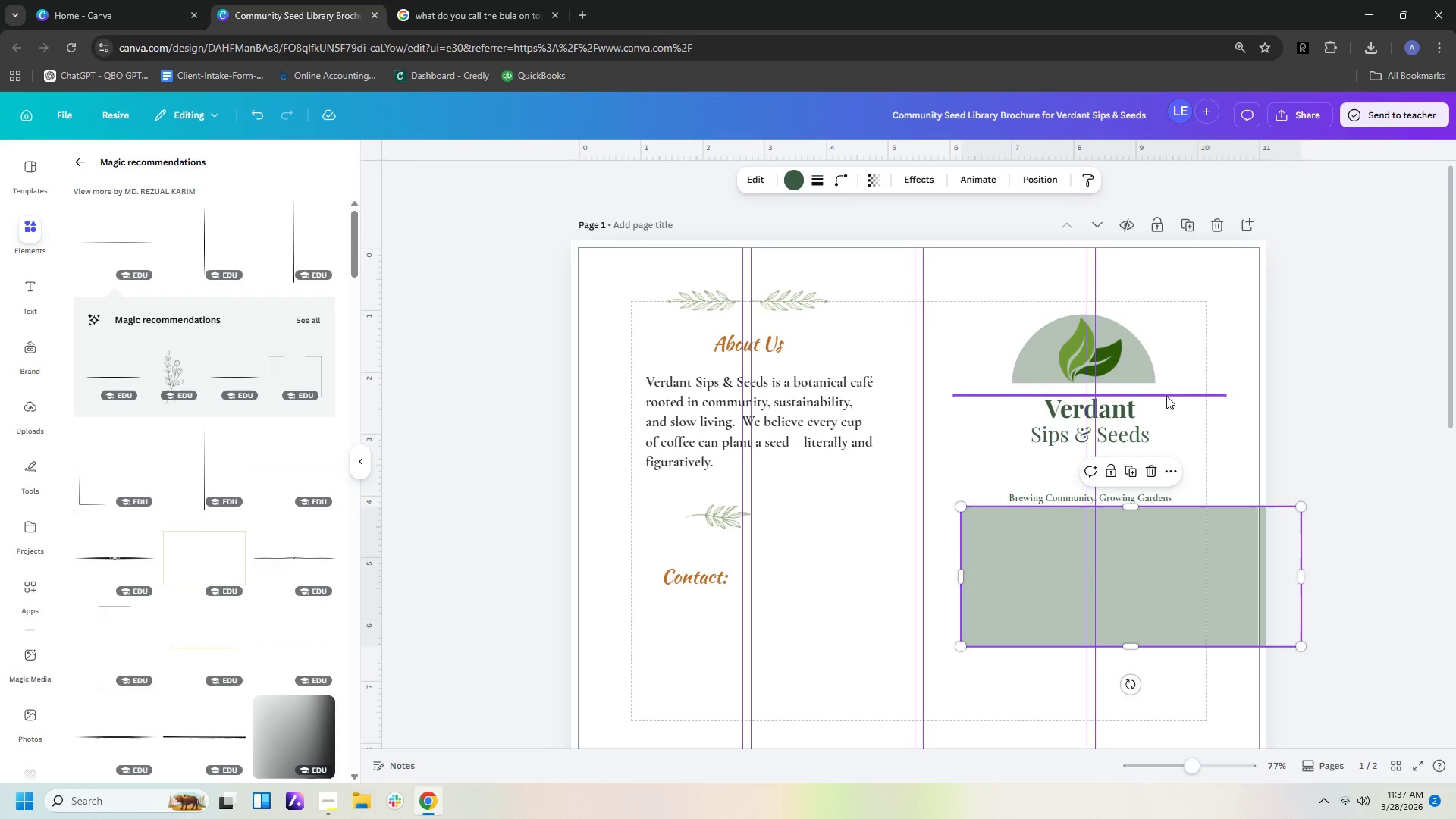 
left_click_drag(start_coordinate=[1166, 396], to_coordinate=[827, 303])
 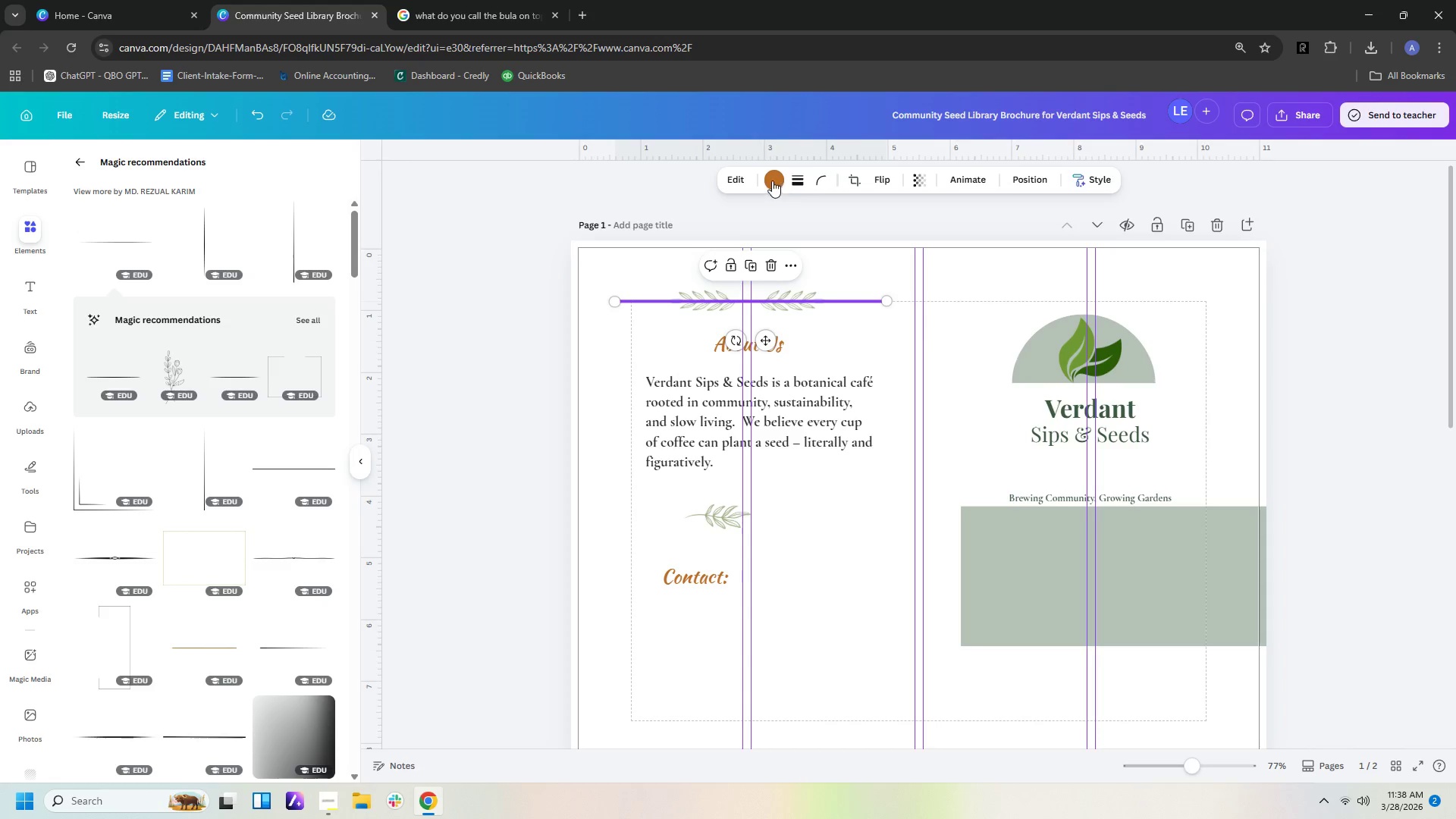 
left_click([768, 178])
 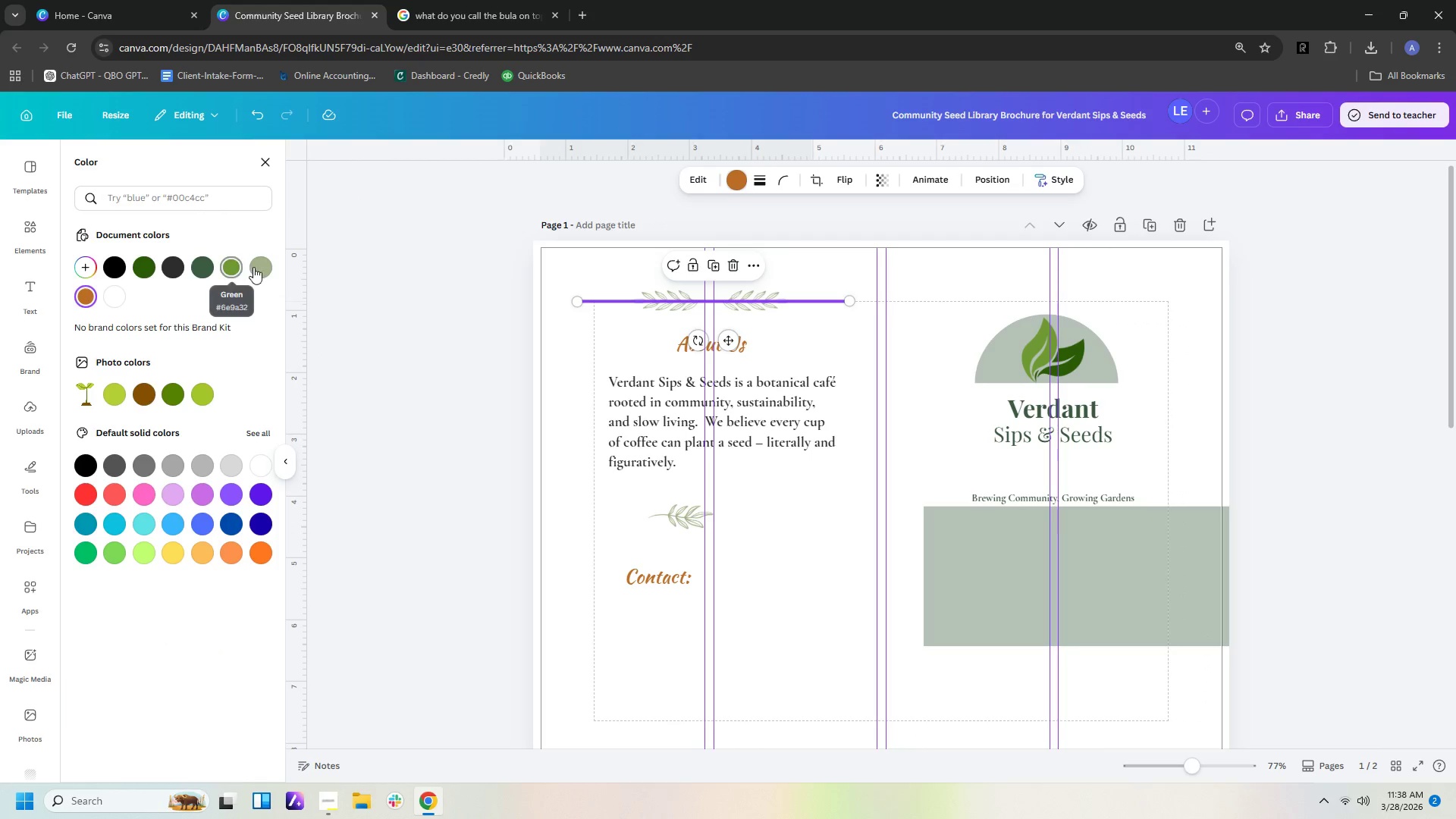 
left_click([258, 265])
 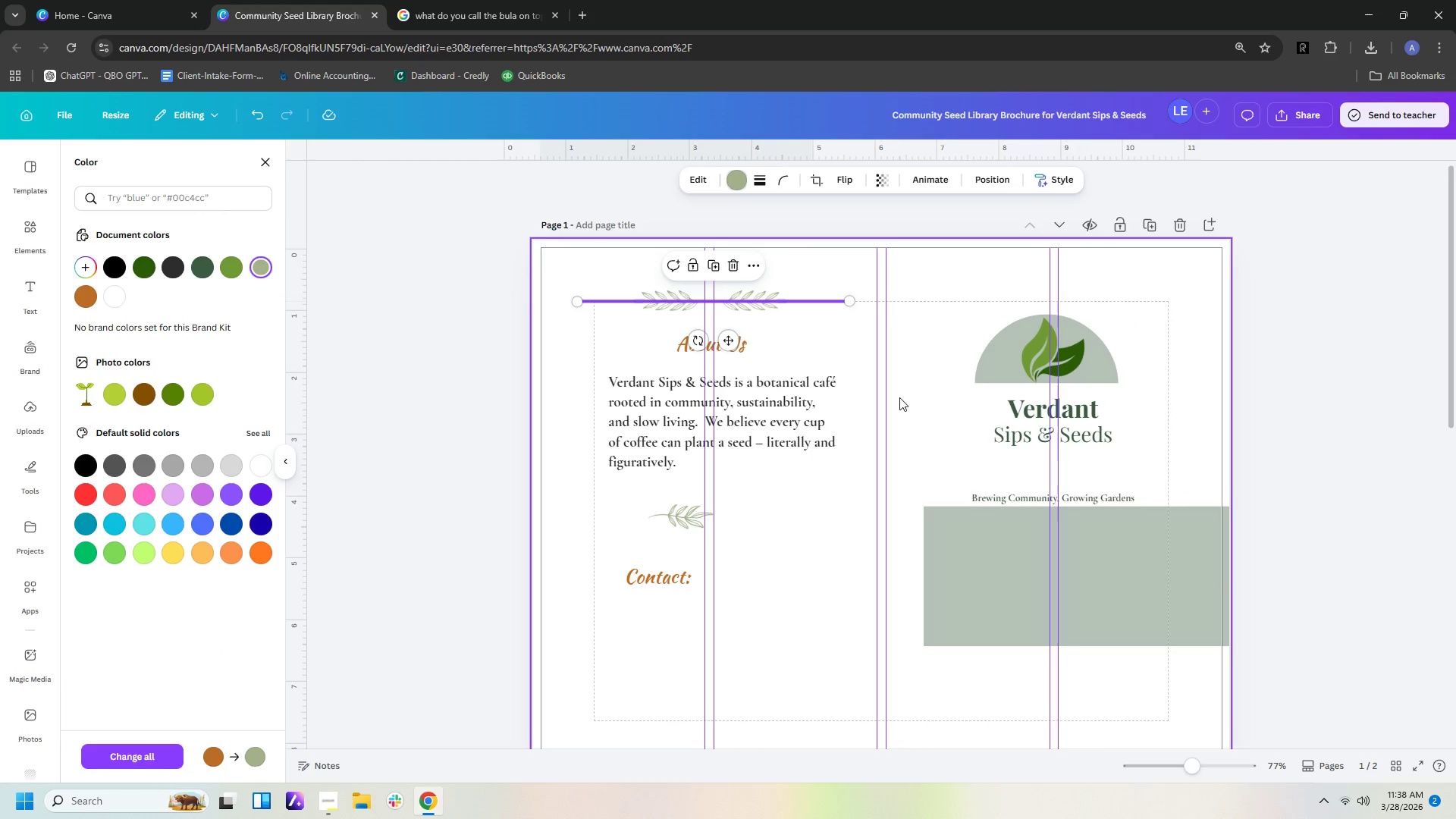 
left_click([905, 406])
 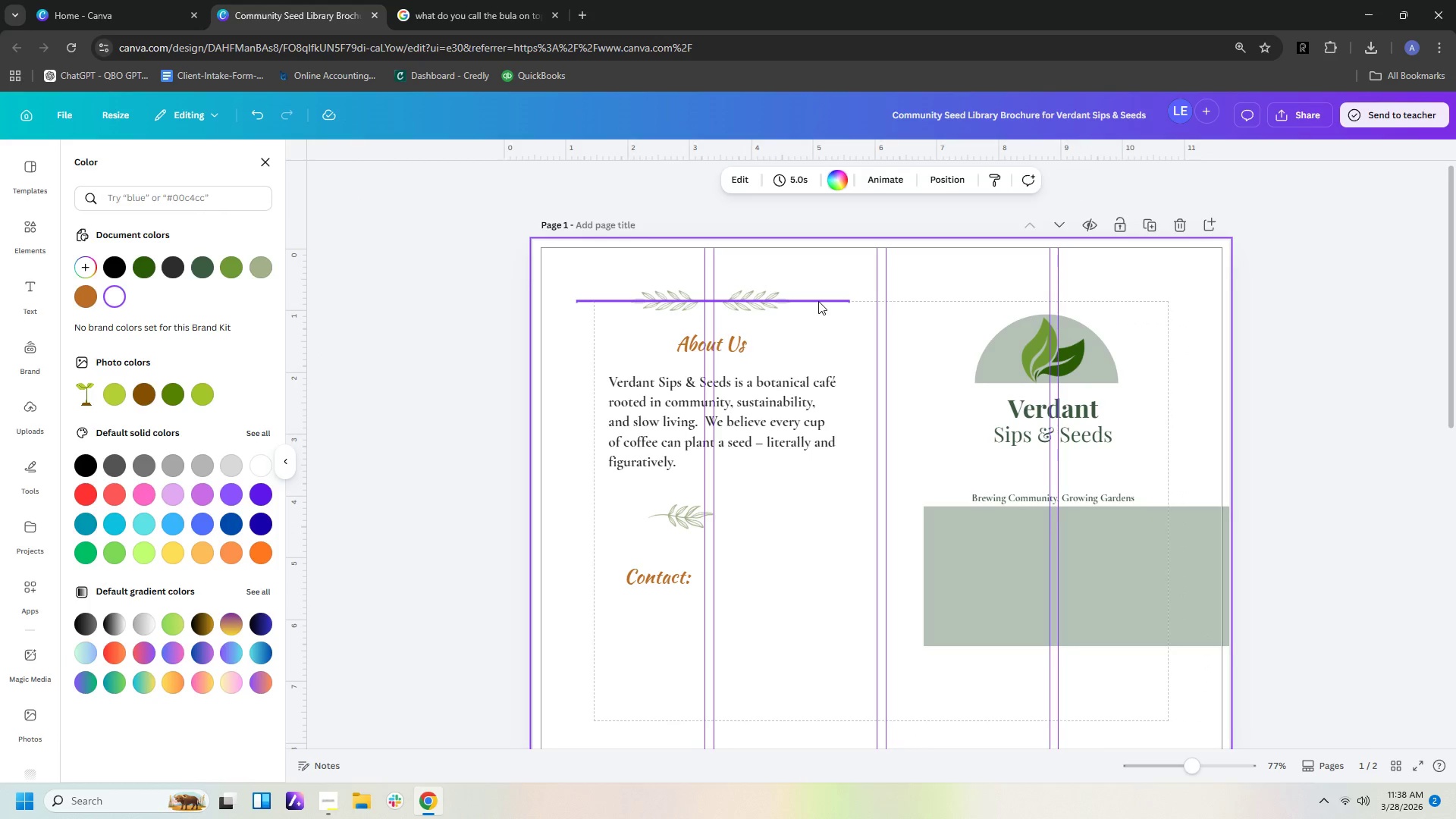 
left_click([818, 301])
 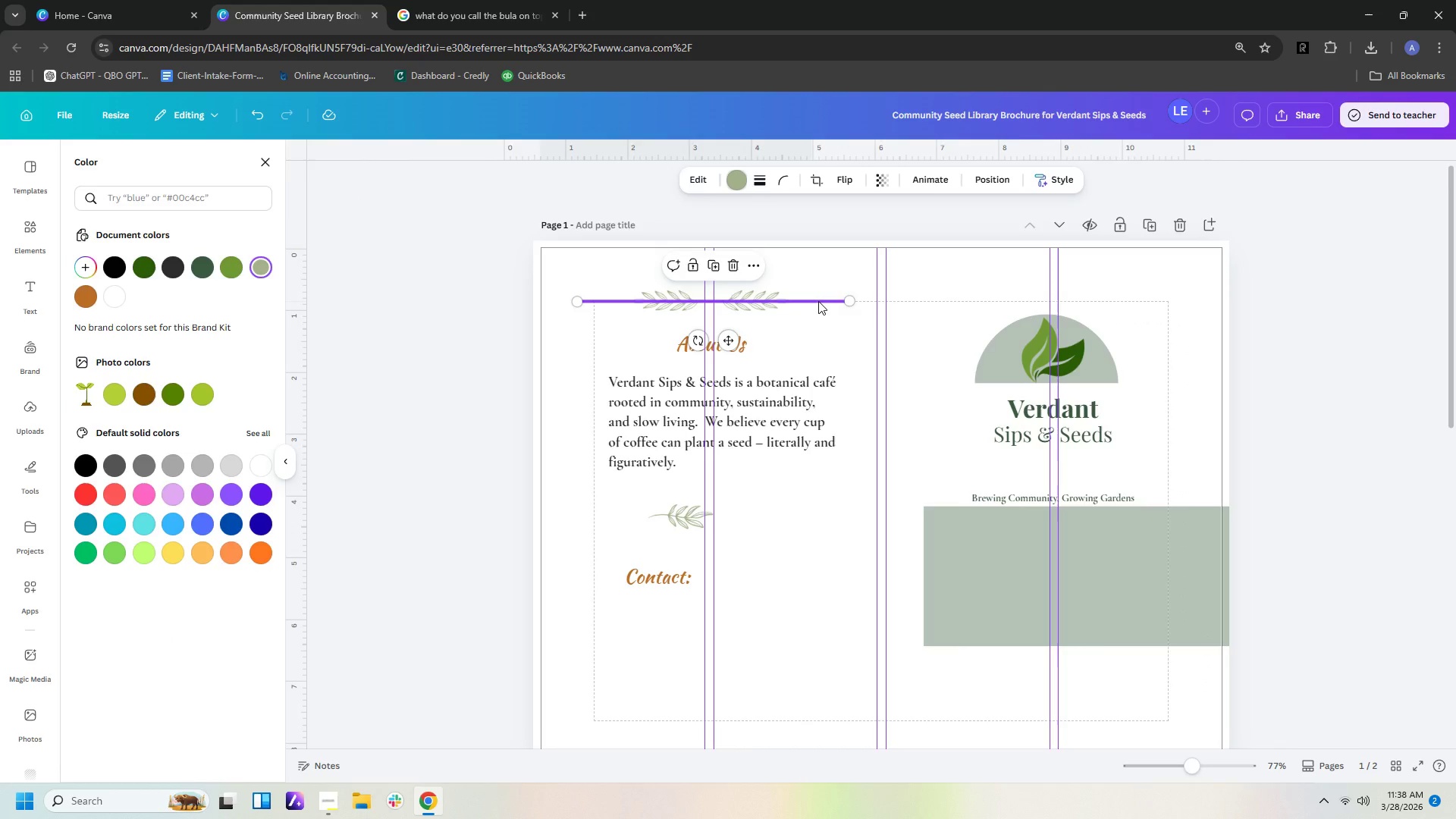 
key(Delete)
 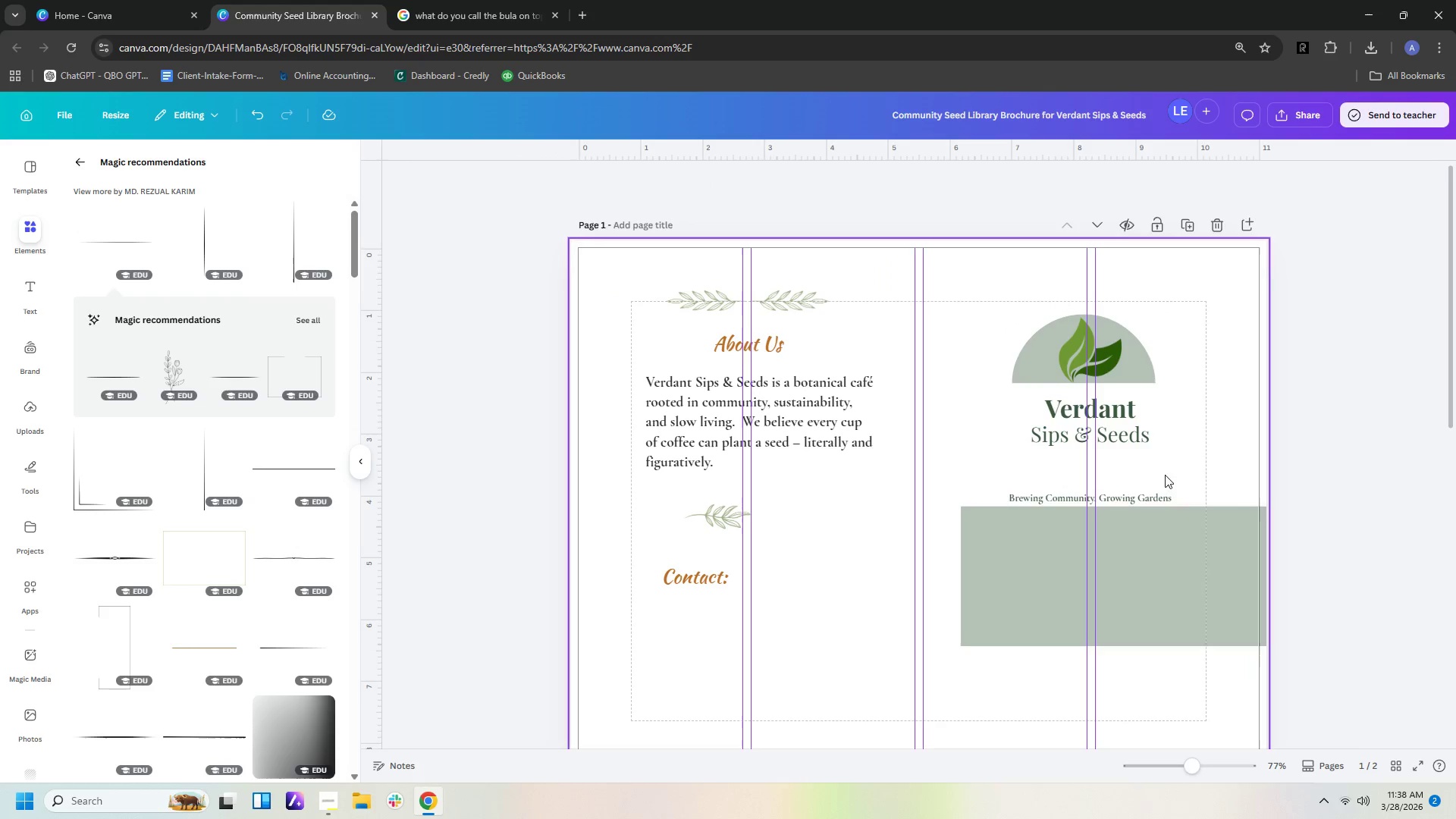 
scroll: coordinate [1177, 570], scroll_direction: down, amount: 5.0
 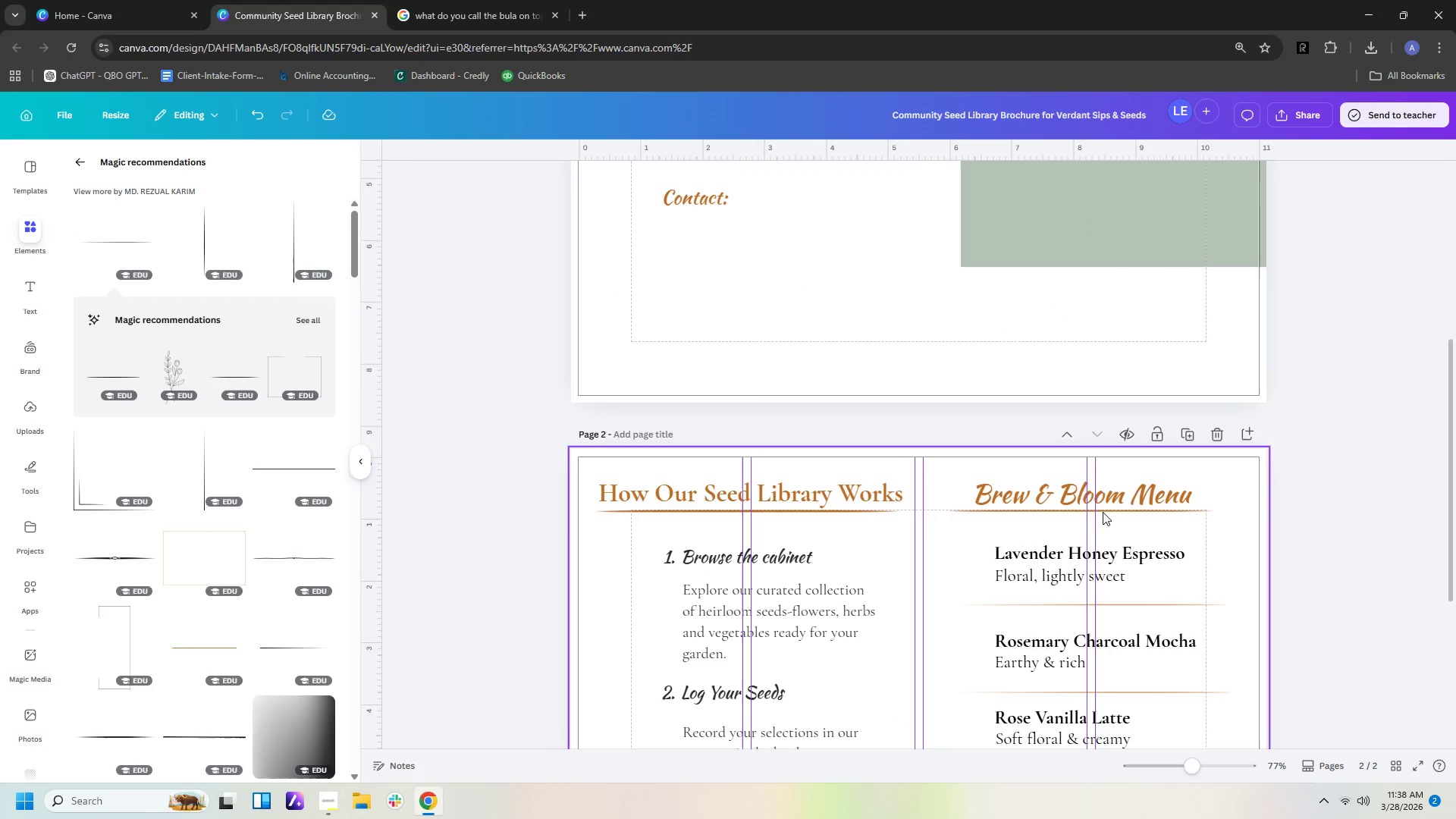 
left_click([1103, 510])
 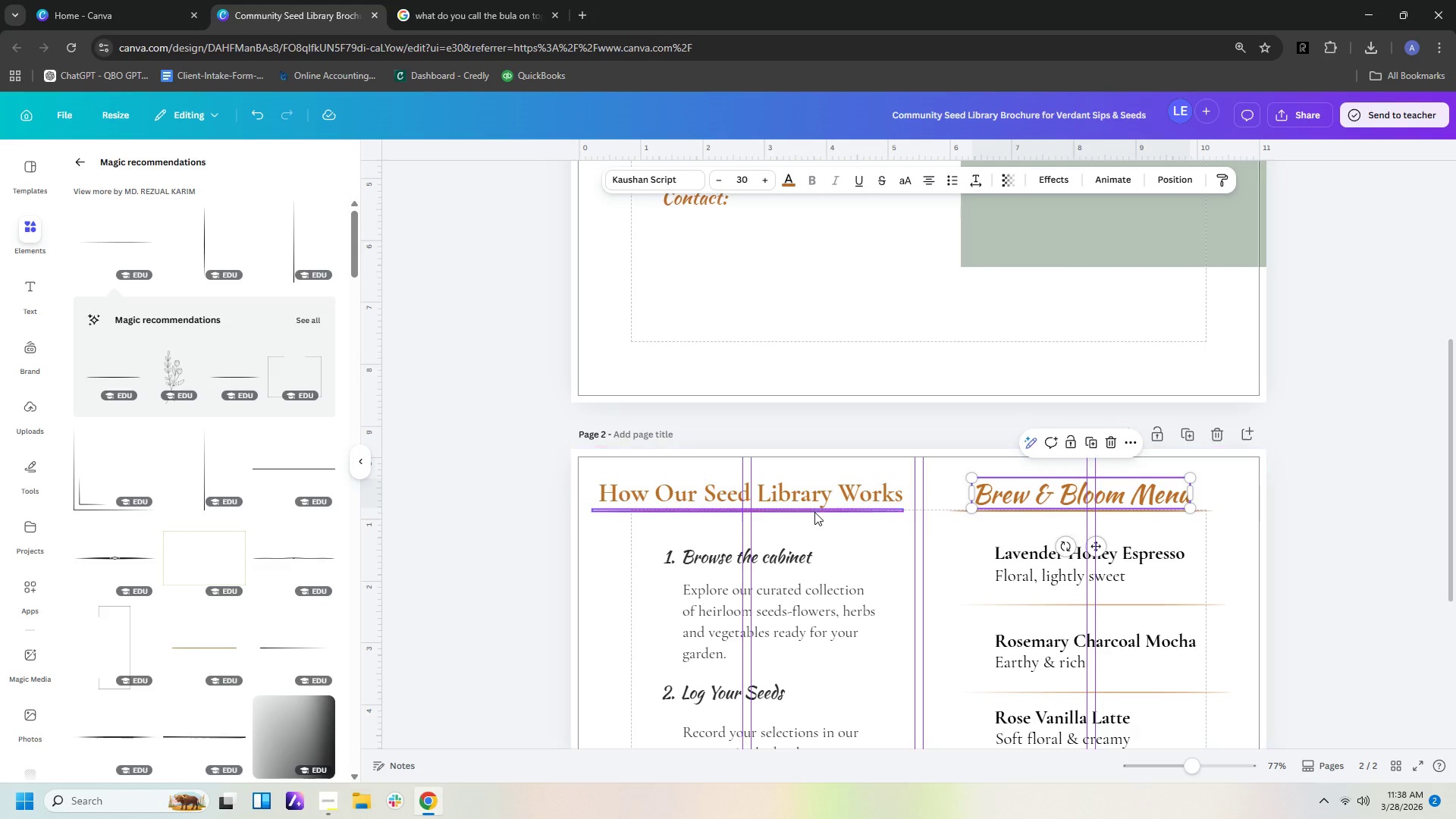 
left_click([814, 512])
 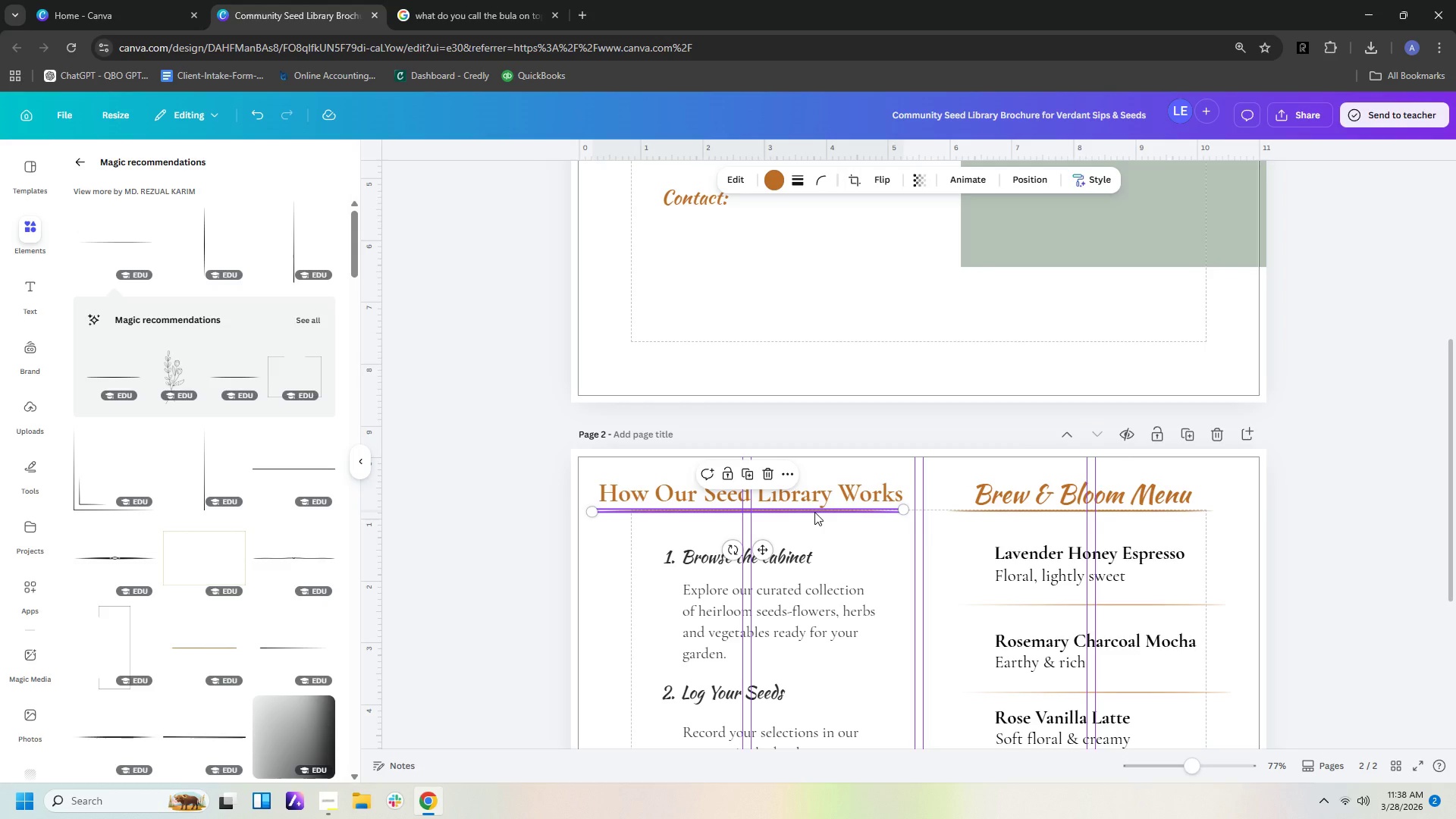 
key(Control+C)
 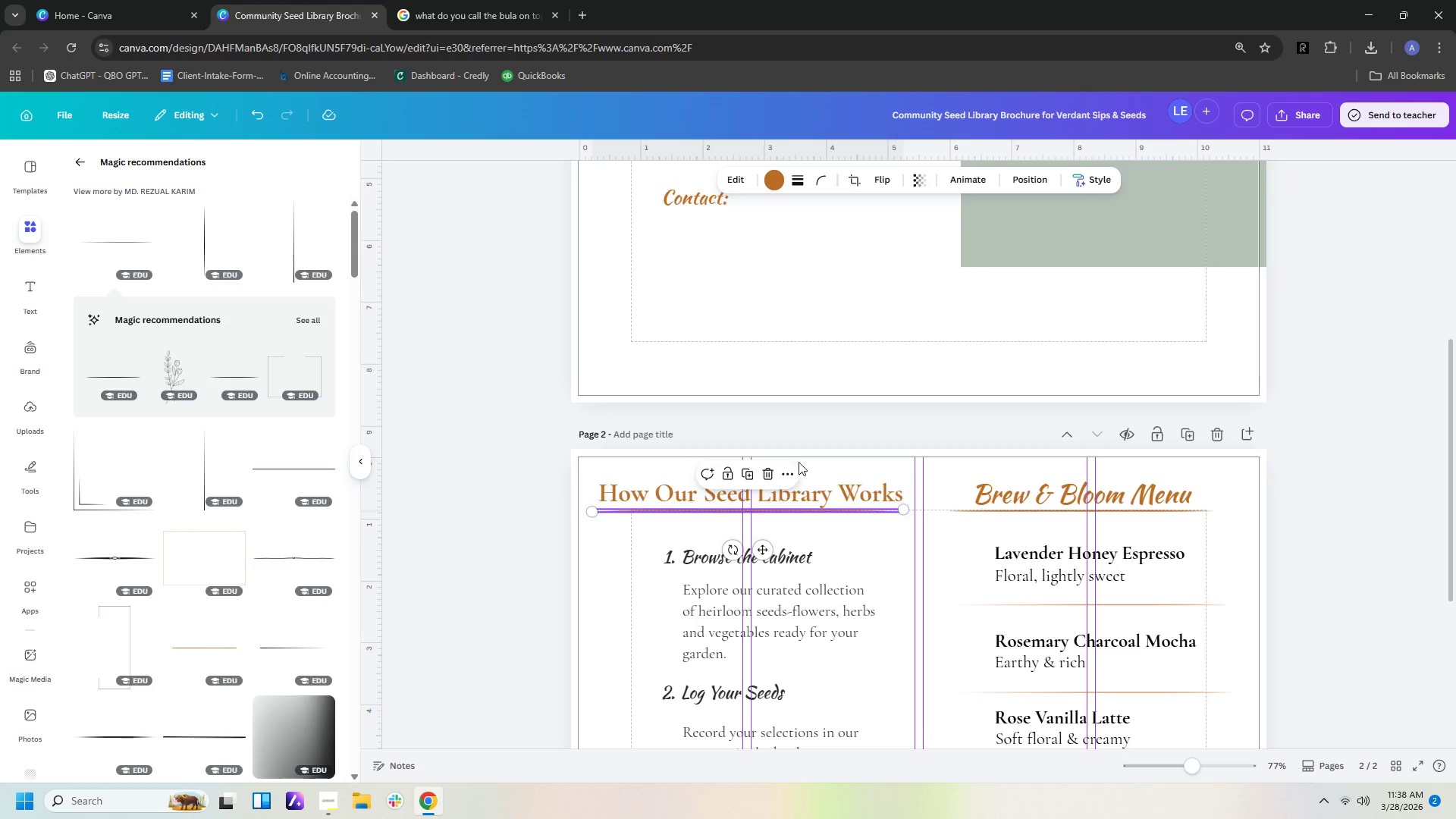 
scroll: coordinate [795, 443], scroll_direction: up, amount: 6.0
 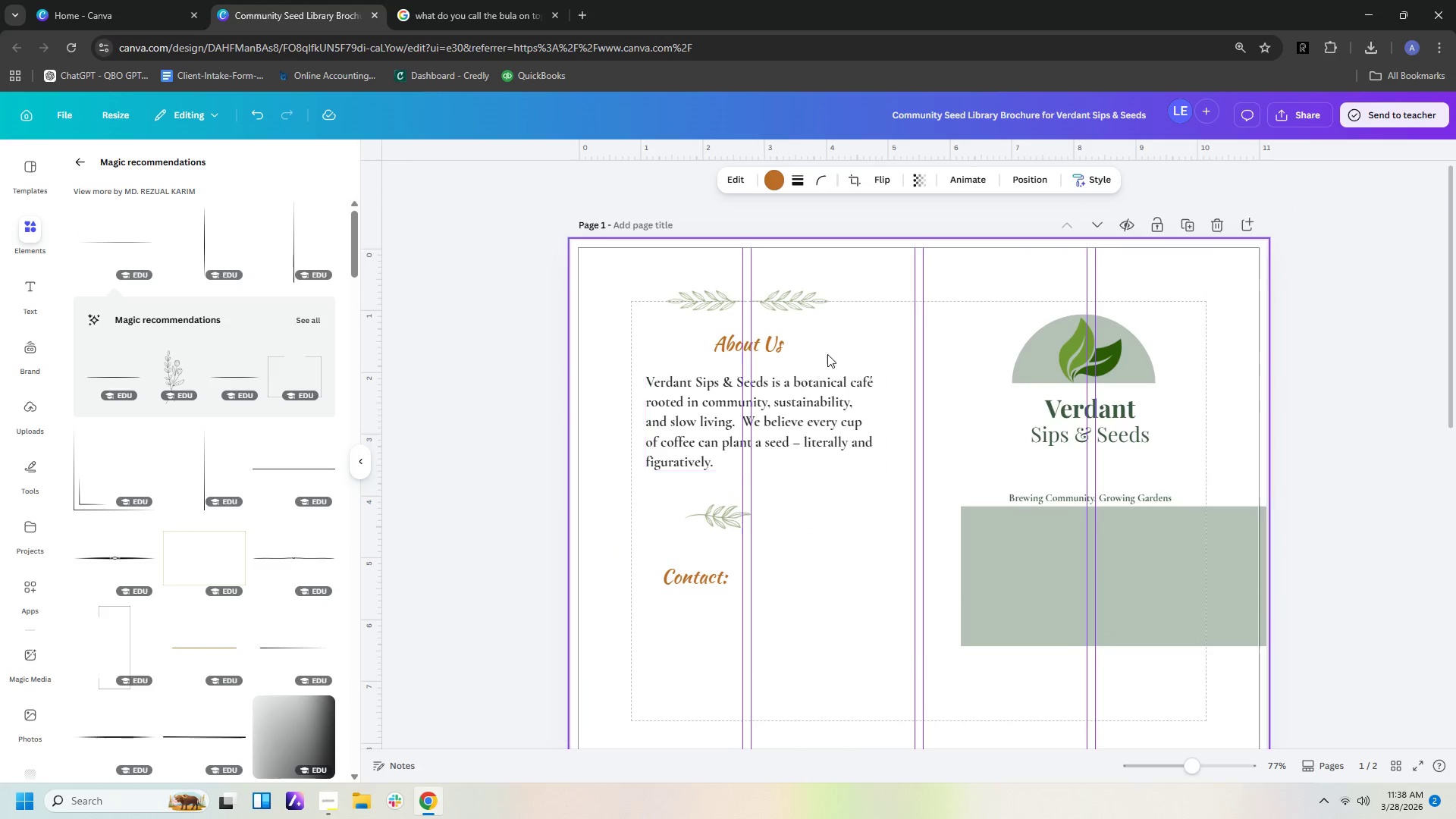 
left_click([830, 328])
 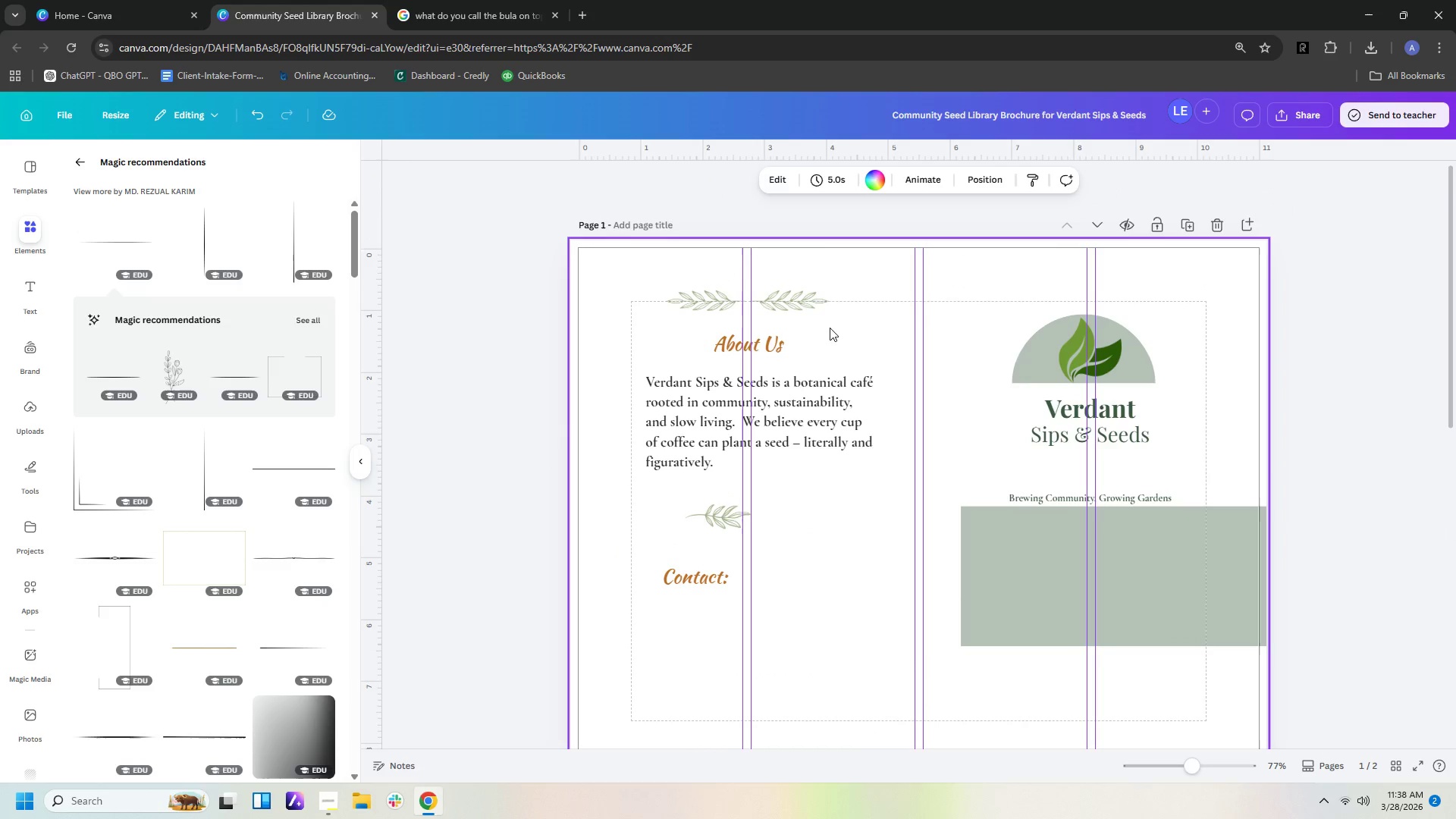 
key(Control+V)
 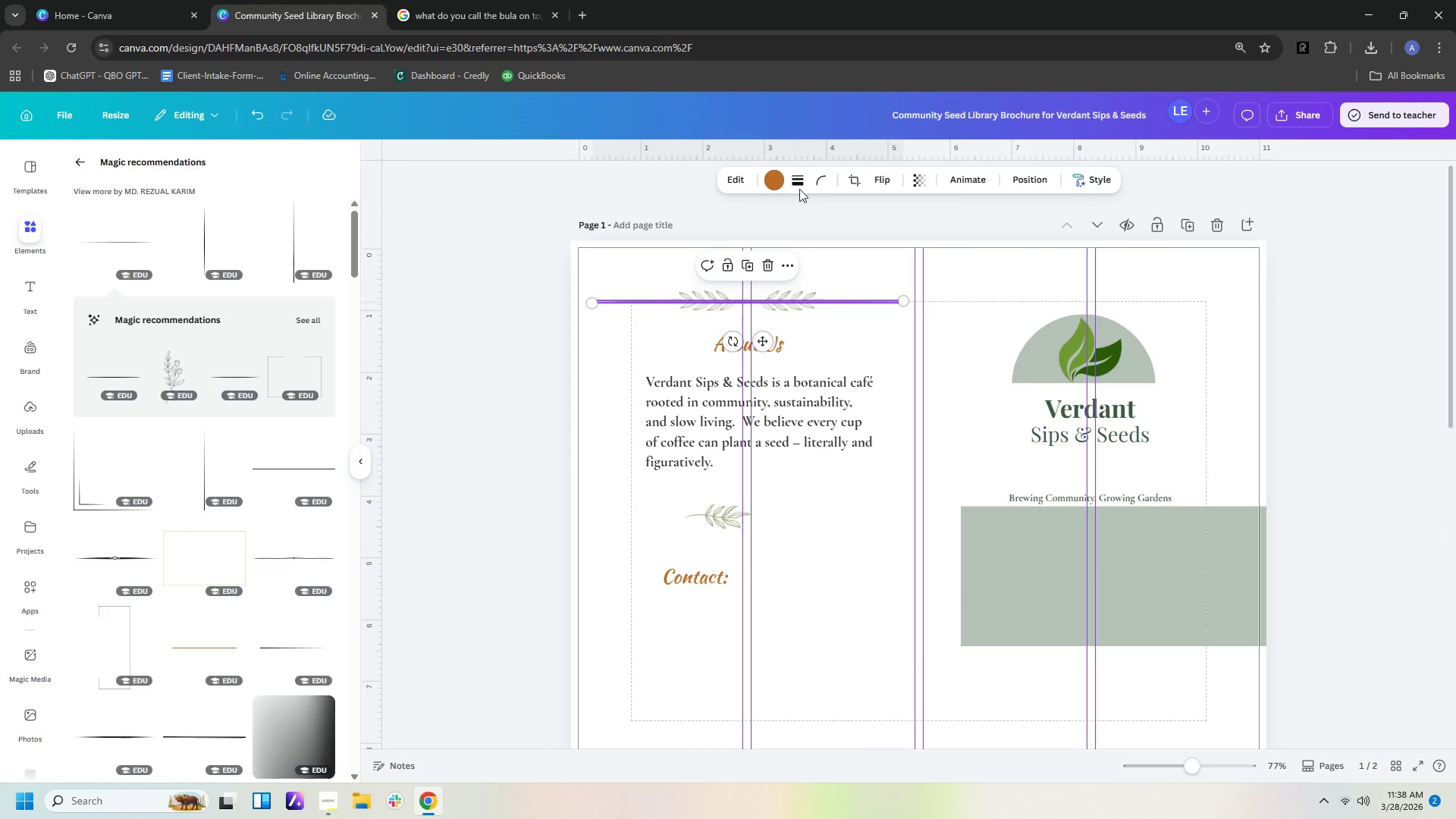 
left_click([779, 180])
 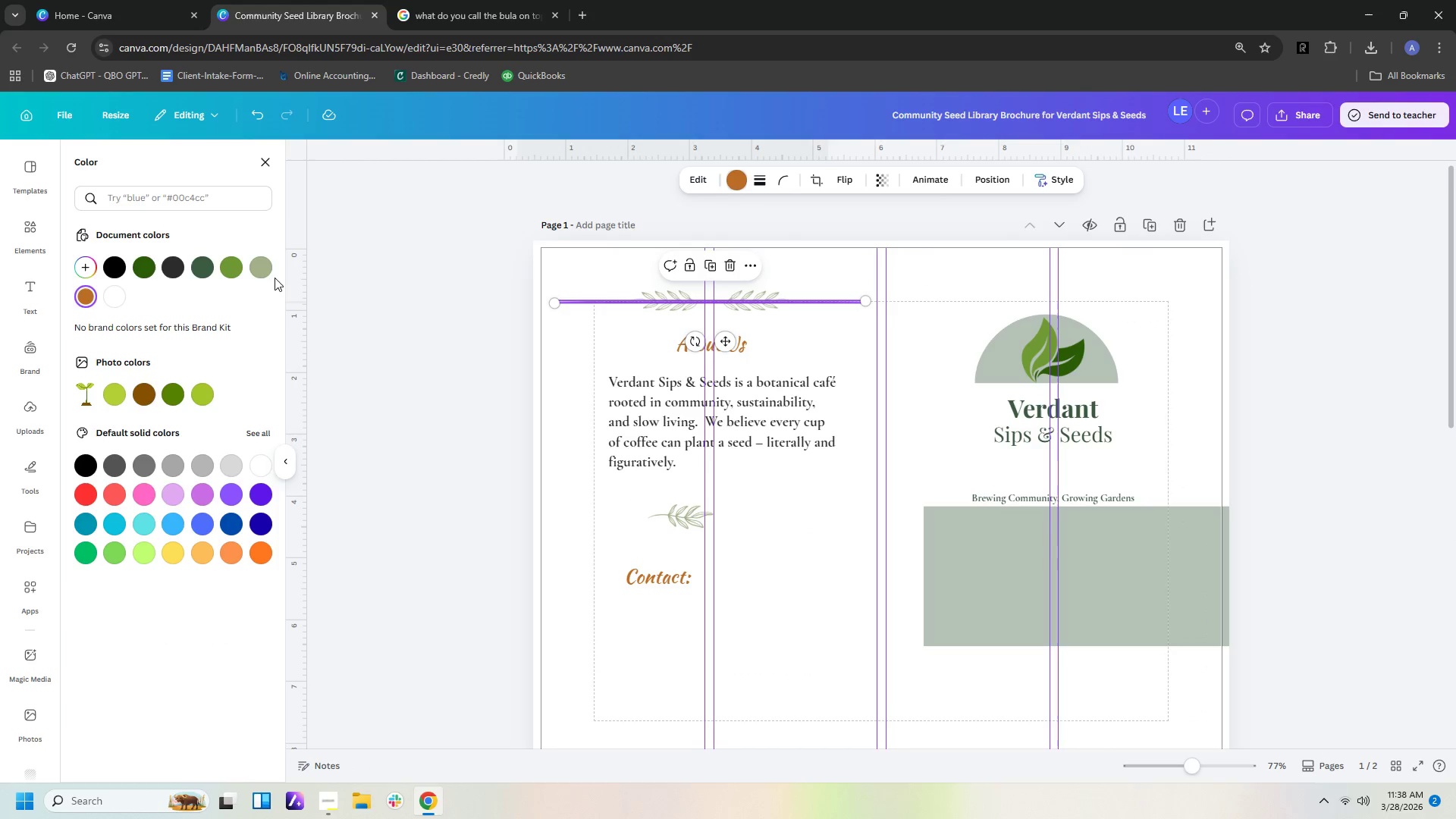 
left_click([268, 269])
 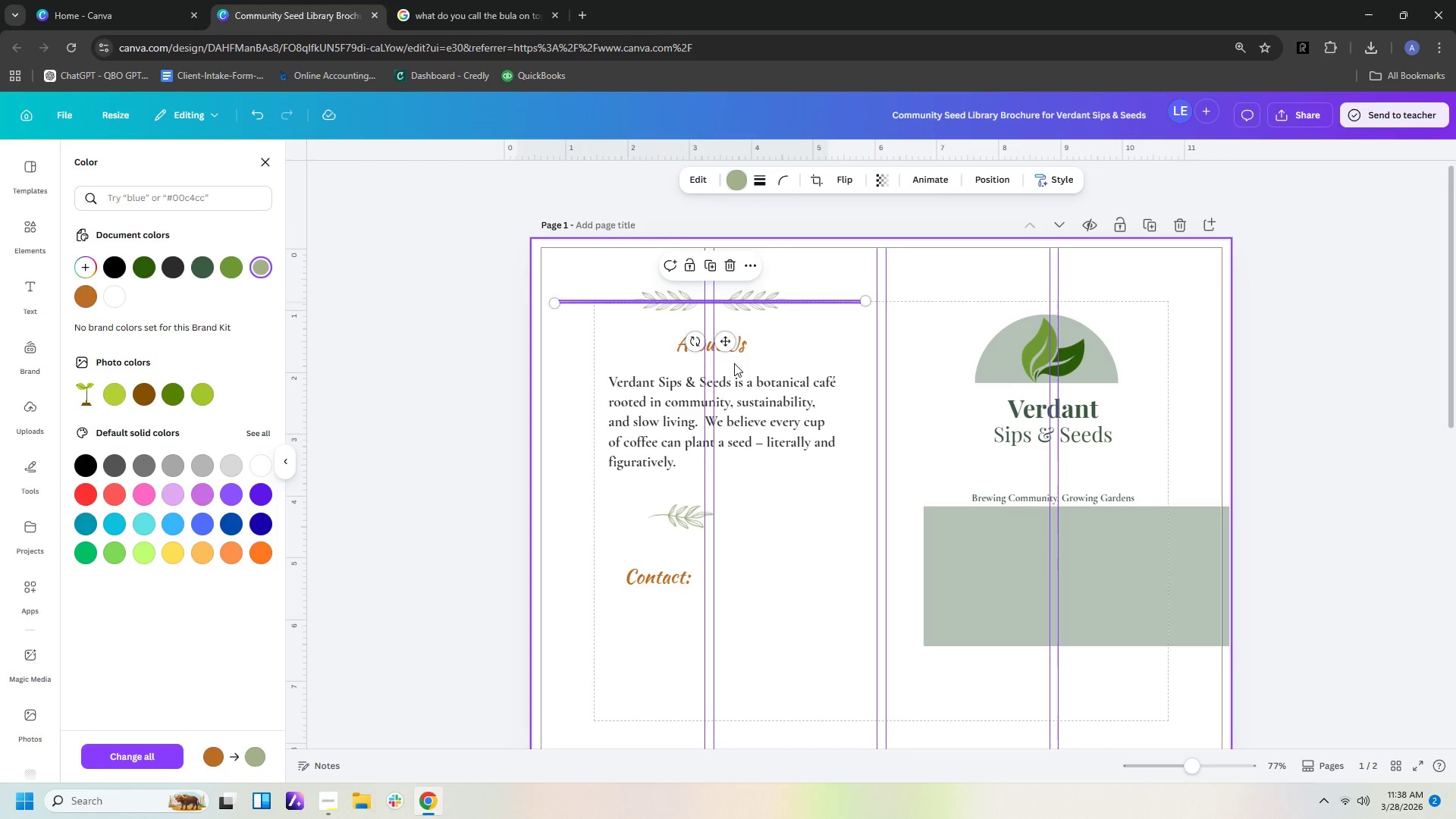 
left_click([795, 361])
 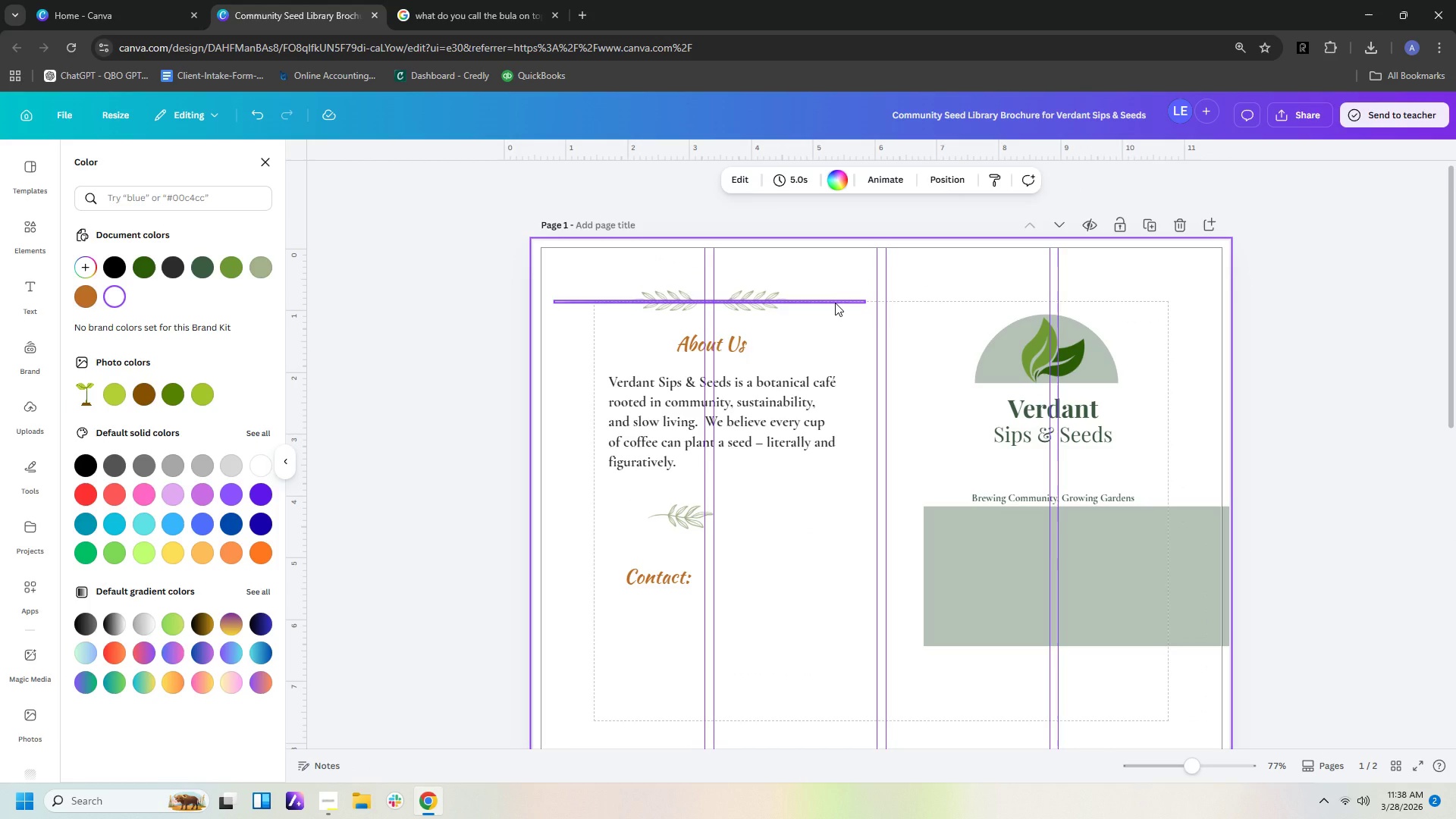 
key(Control+V)
 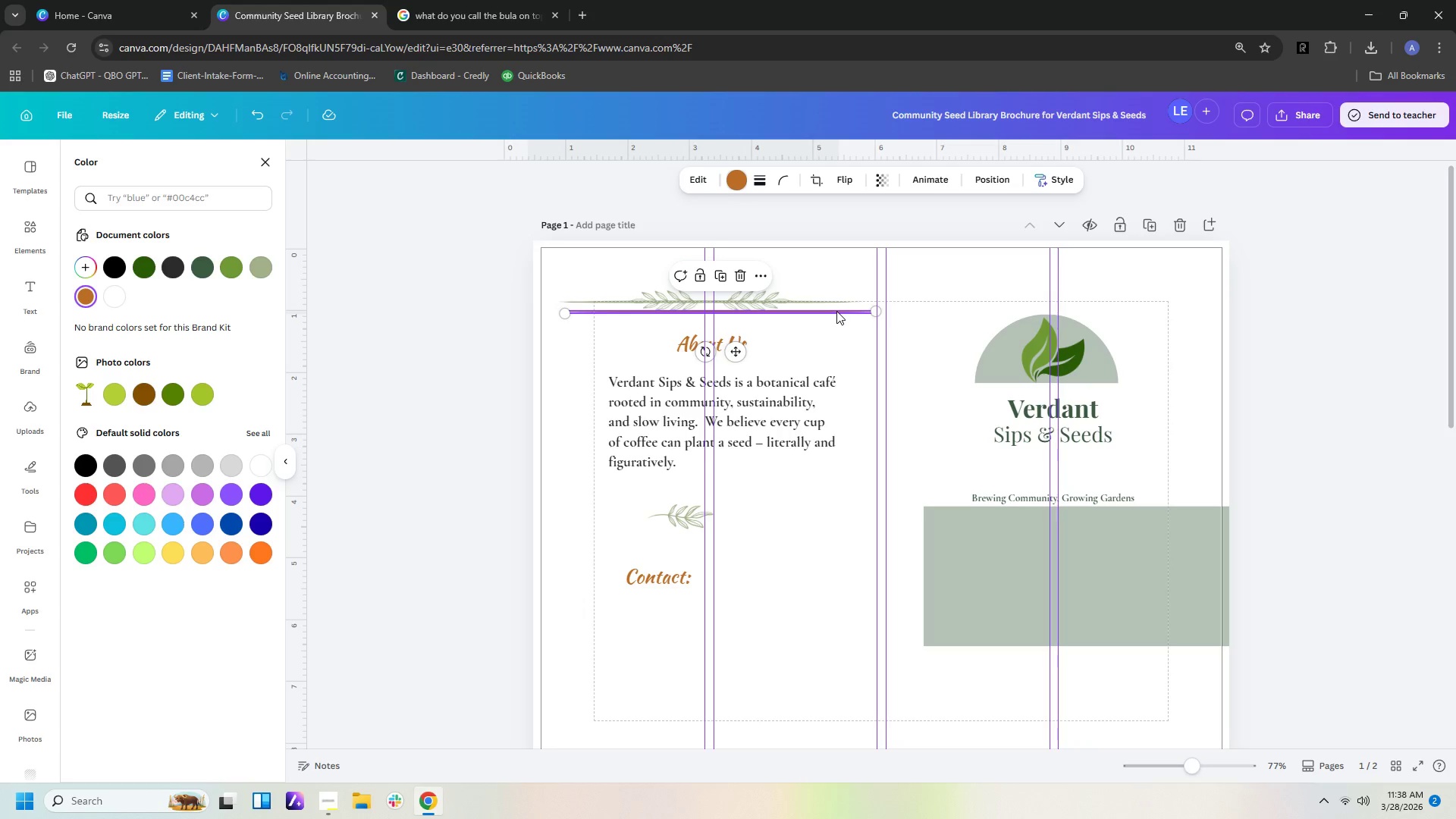 
left_click_drag(start_coordinate=[836, 311], to_coordinate=[827, 515])
 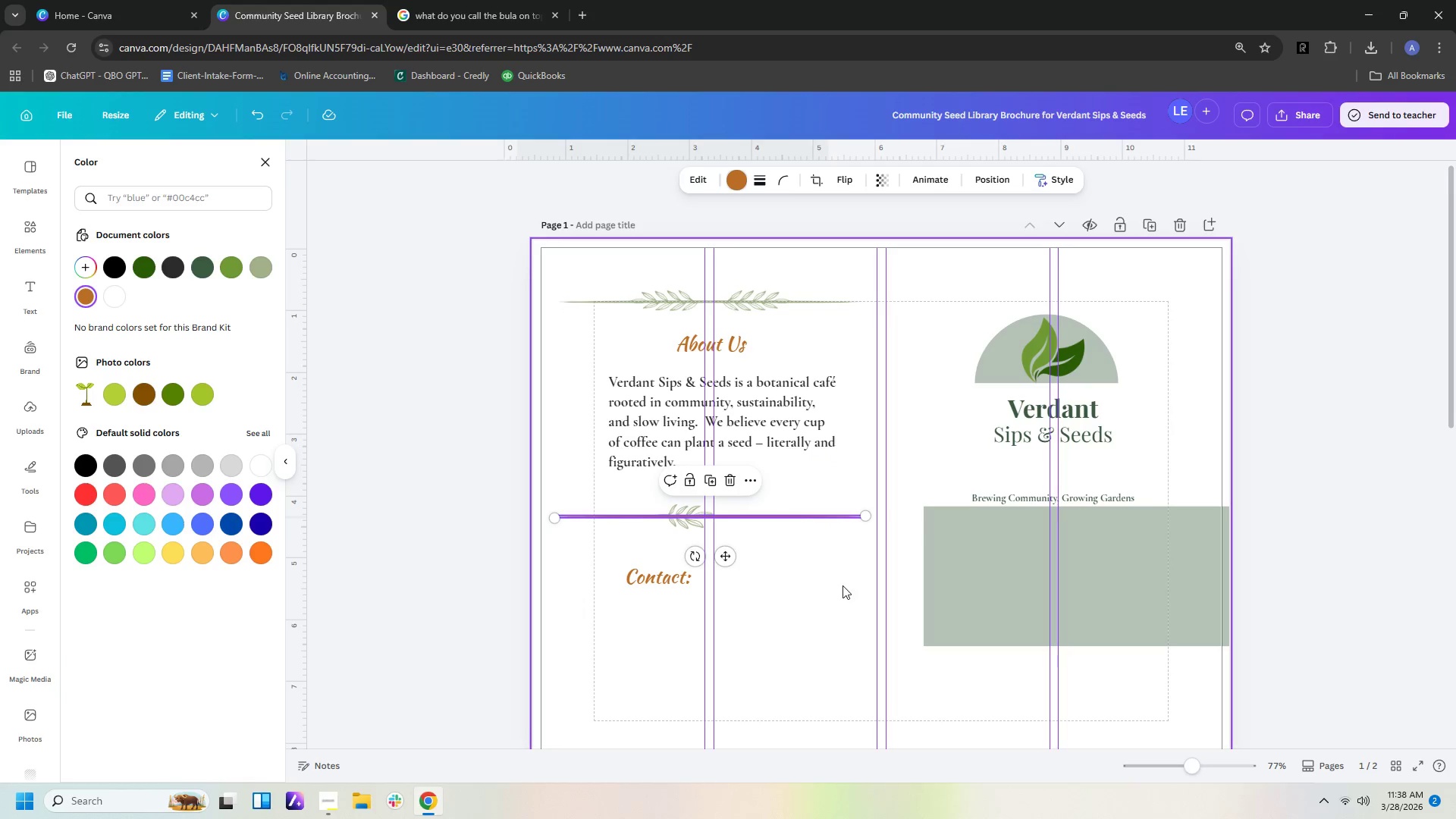 
left_click([843, 585])
 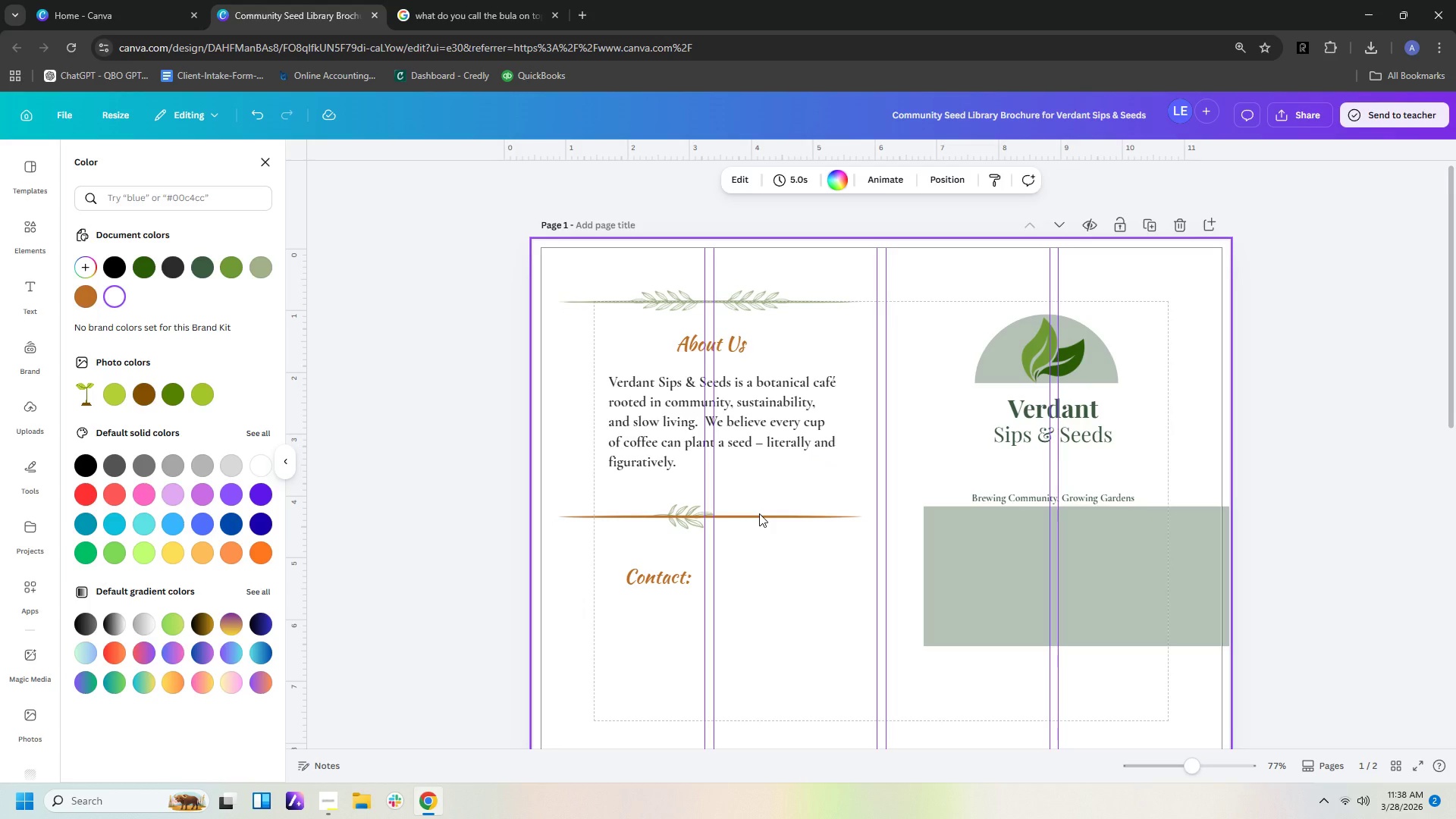 
left_click([760, 516])
 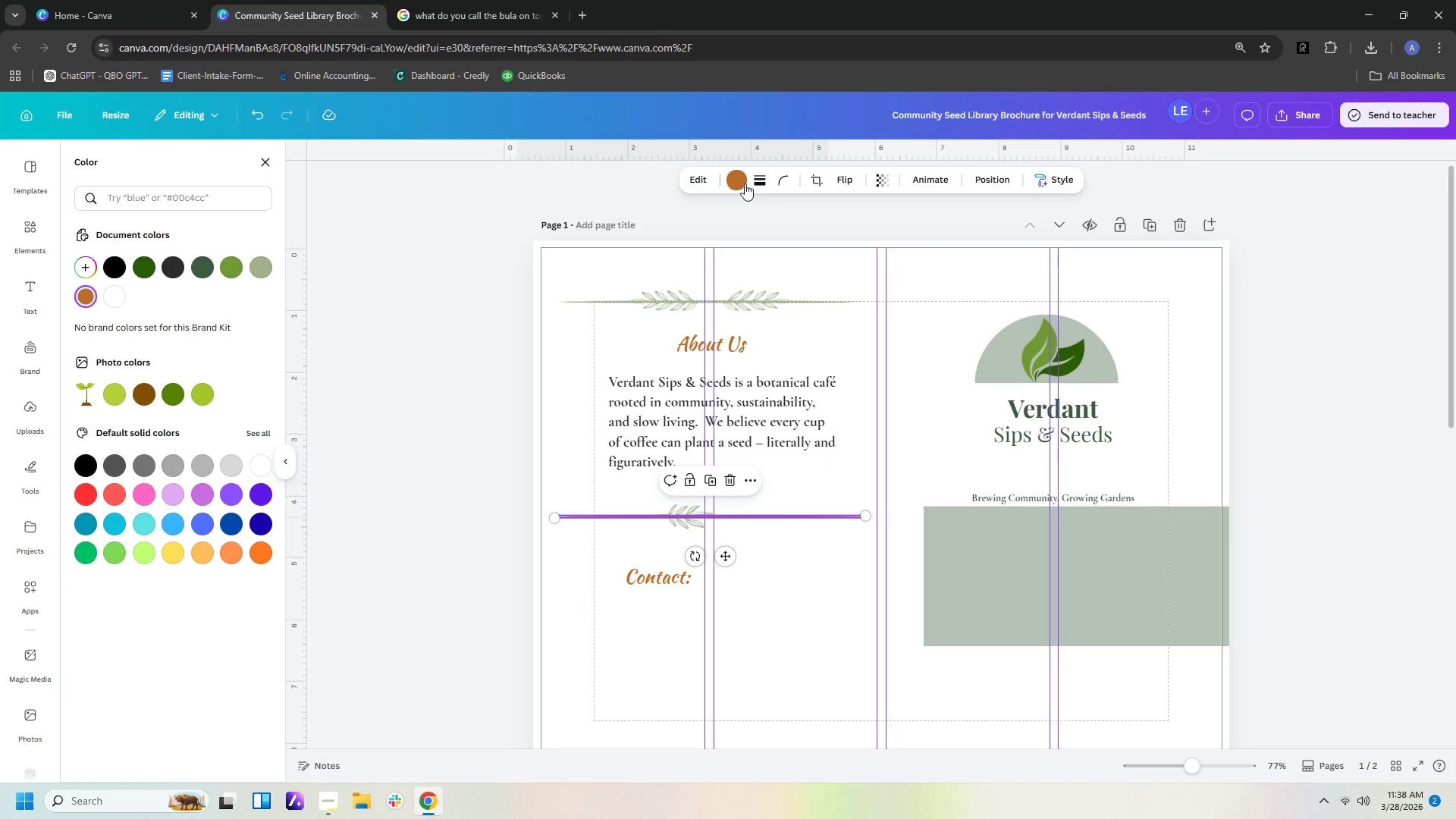 
left_click([745, 184])
 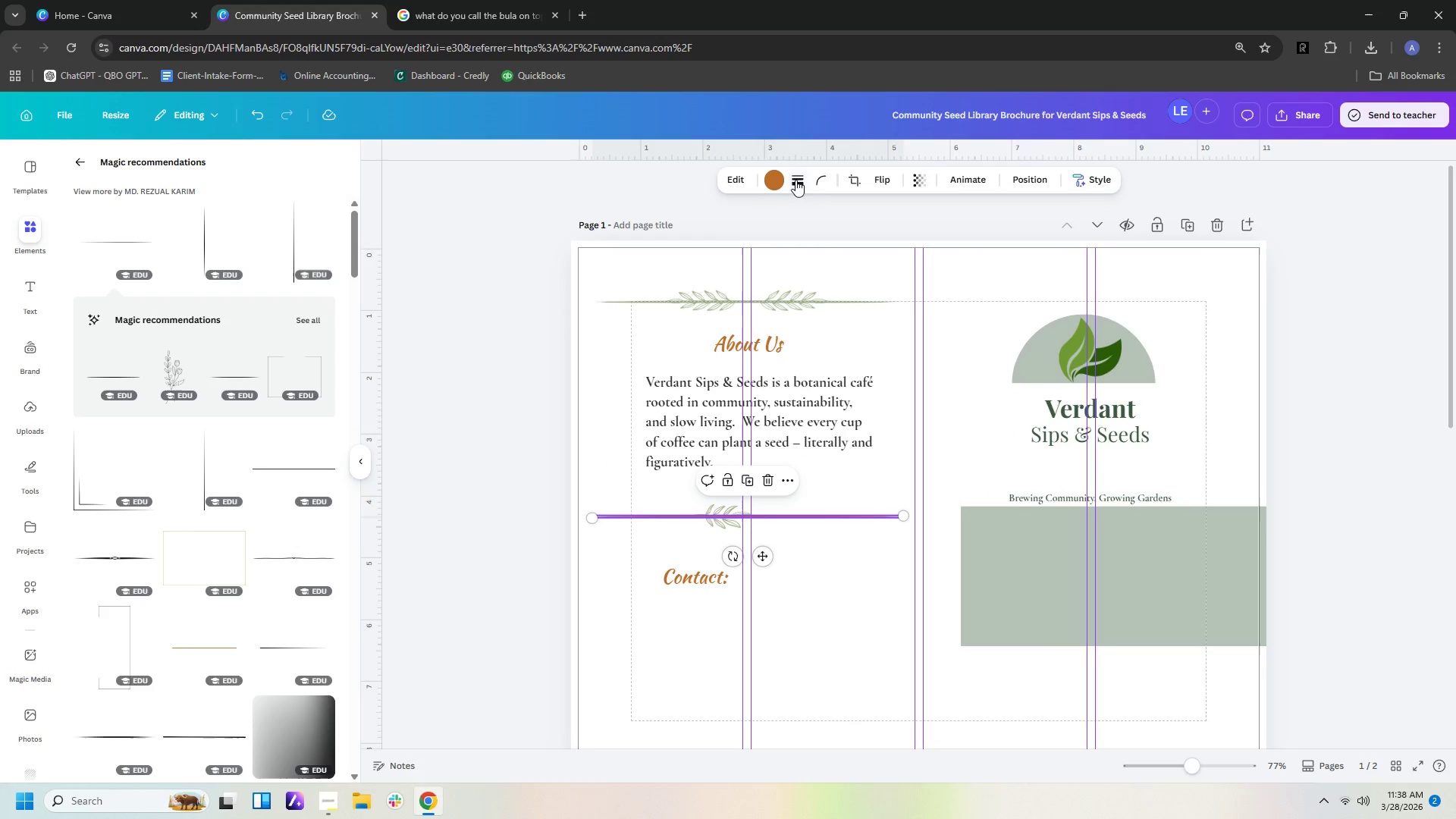 
left_click([777, 179])
 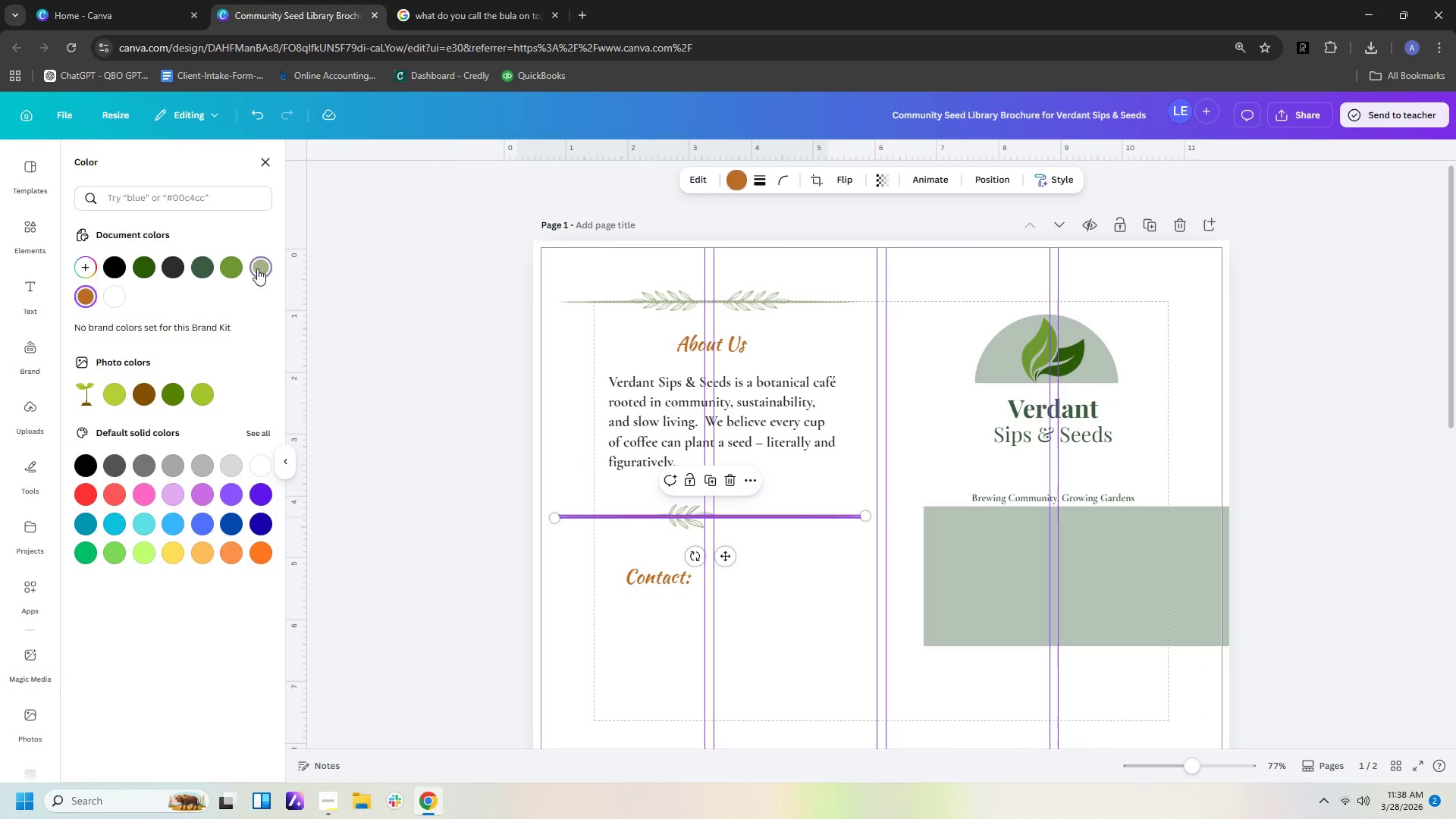 
double_click([758, 626])
 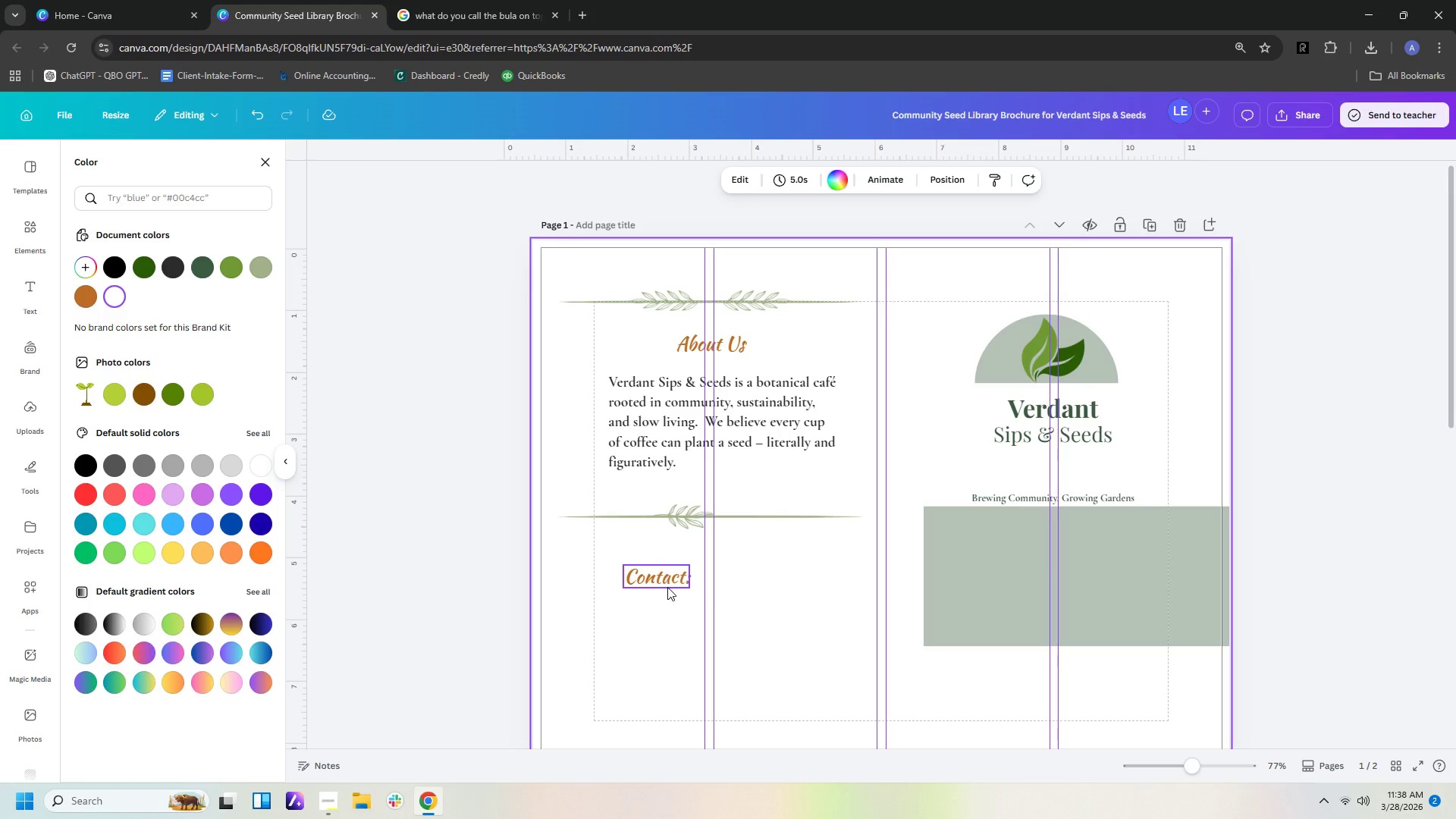 
left_click_drag(start_coordinate=[667, 585], to_coordinate=[632, 577])
 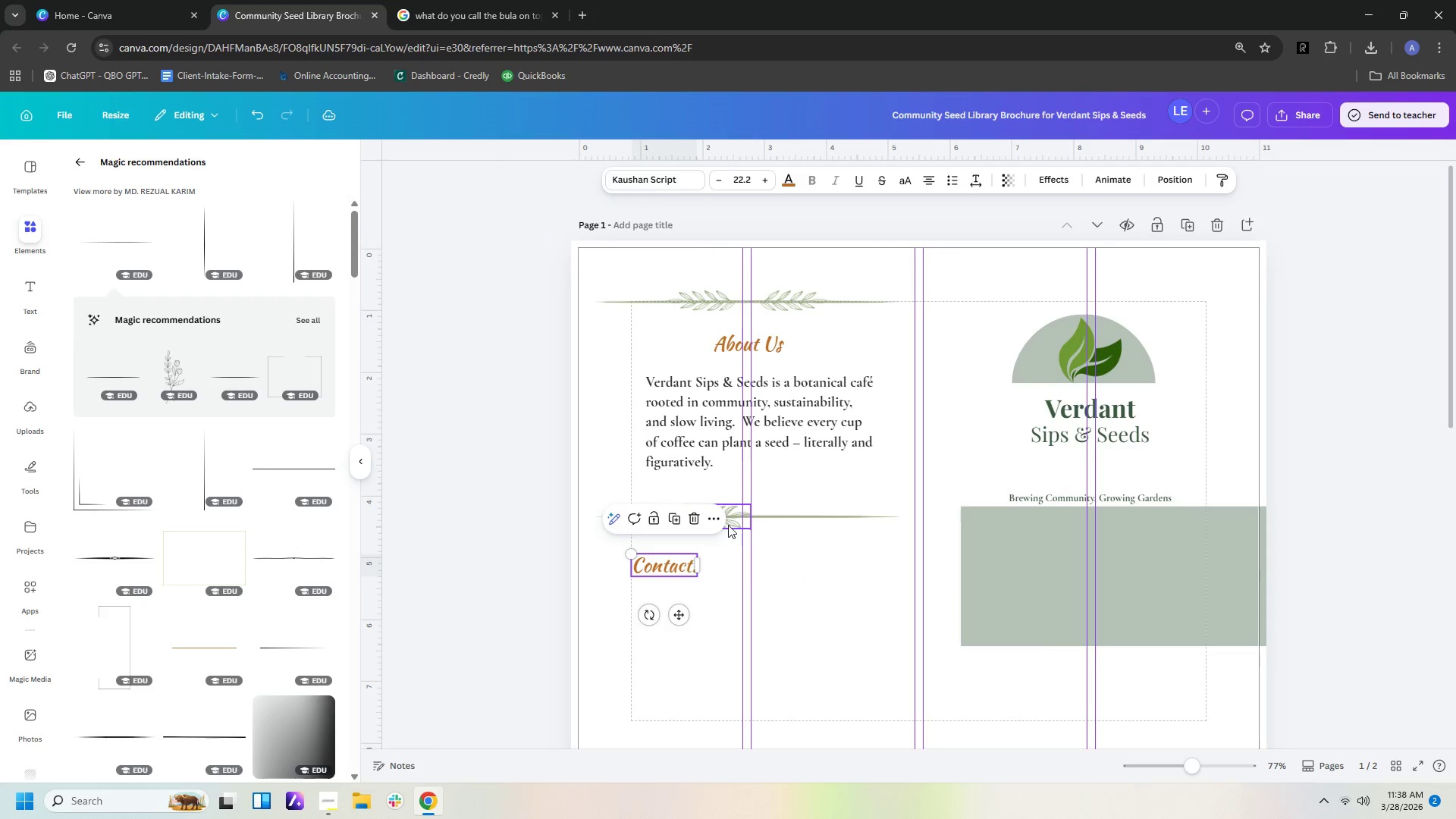 
left_click([728, 524])
 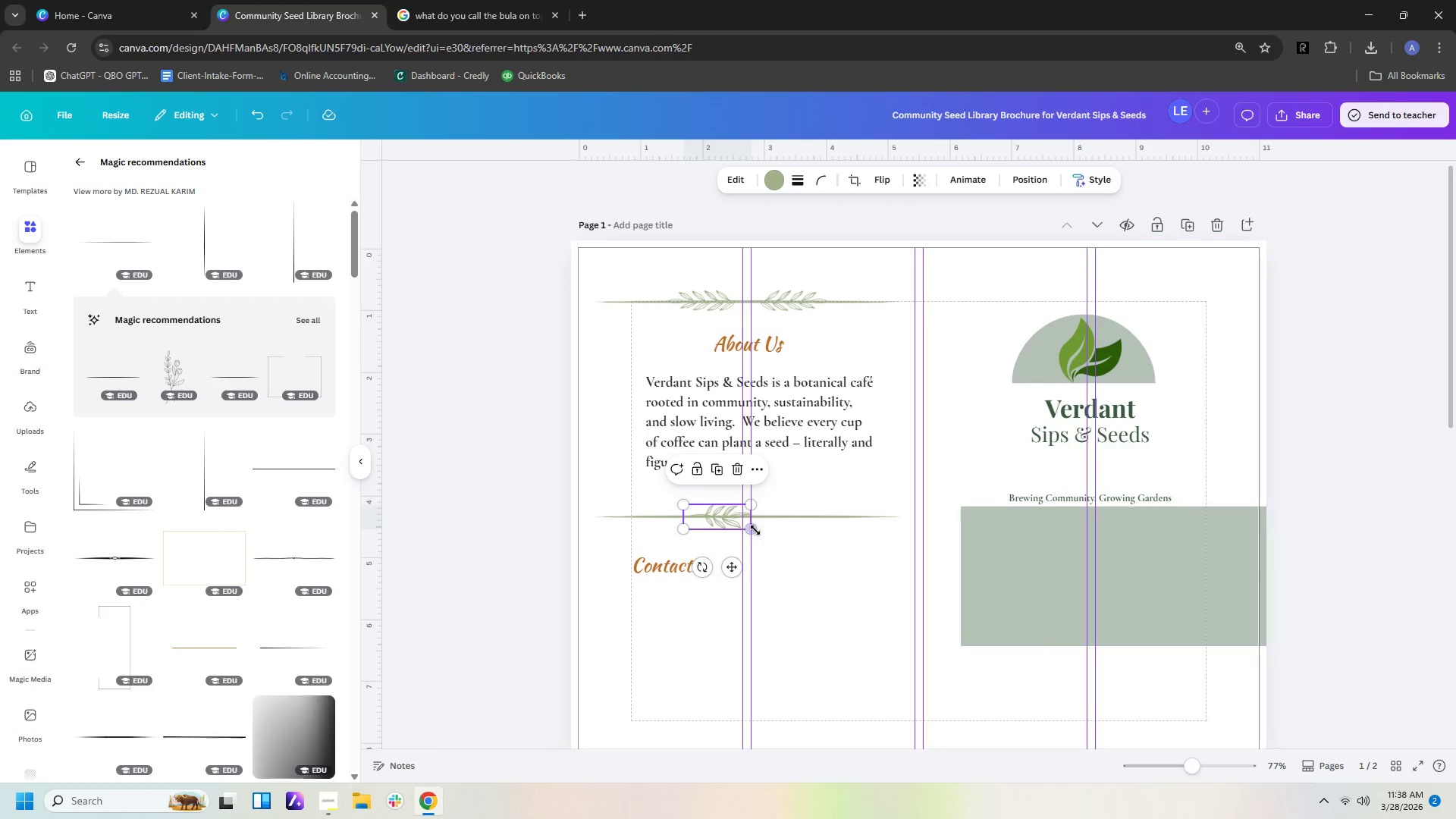 
left_click_drag(start_coordinate=[755, 530], to_coordinate=[771, 532])
 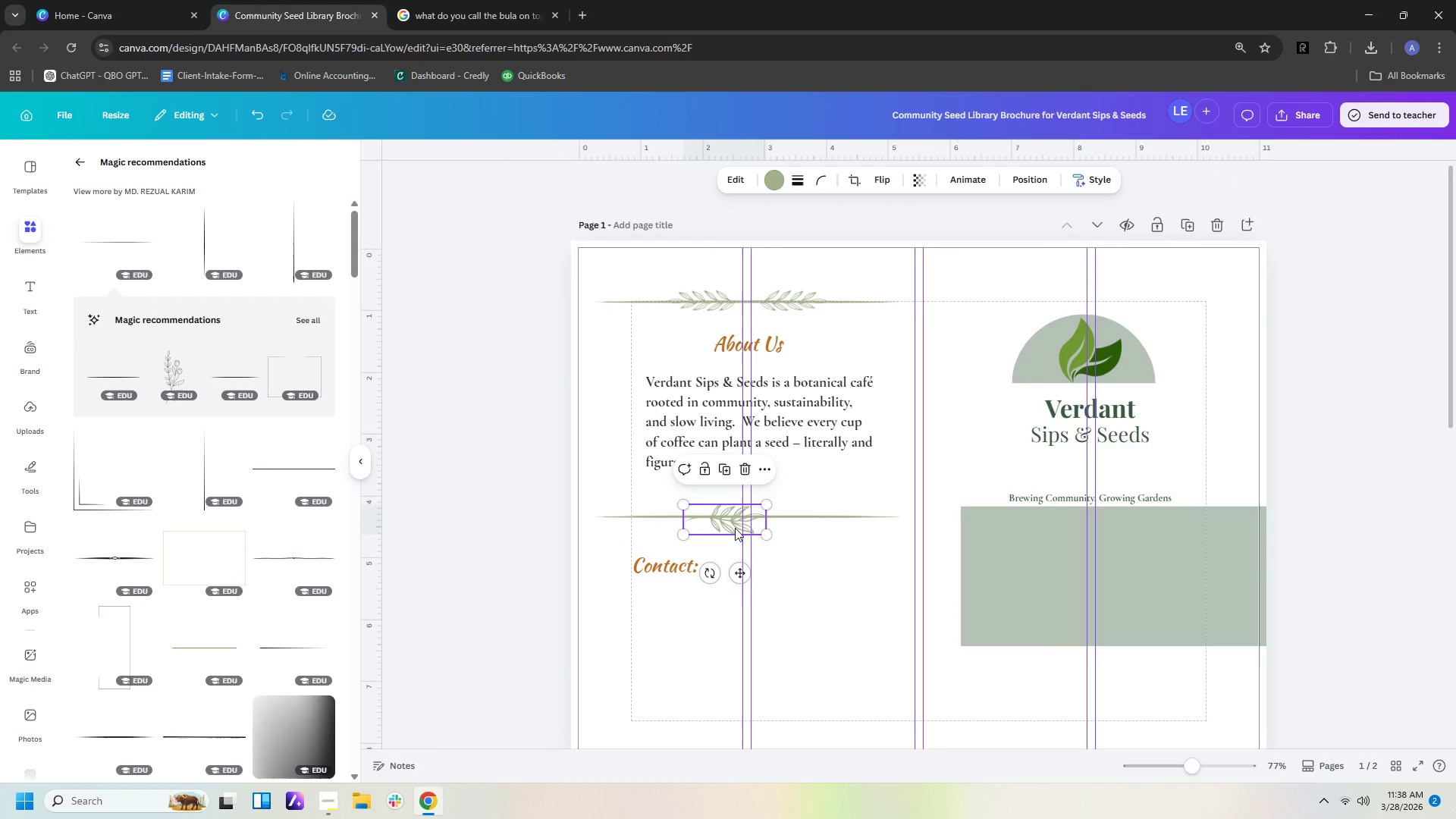 
left_click_drag(start_coordinate=[735, 528], to_coordinate=[736, 524])
 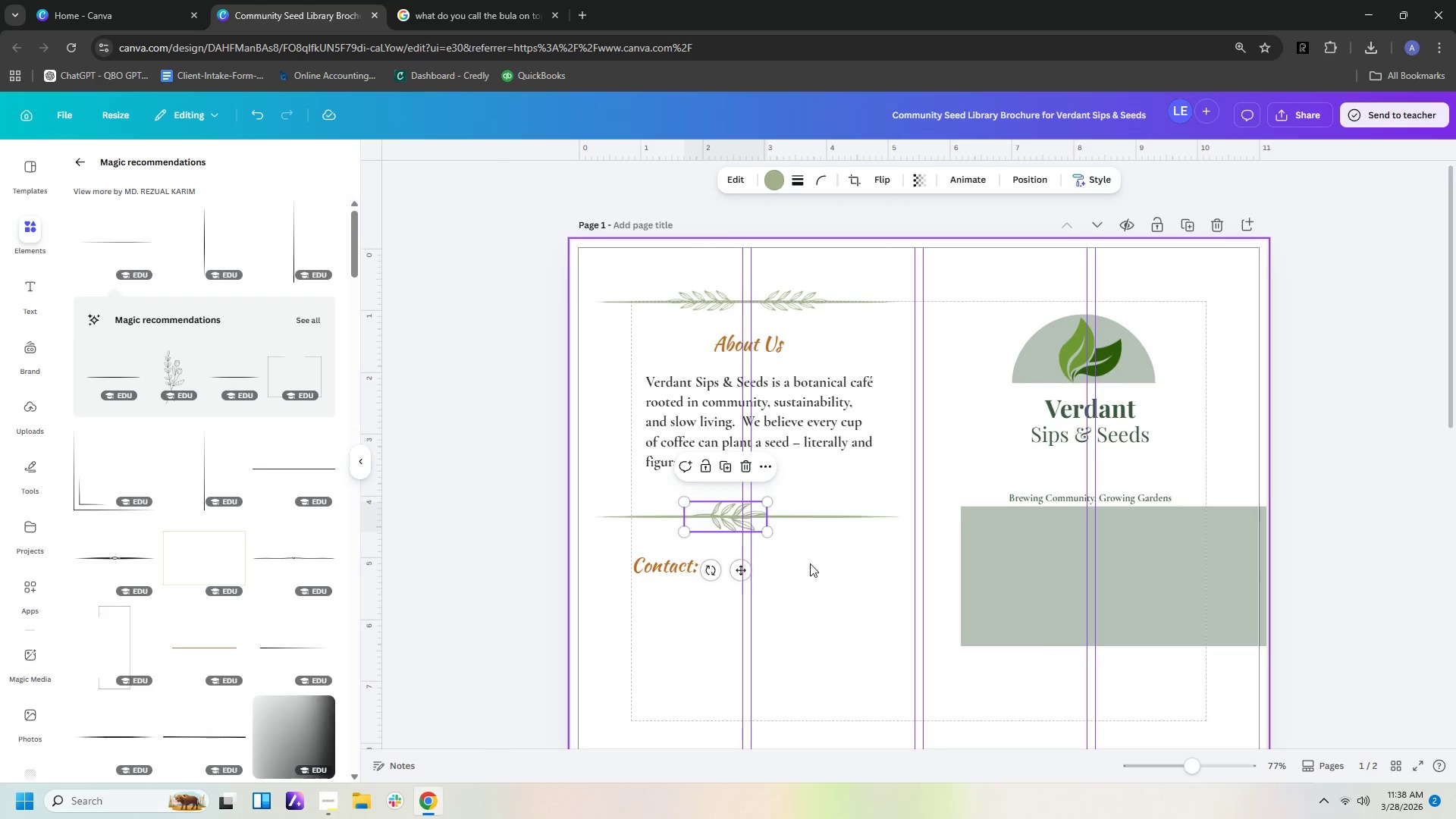 
left_click([810, 563])
 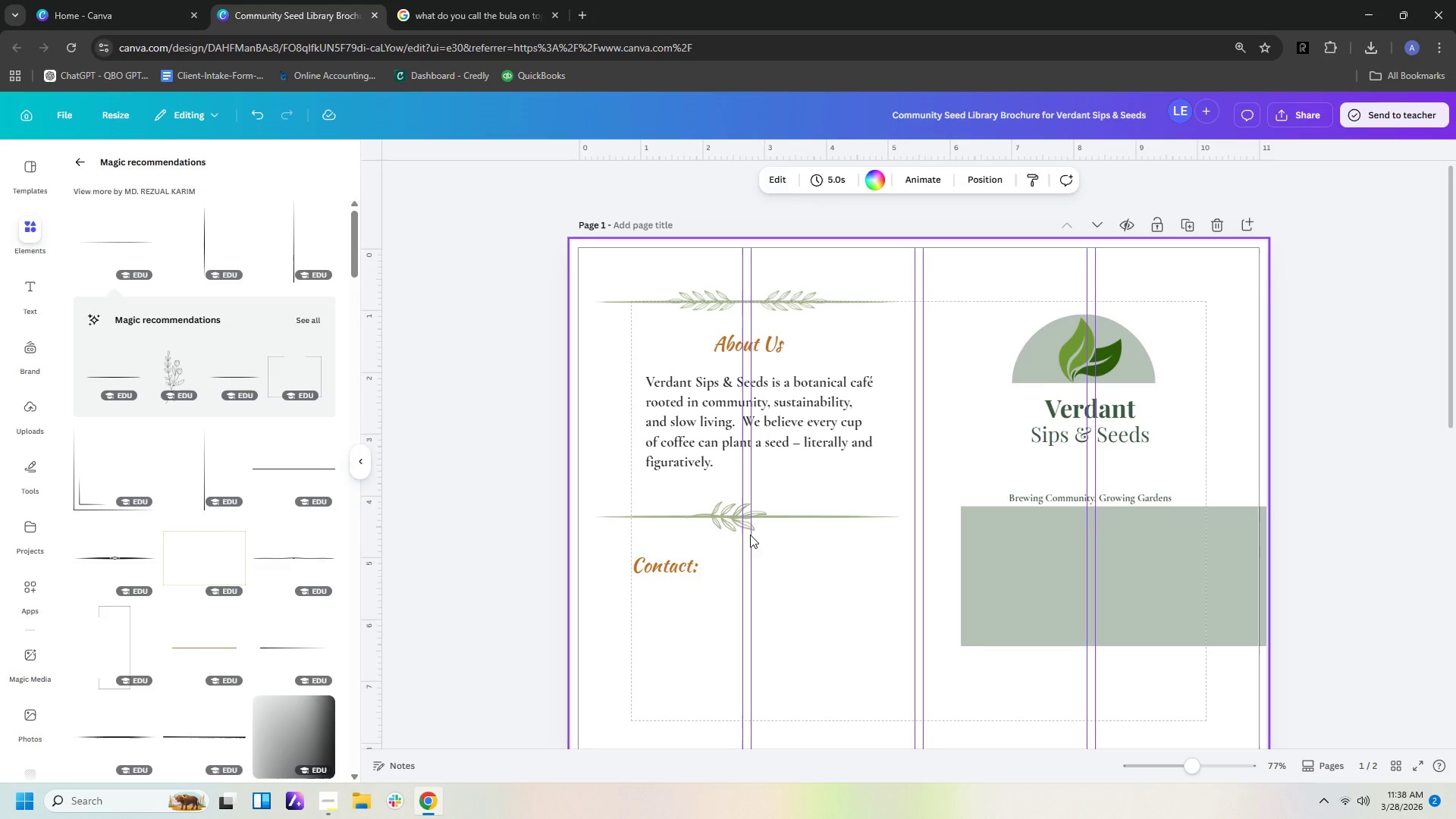 
left_click_drag(start_coordinate=[739, 526], to_coordinate=[764, 526])
 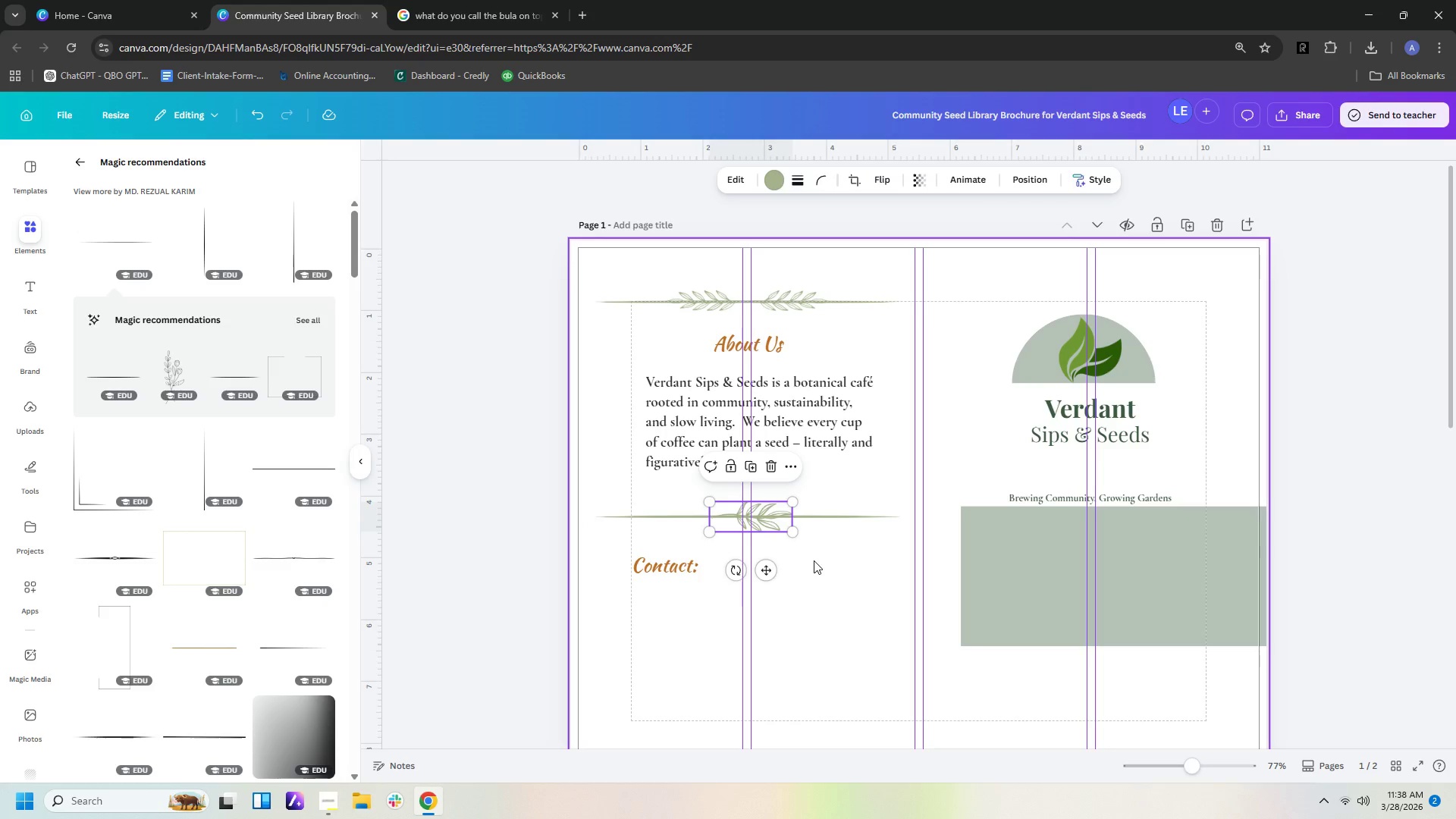 
left_click([814, 560])
 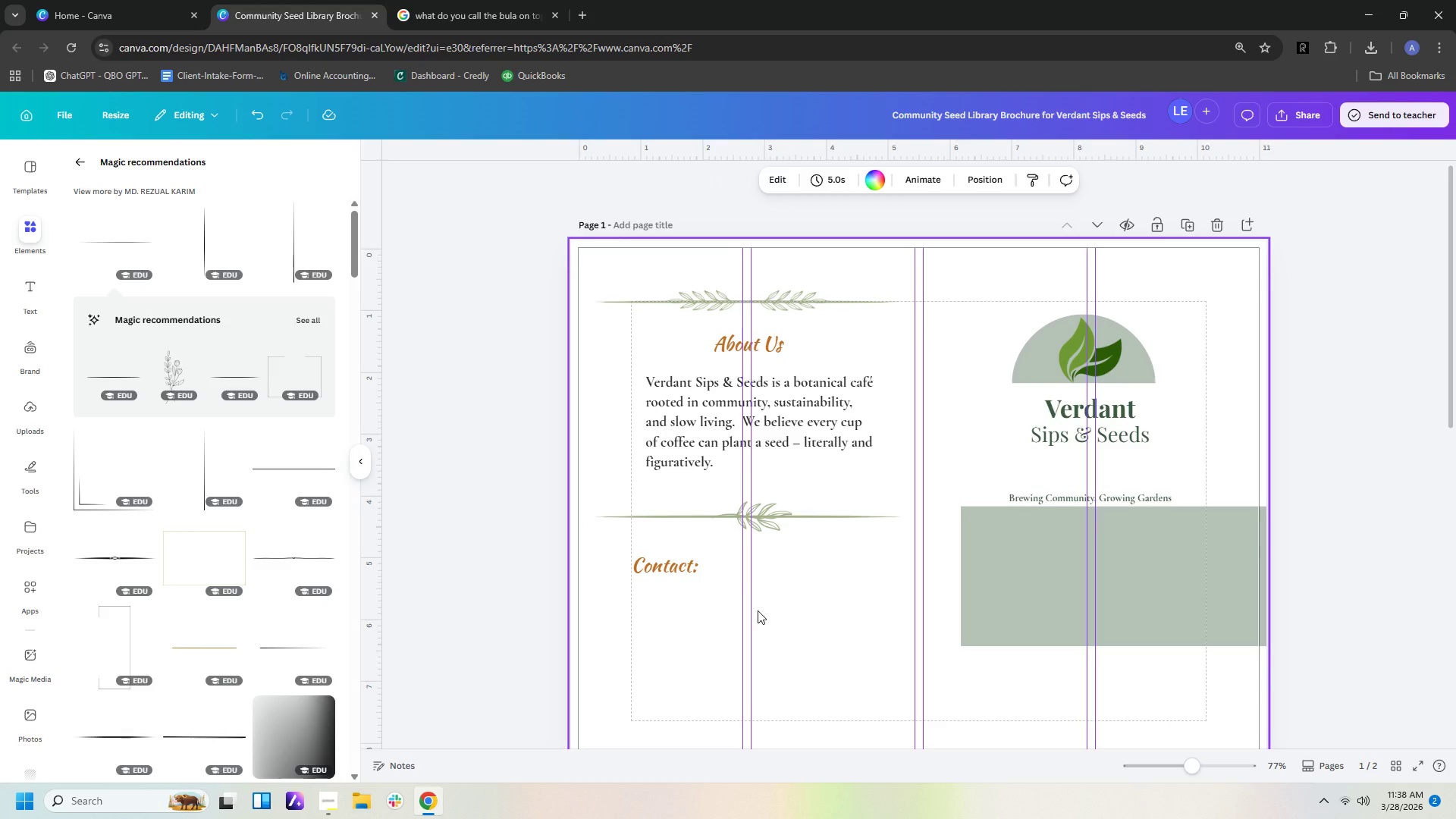 
left_click([758, 620])
 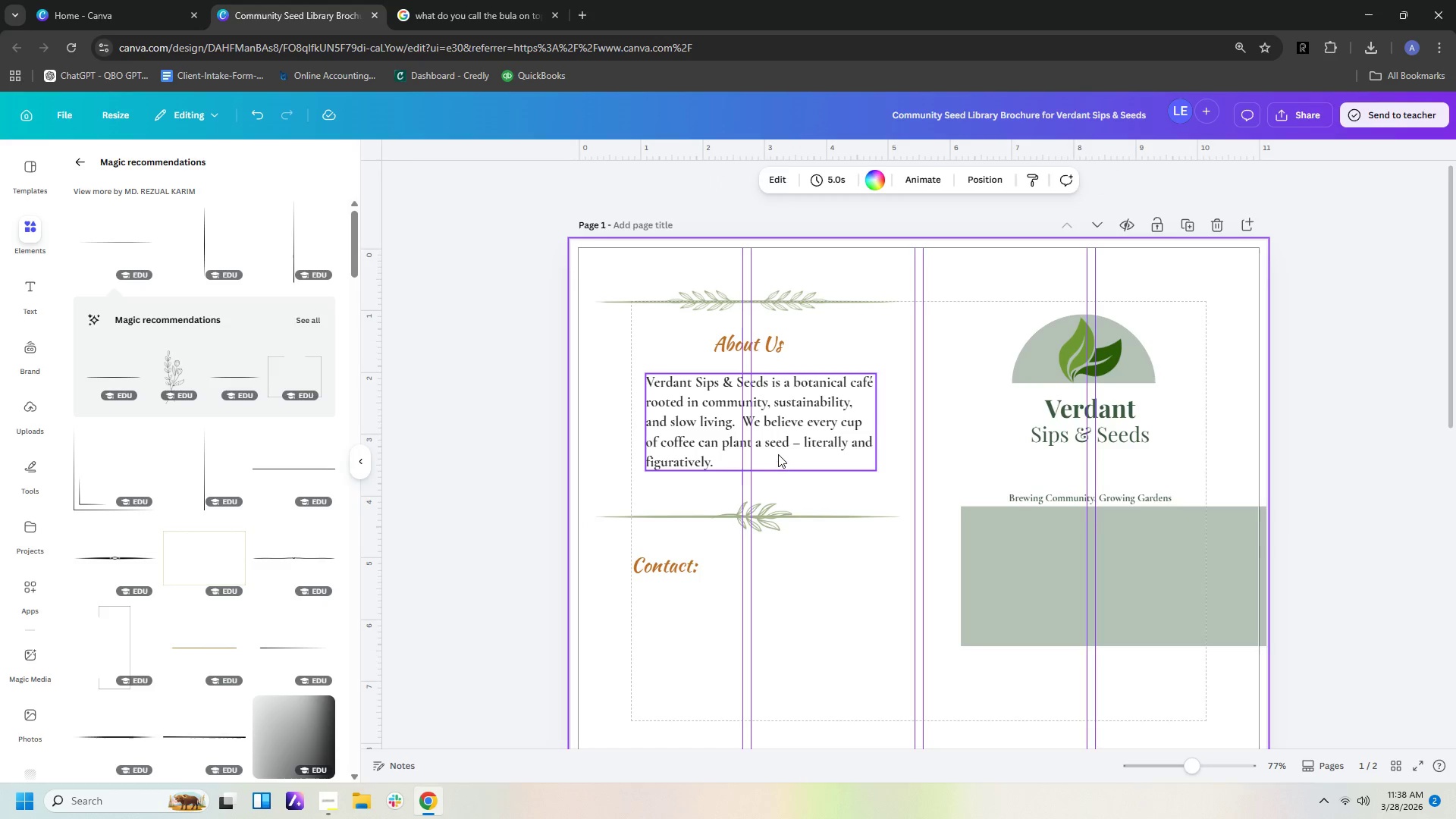 
left_click([778, 454])
 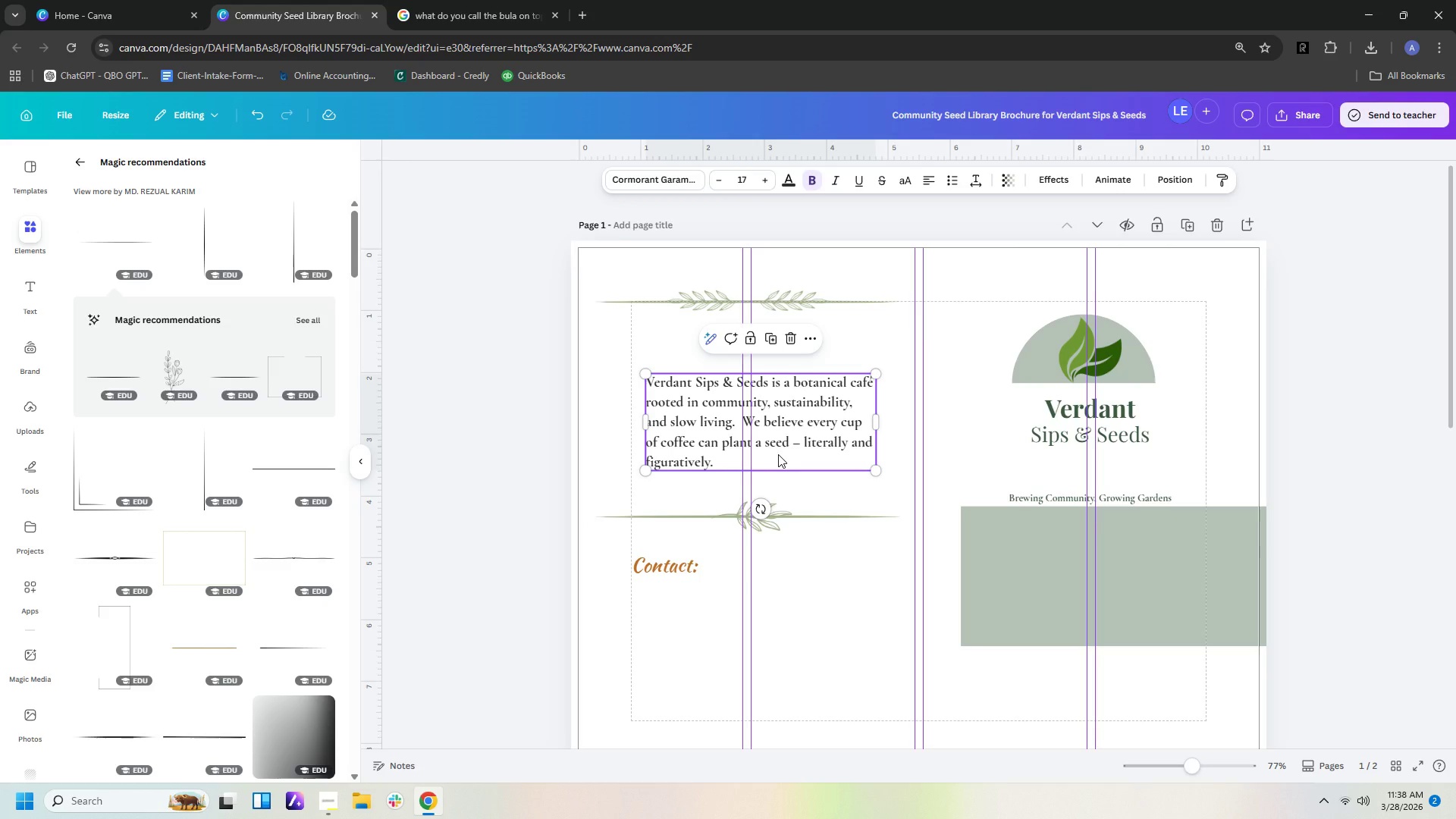 
key(Control+C)
 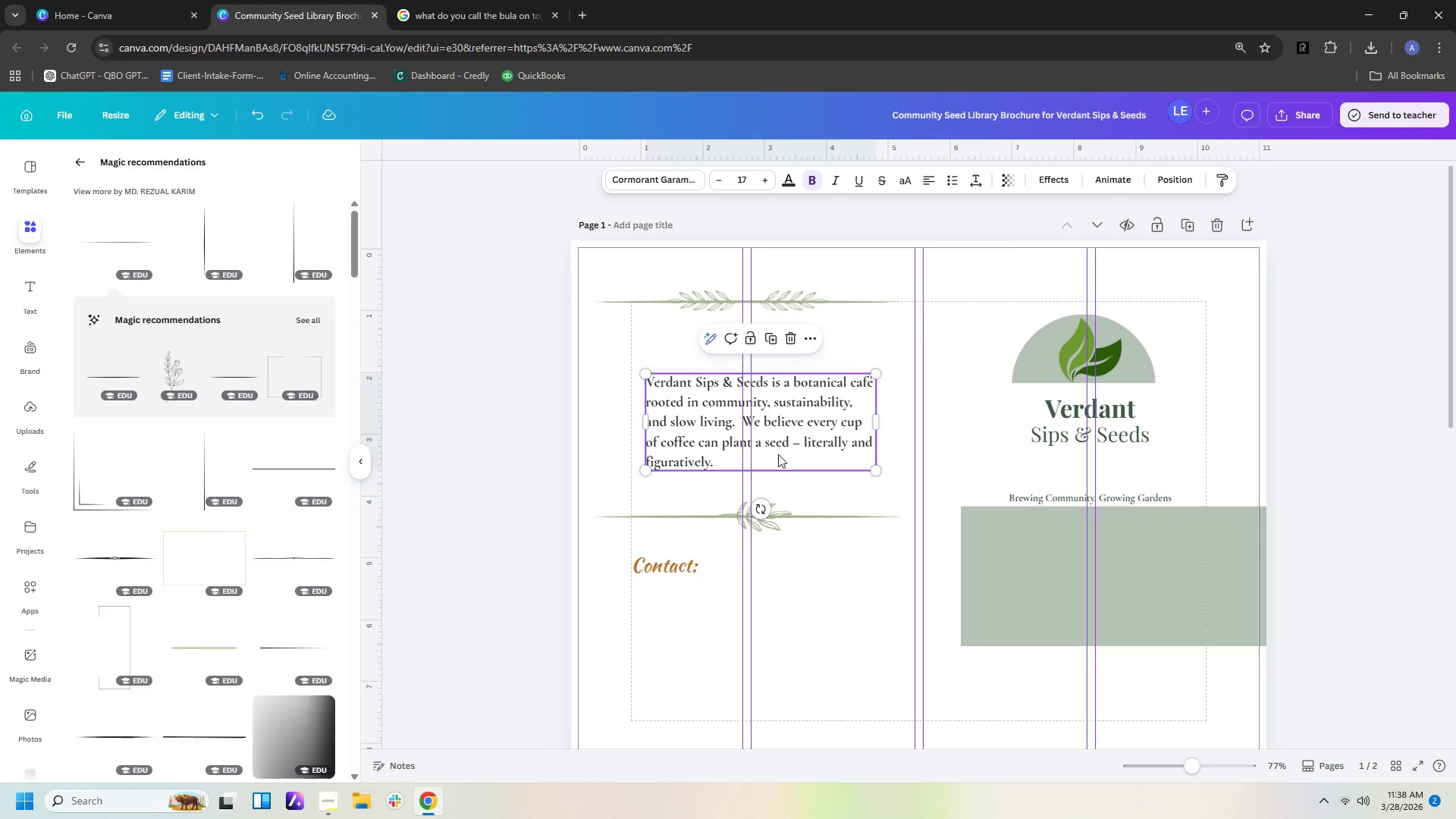 
key(Control+V)
 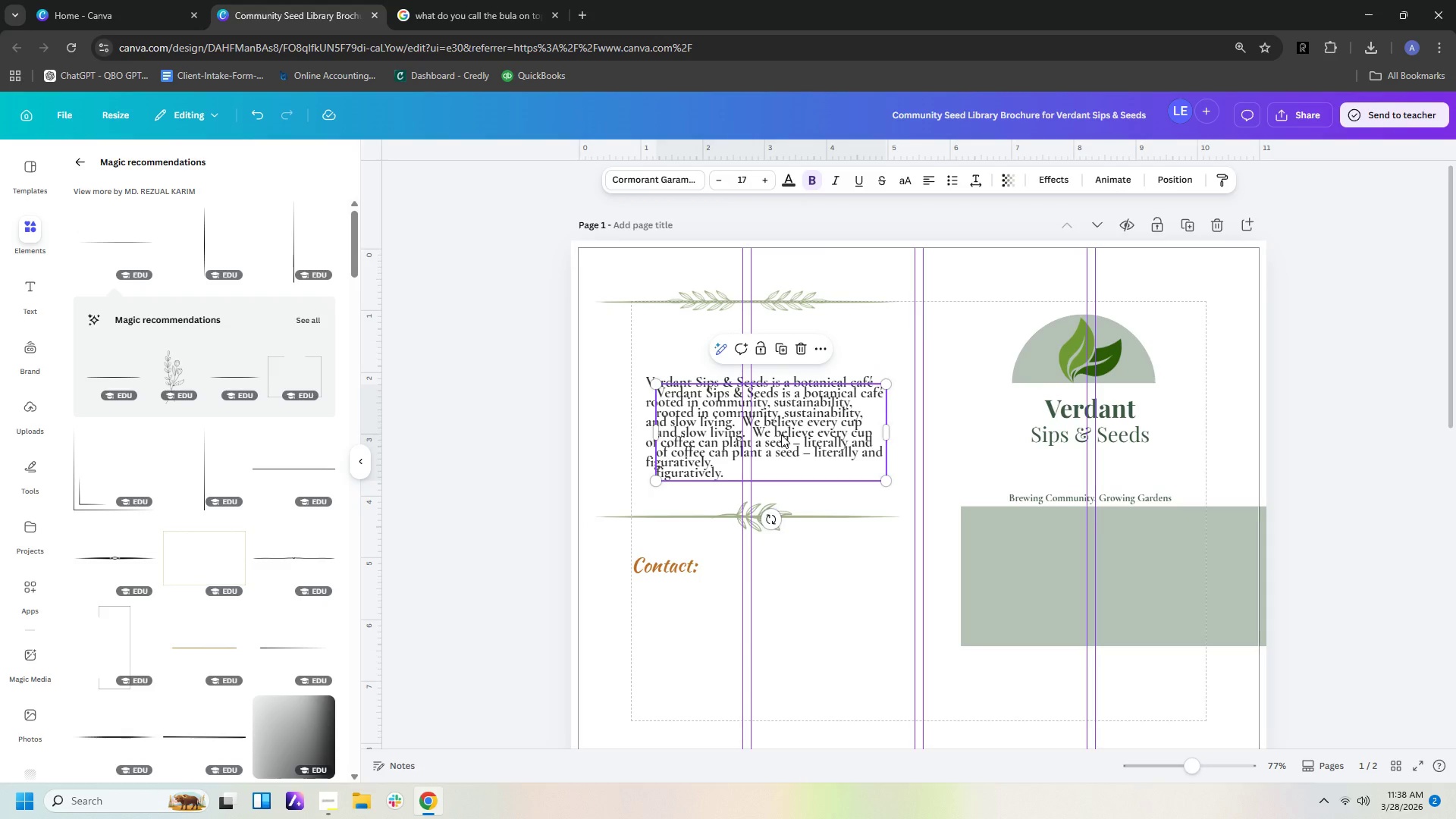 
left_click_drag(start_coordinate=[781, 435], to_coordinate=[789, 654])
 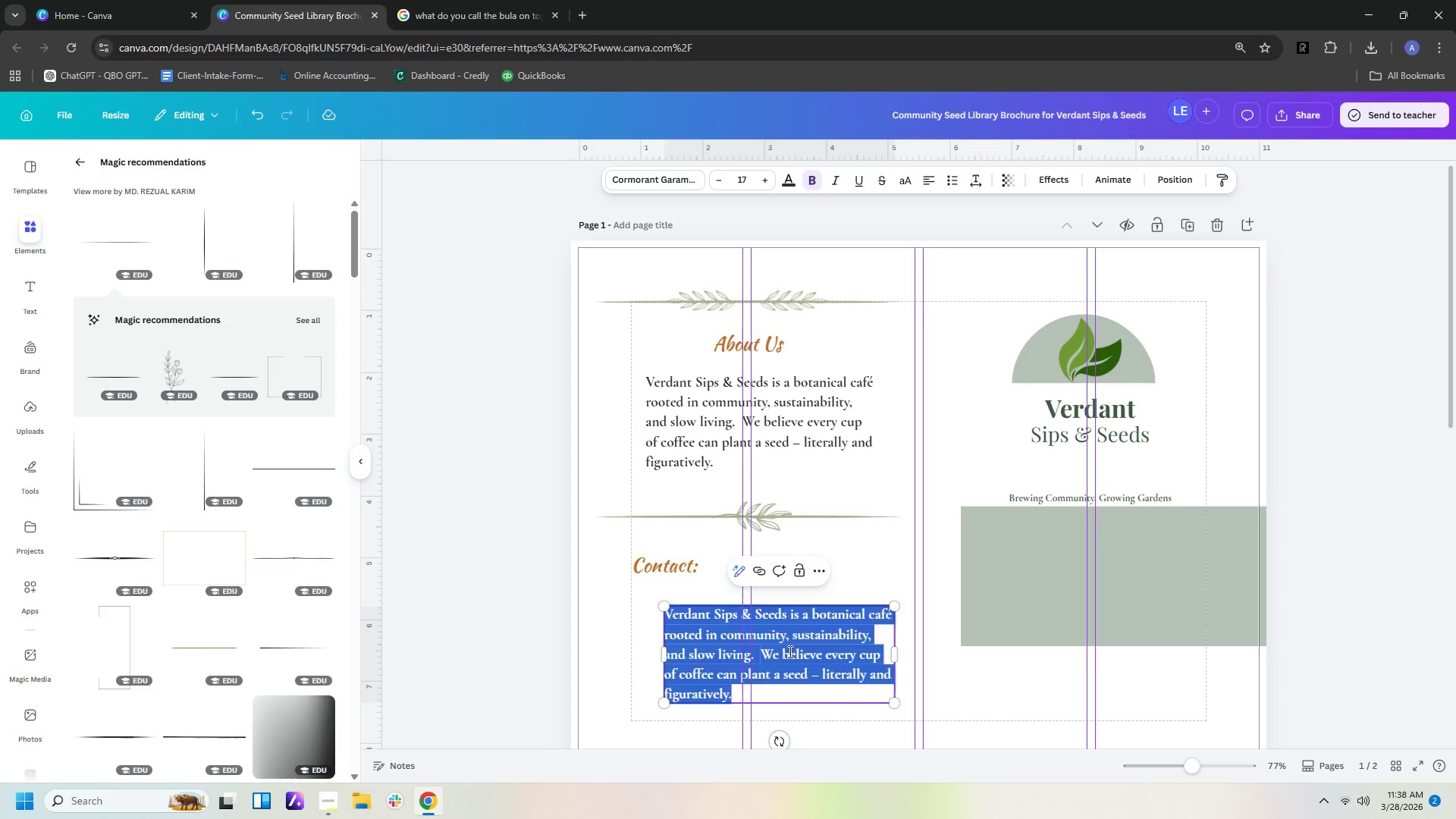 
double_click([789, 651])
 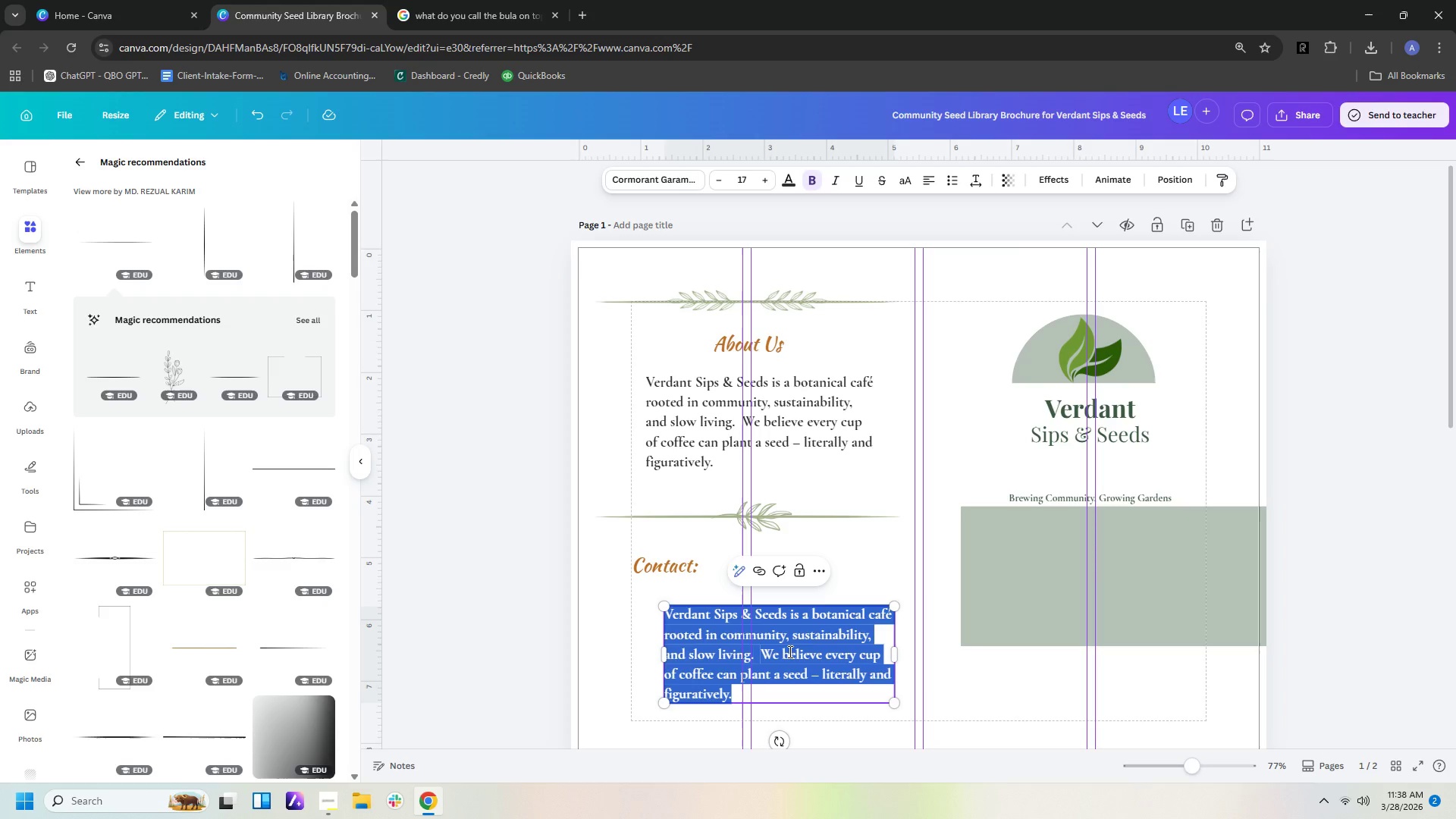 
type(1234 Green St. )
key(Backspace)
type(, o)
key(Backspace)
type(Your Town, USA)
 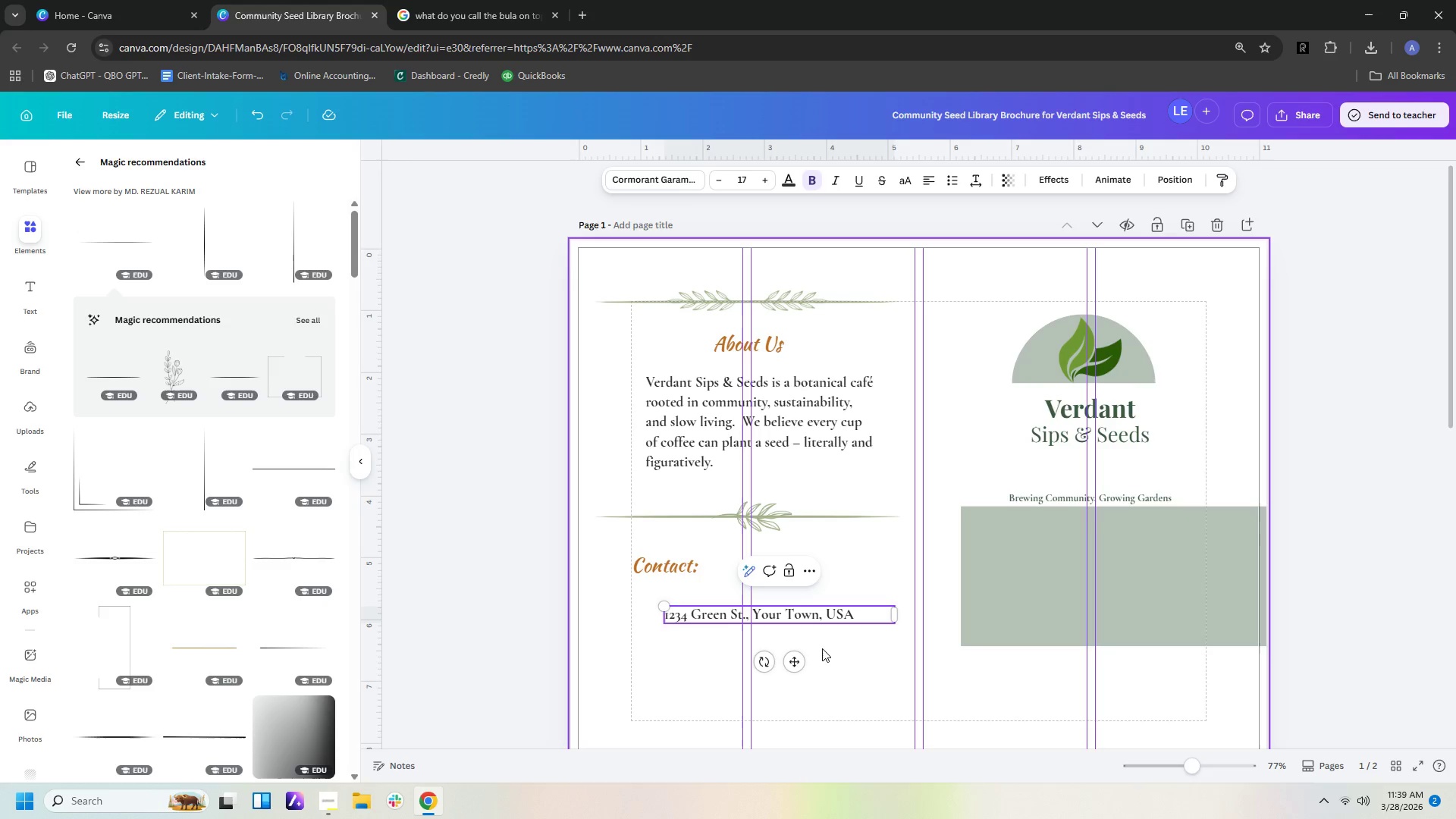 
key(Enter)
 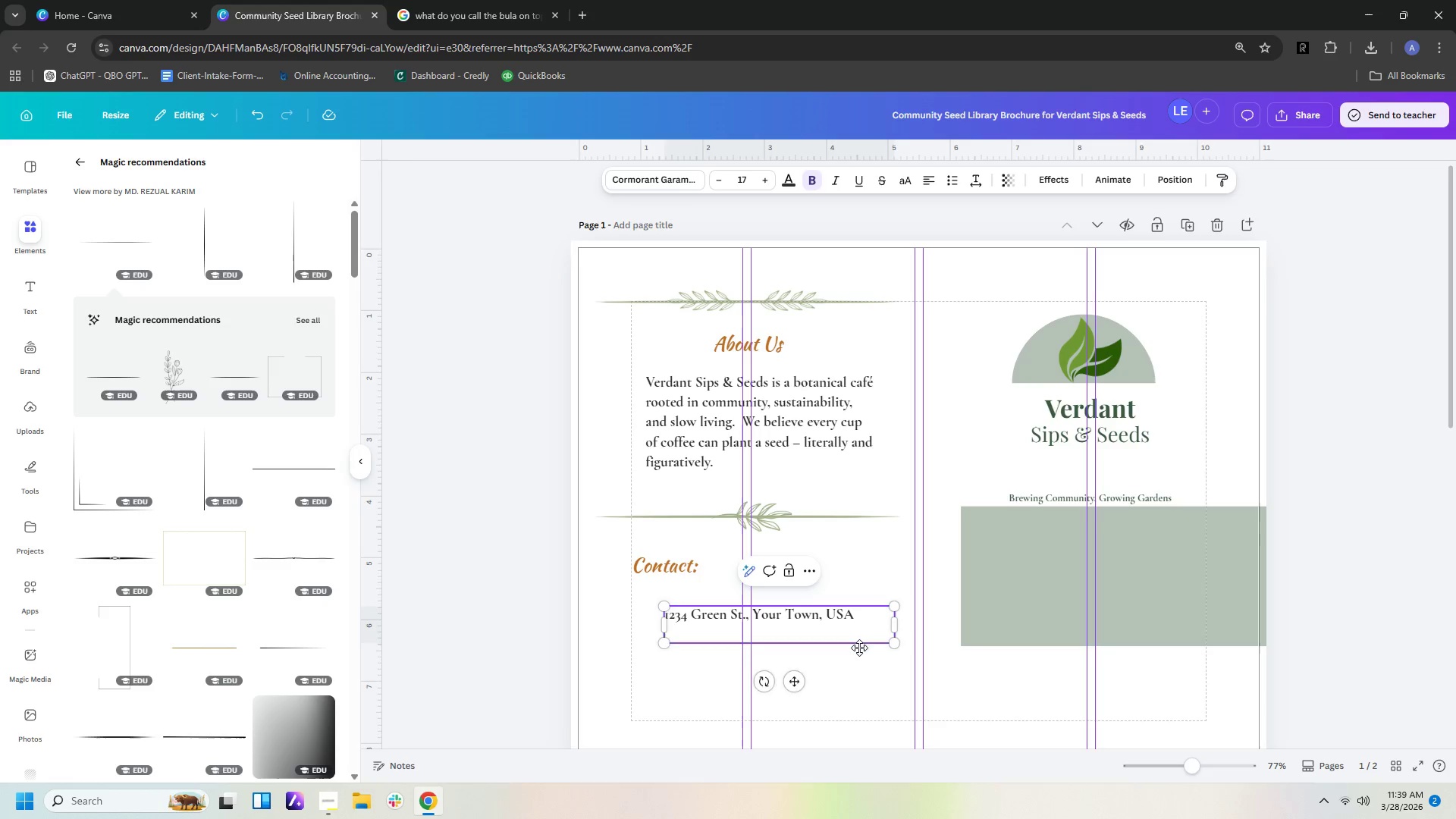 
key(Enter)
 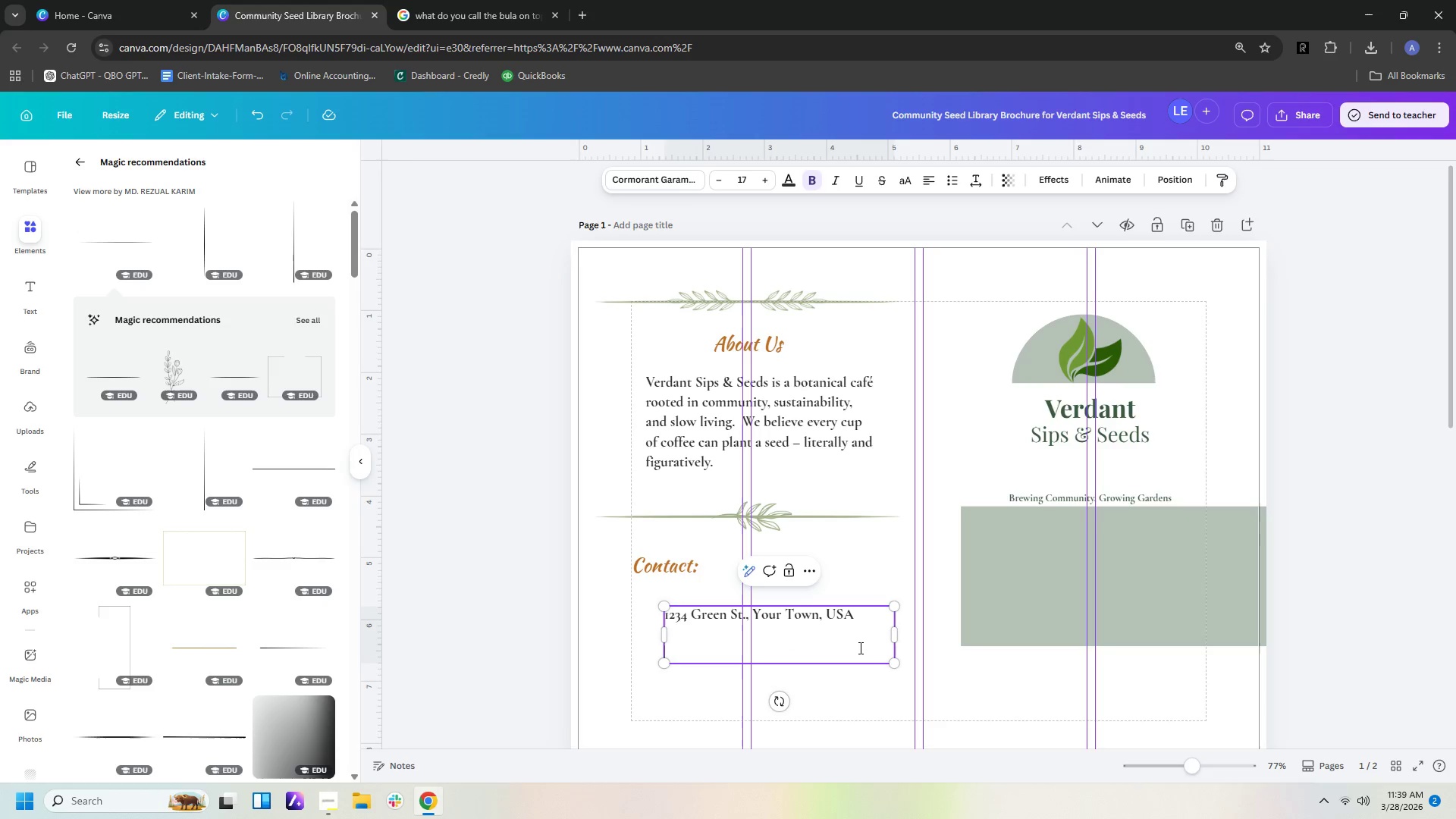 
type(555 - 123 - 4567)
 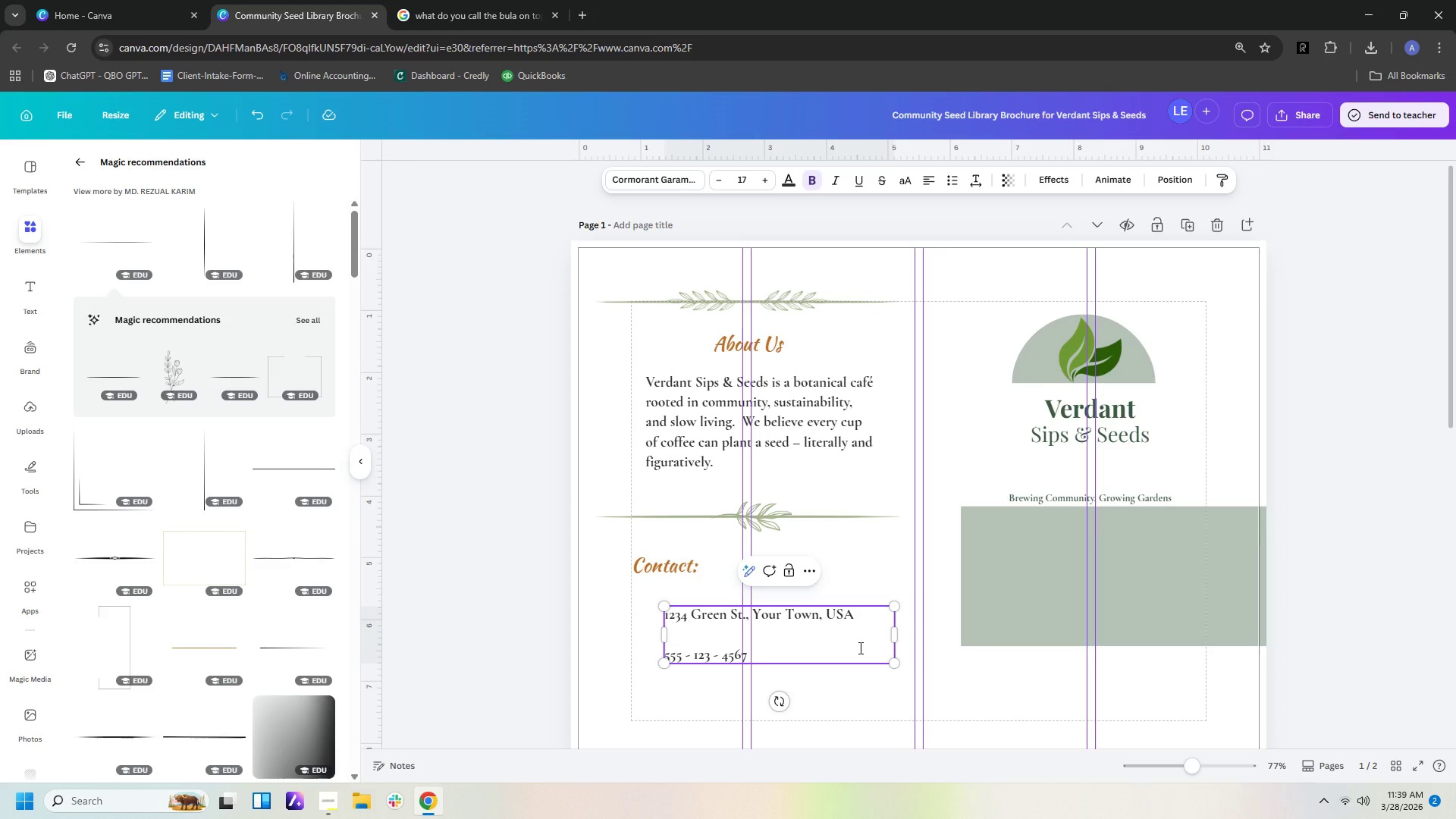 
key(Enter)
 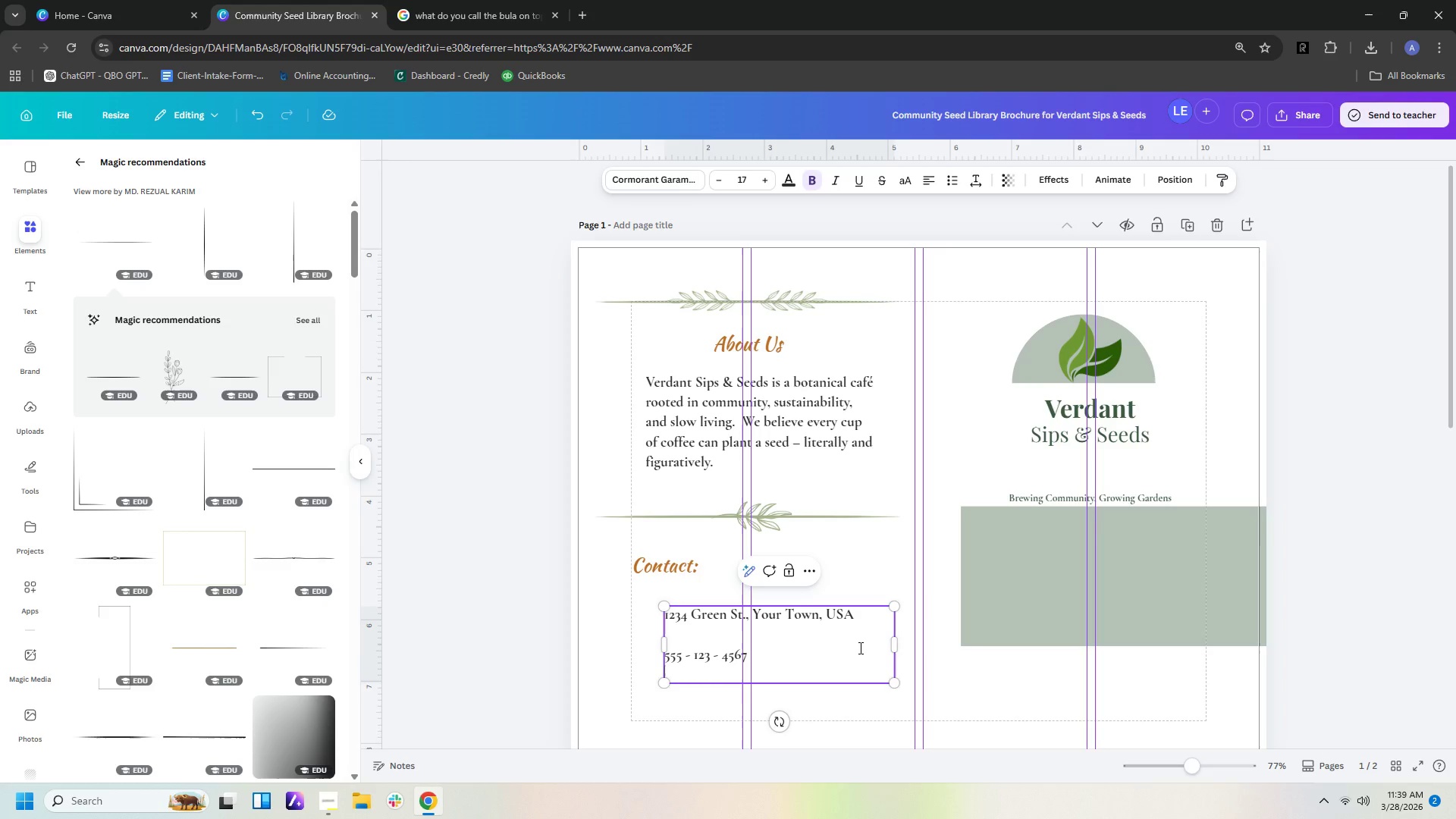 
key(Enter)
 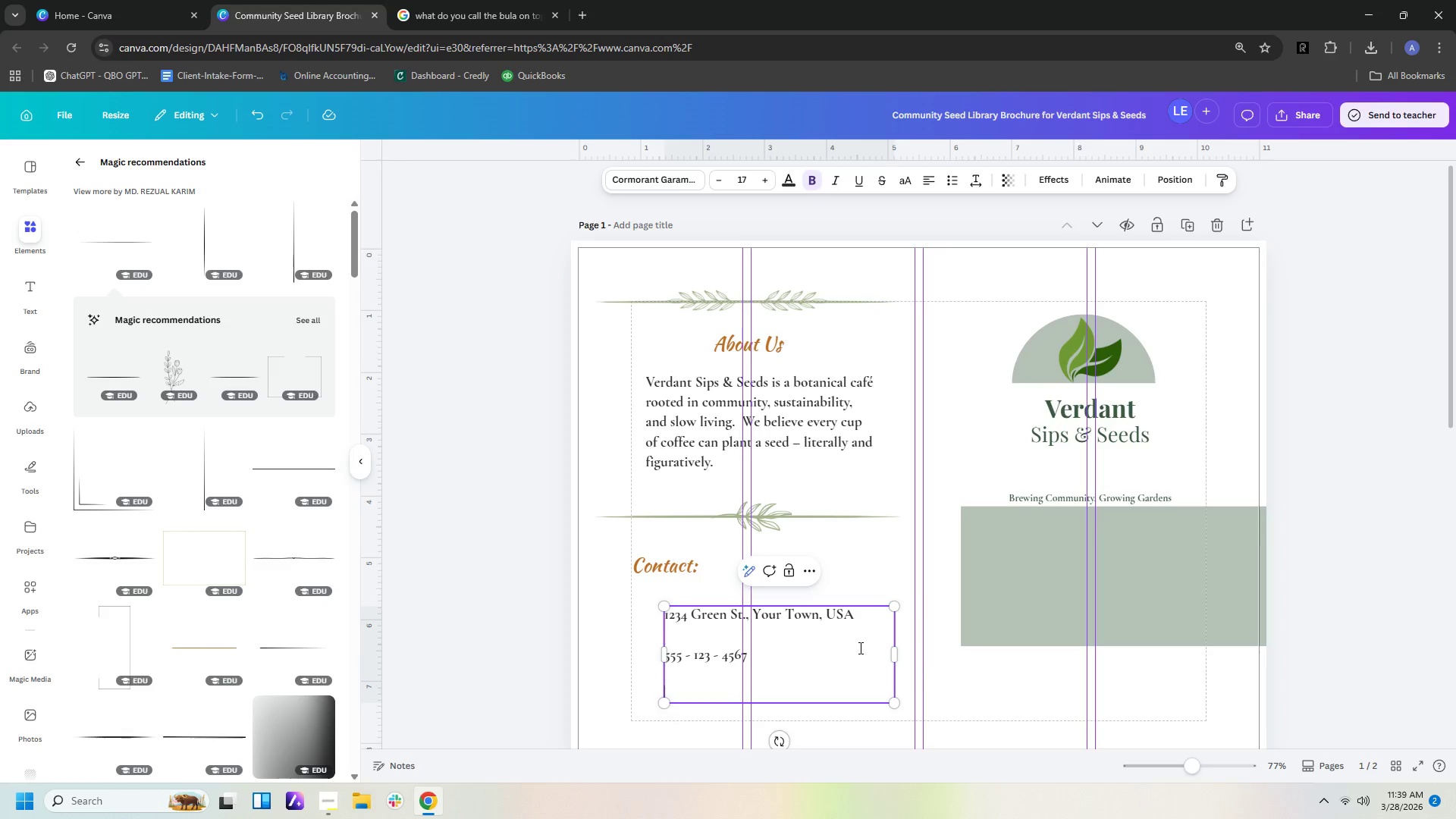 
key(Enter)
 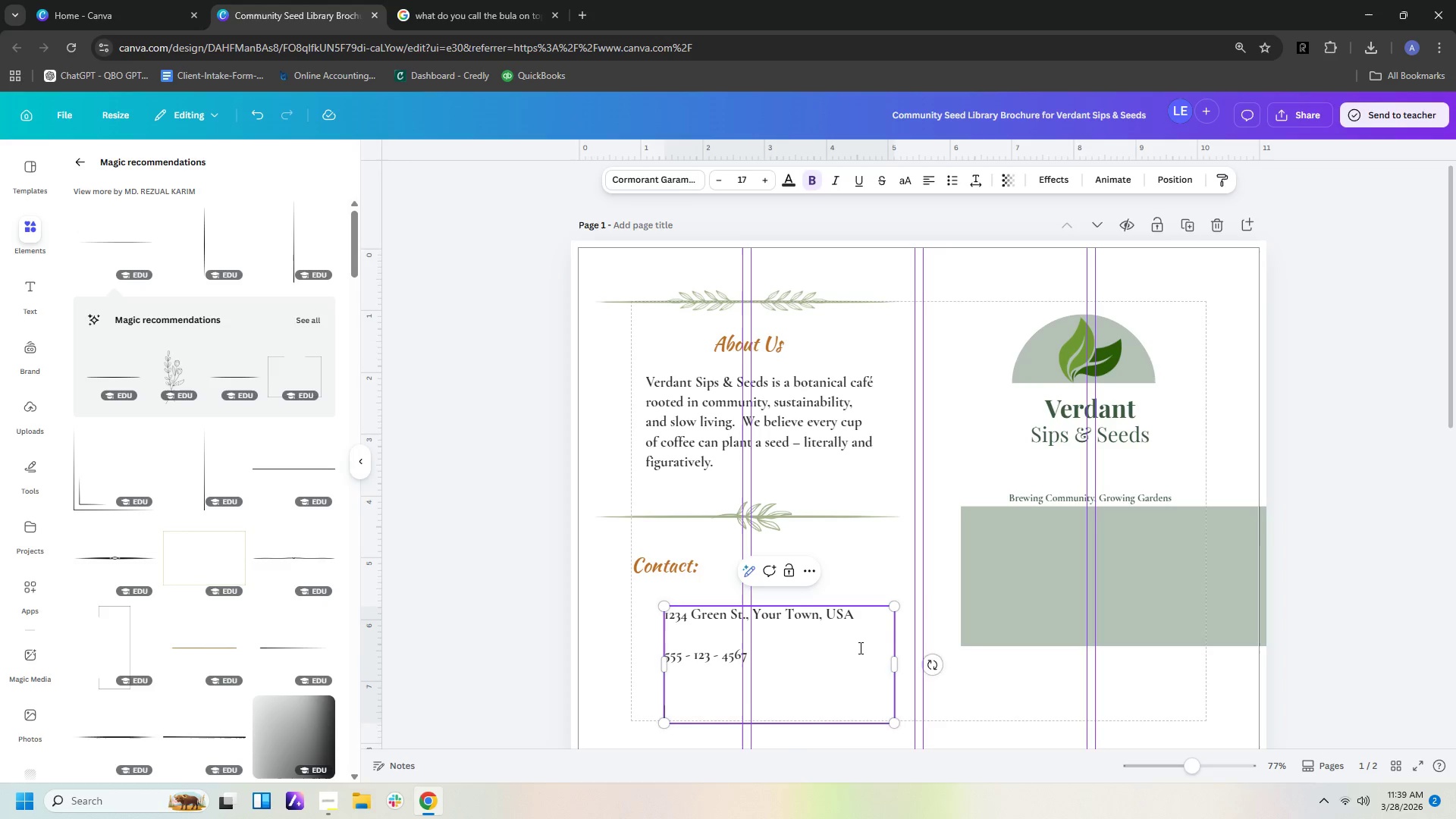 
key(Backspace)
type(www.verdantsips)
 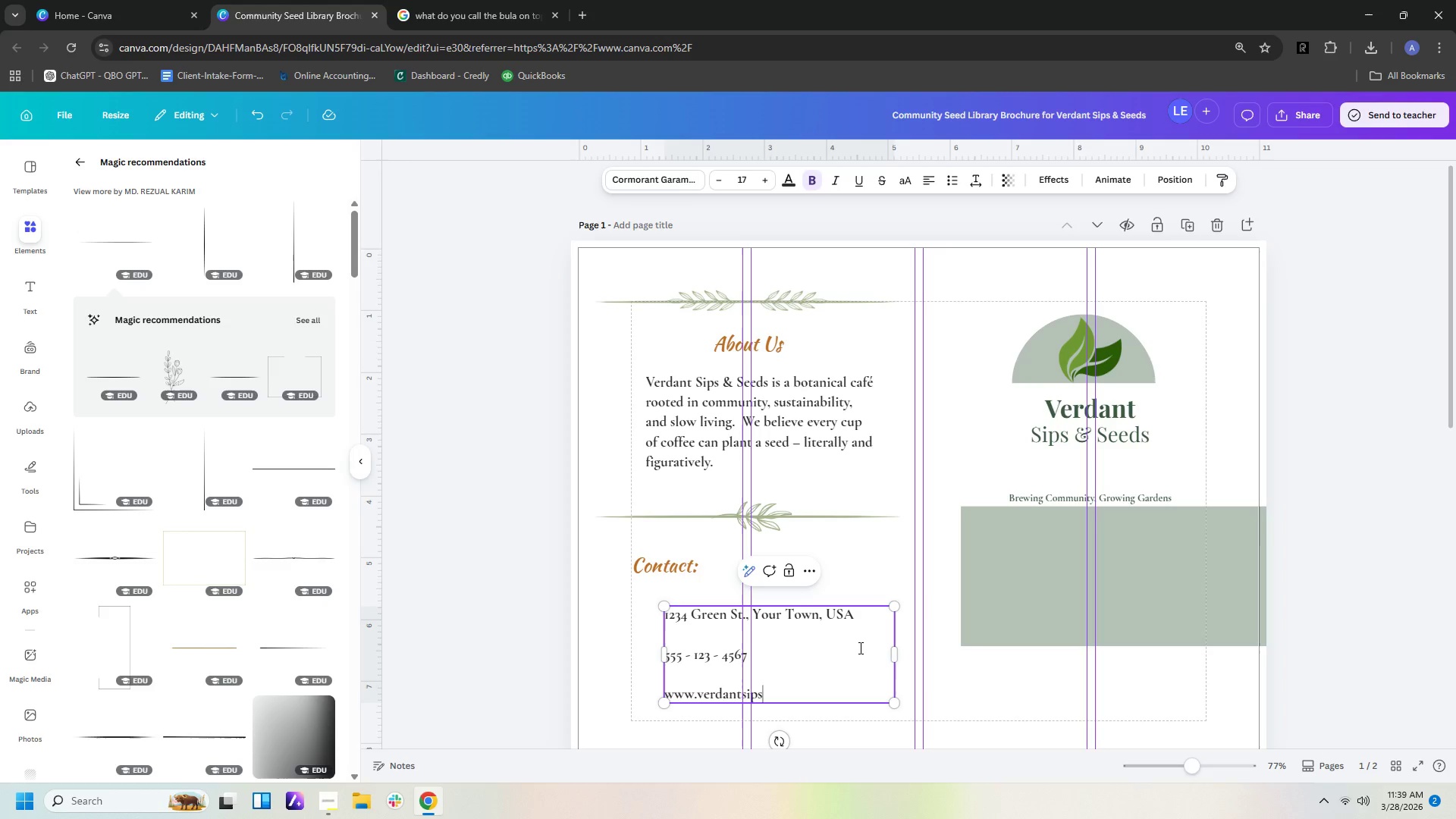 
type(.com)
 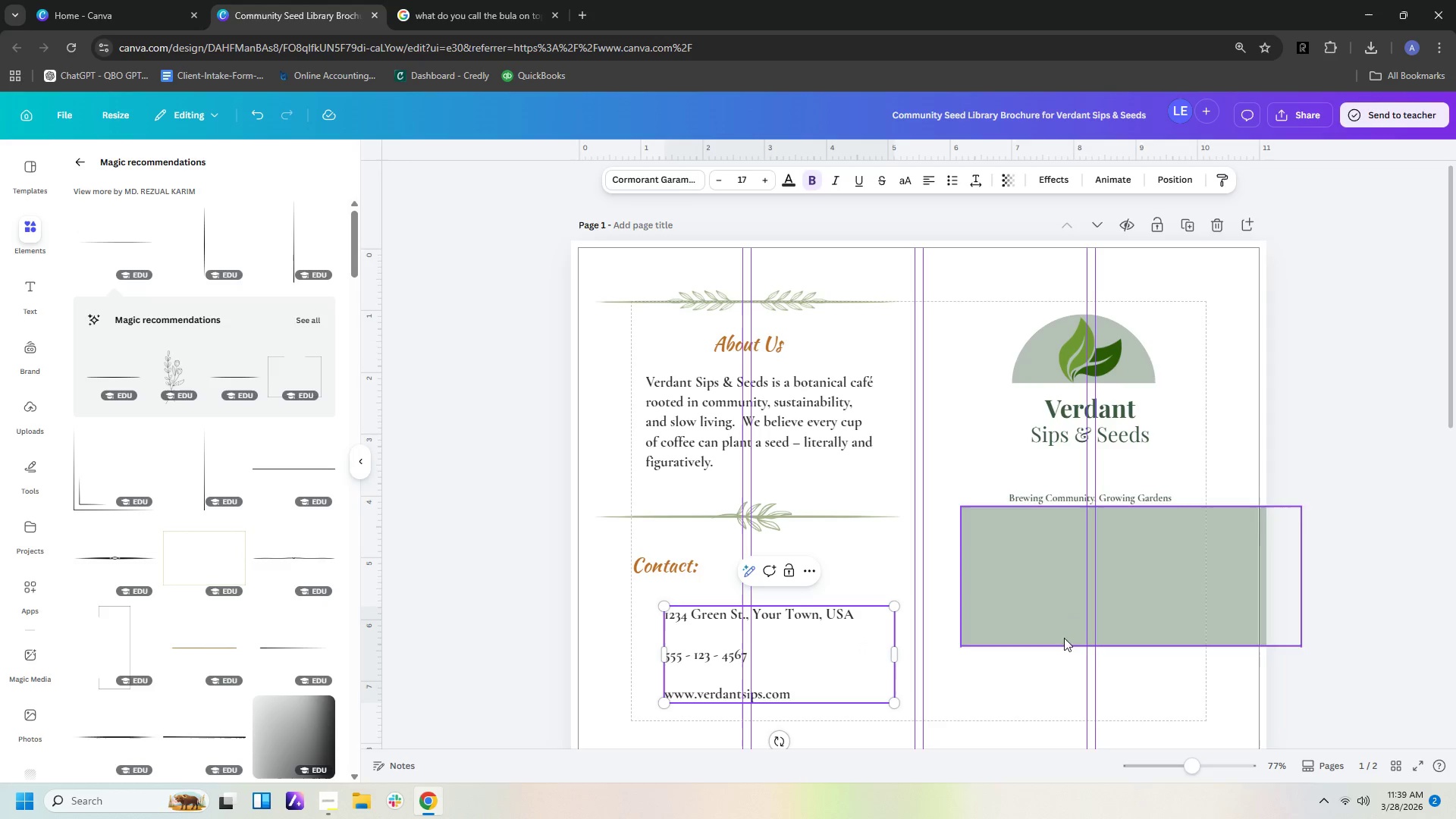 
scroll: coordinate [950, 695], scroll_direction: down, amount: 2.0
 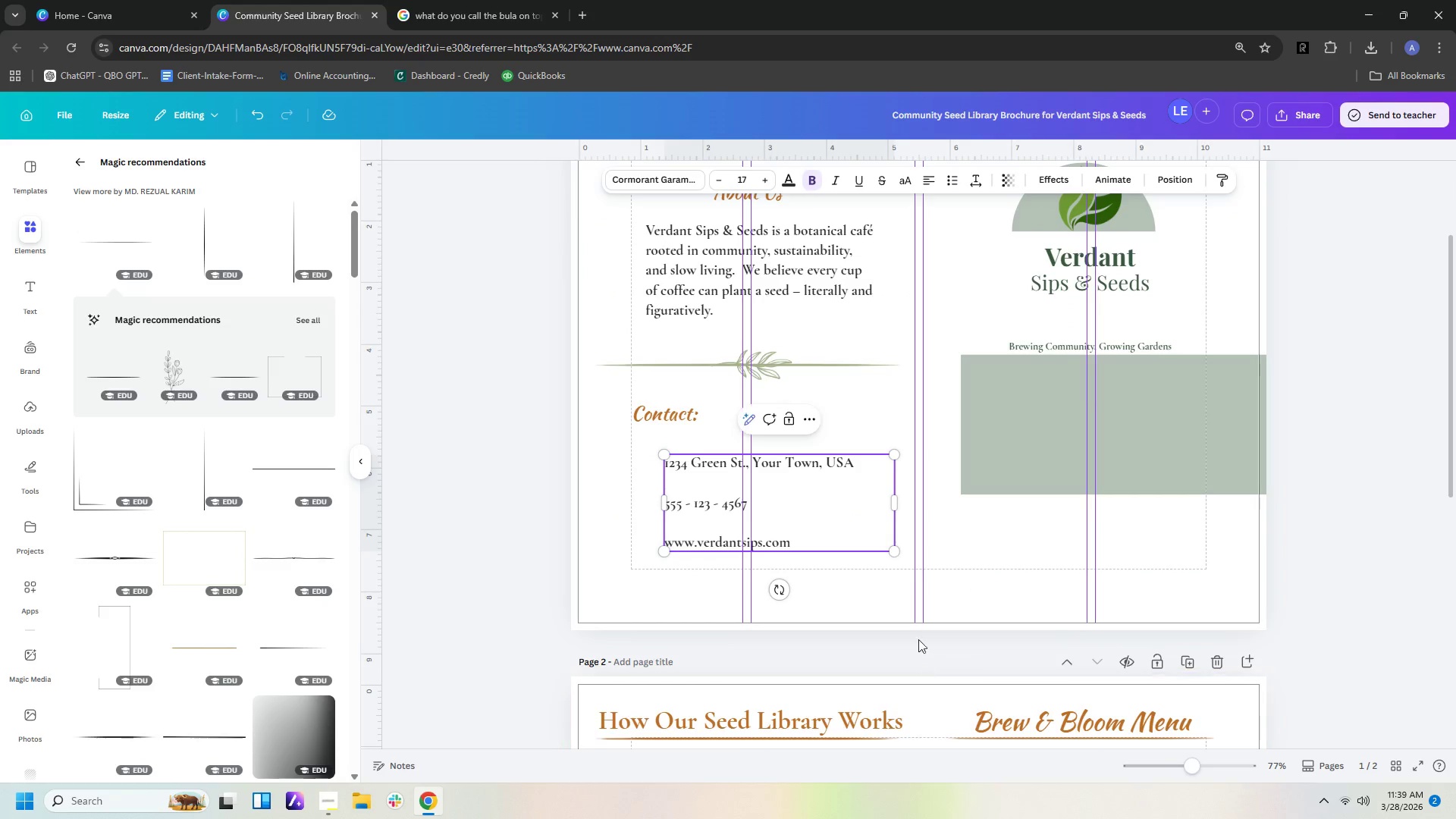 
left_click([904, 608])
 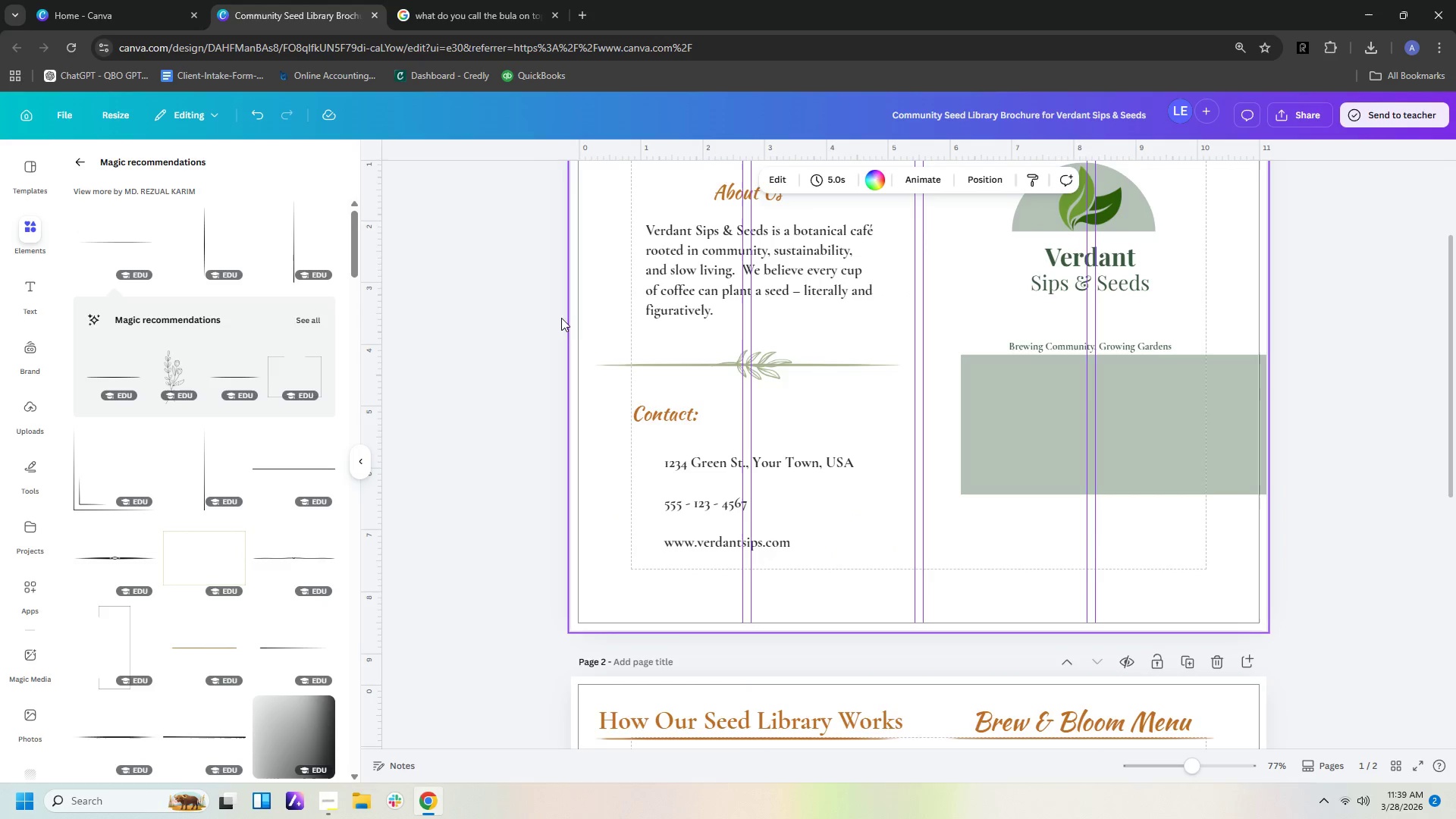 
left_click([666, 409])
 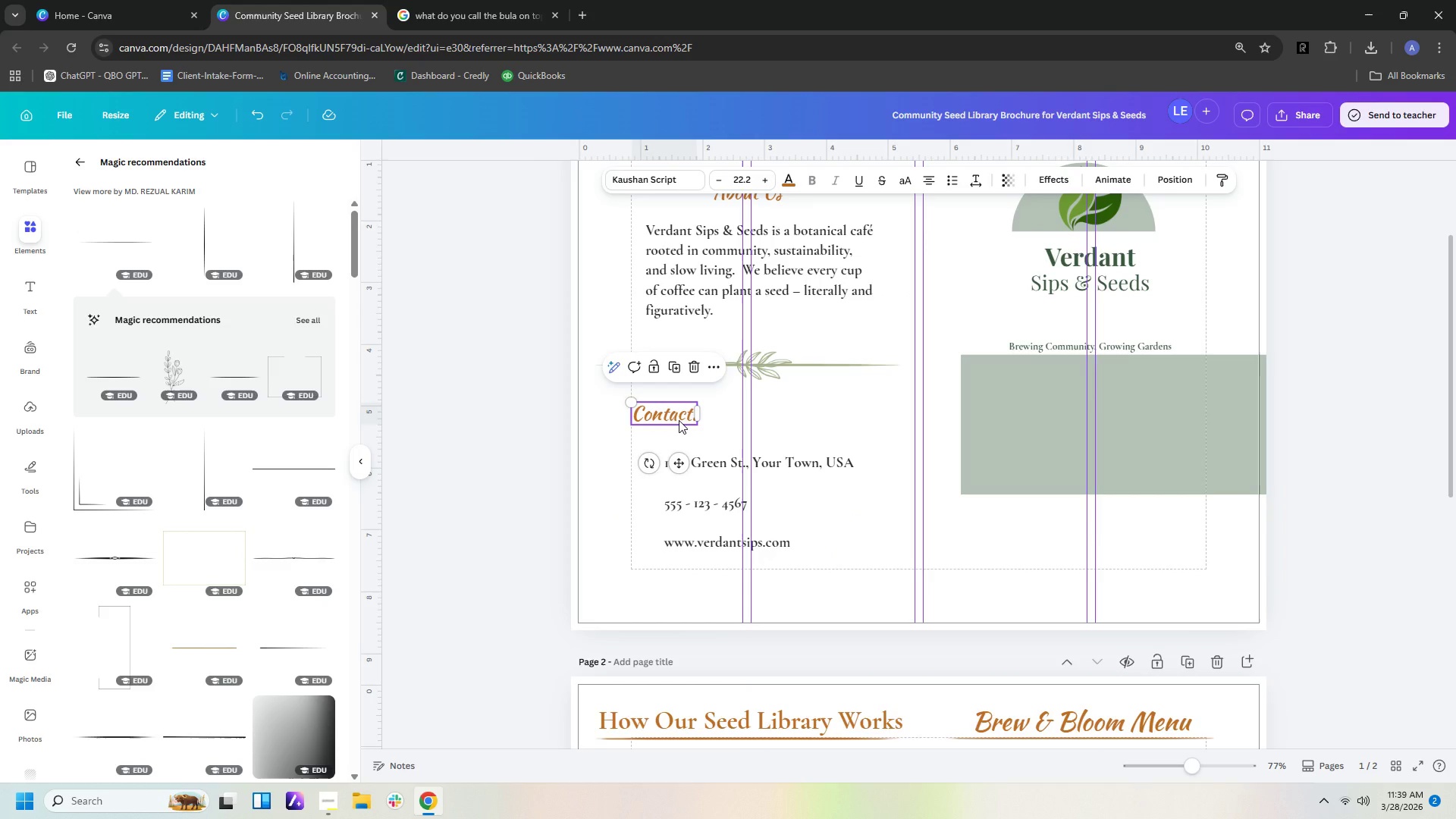 
key(Control+C)
 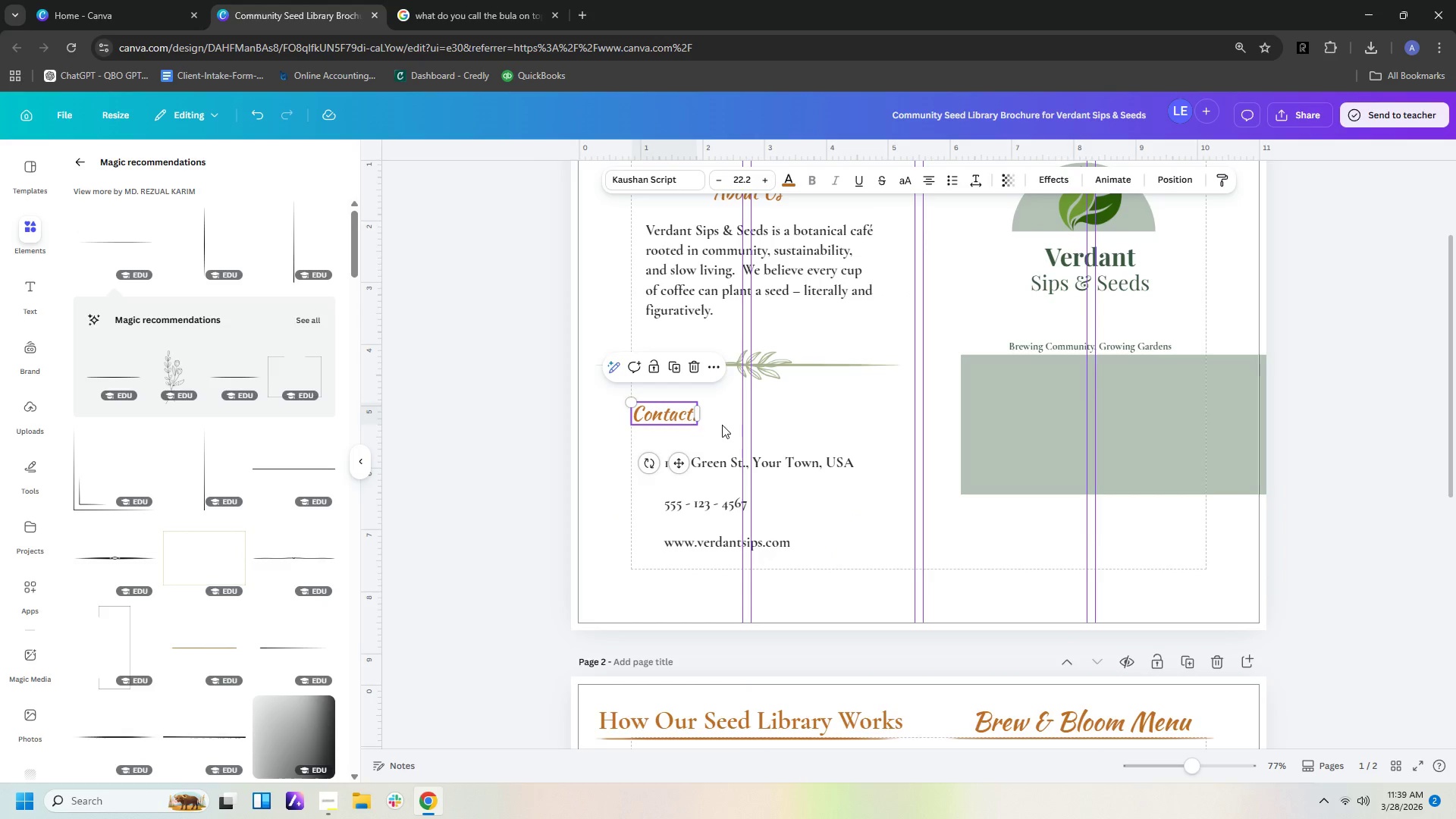 
key(Control+V)
 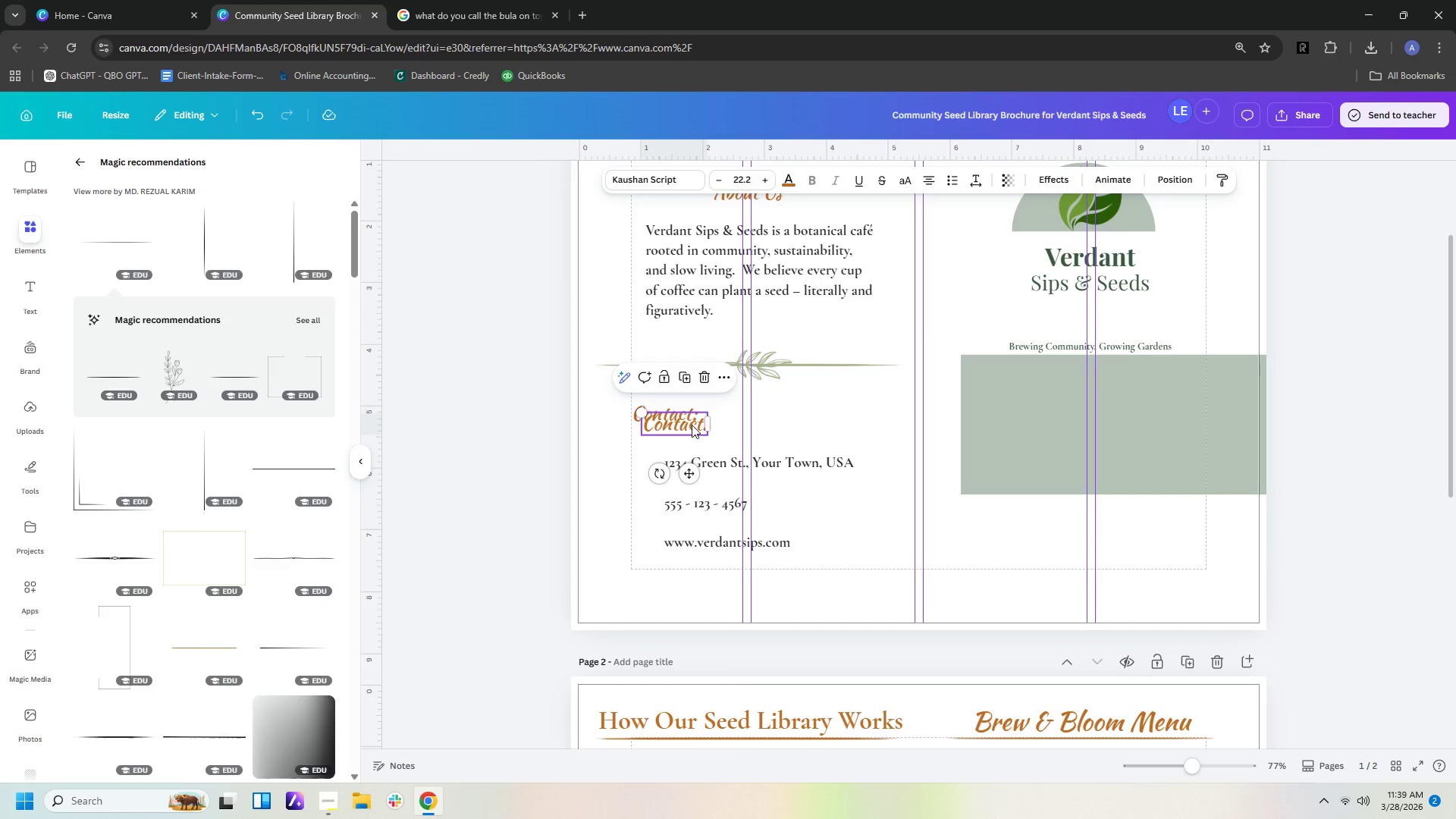 
left_click_drag(start_coordinate=[692, 425], to_coordinate=[680, 582])
 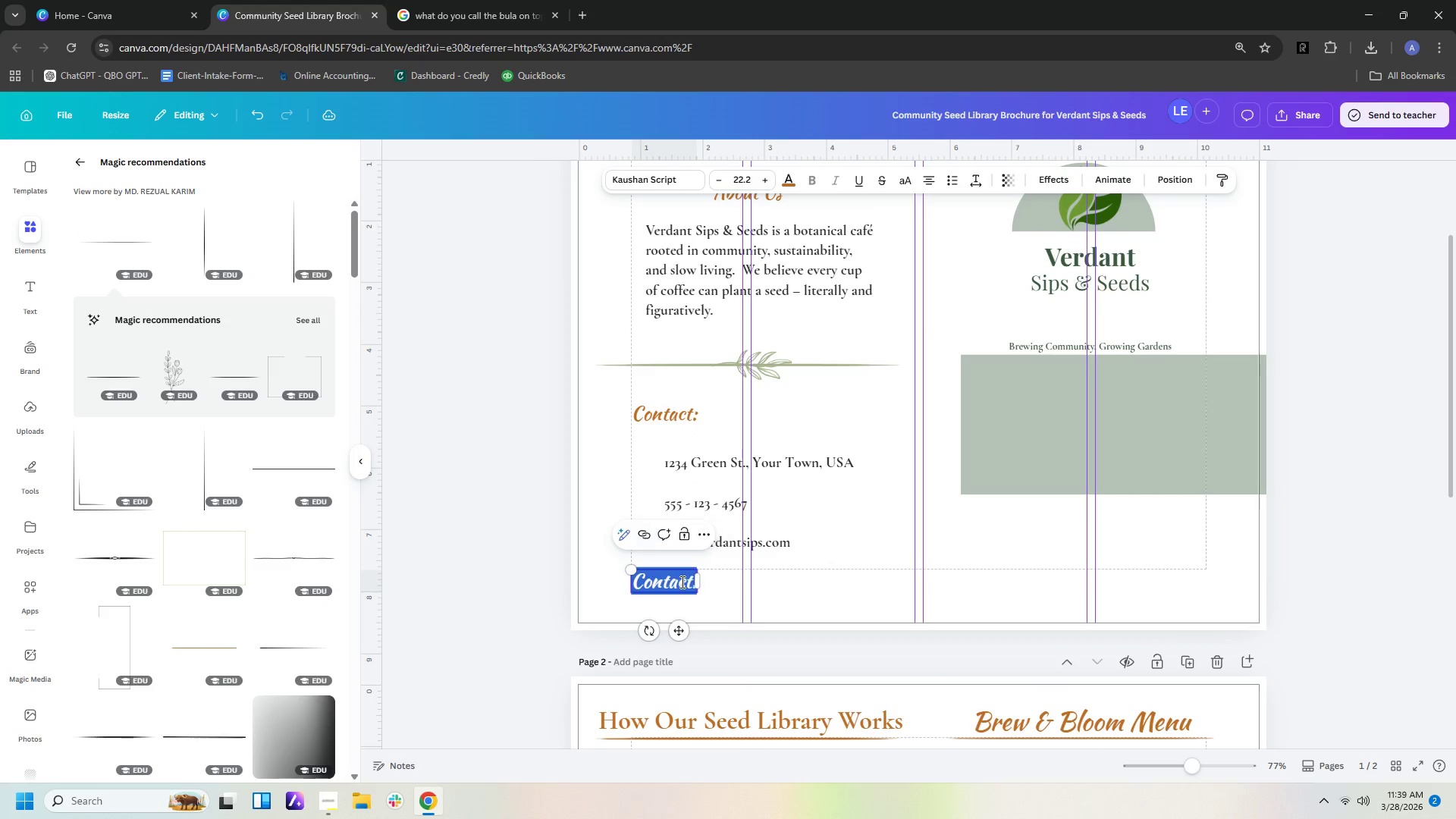 
double_click([681, 582])
 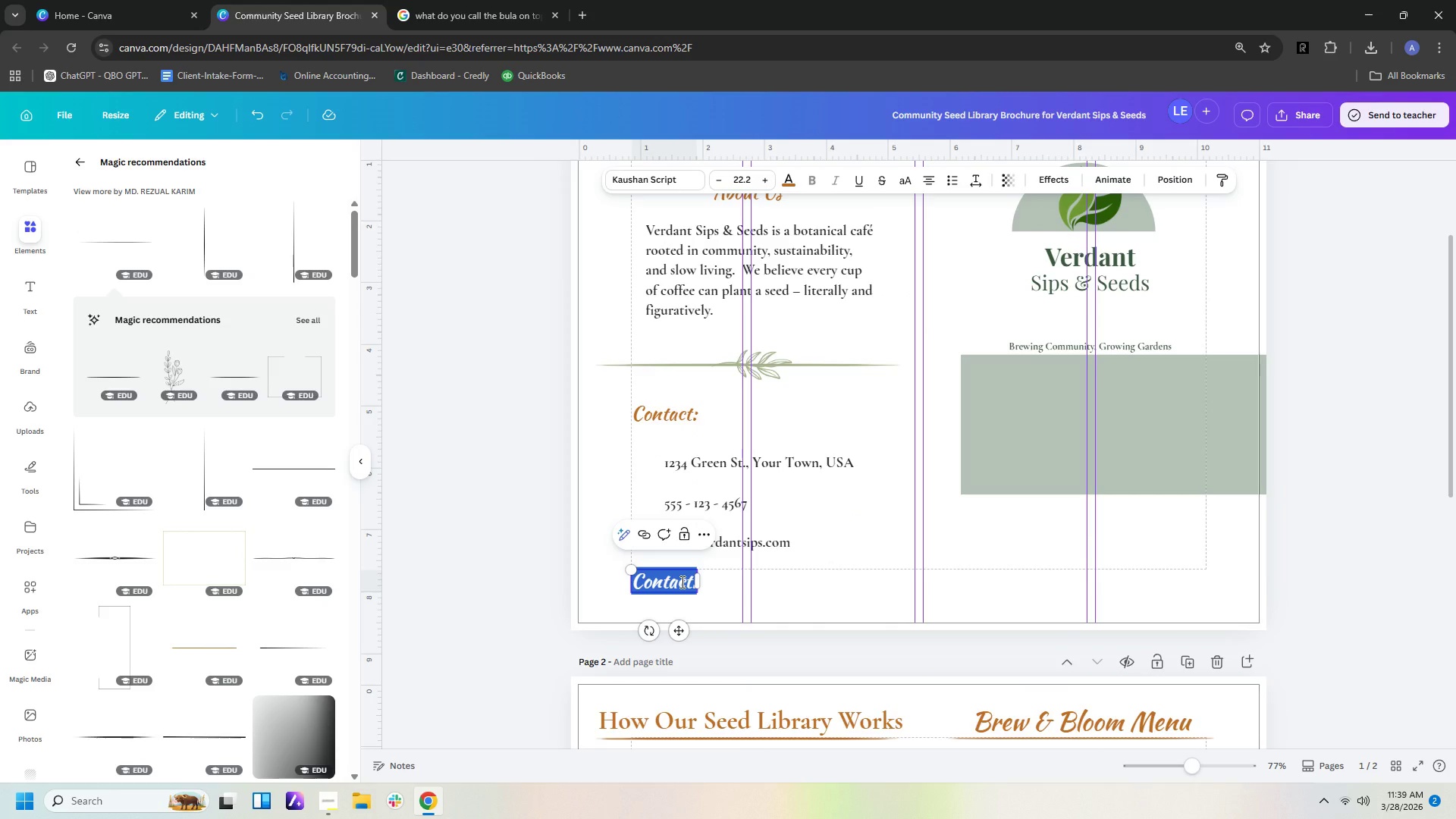 
type(Follow US)
key(Backspace)
type(s:)
 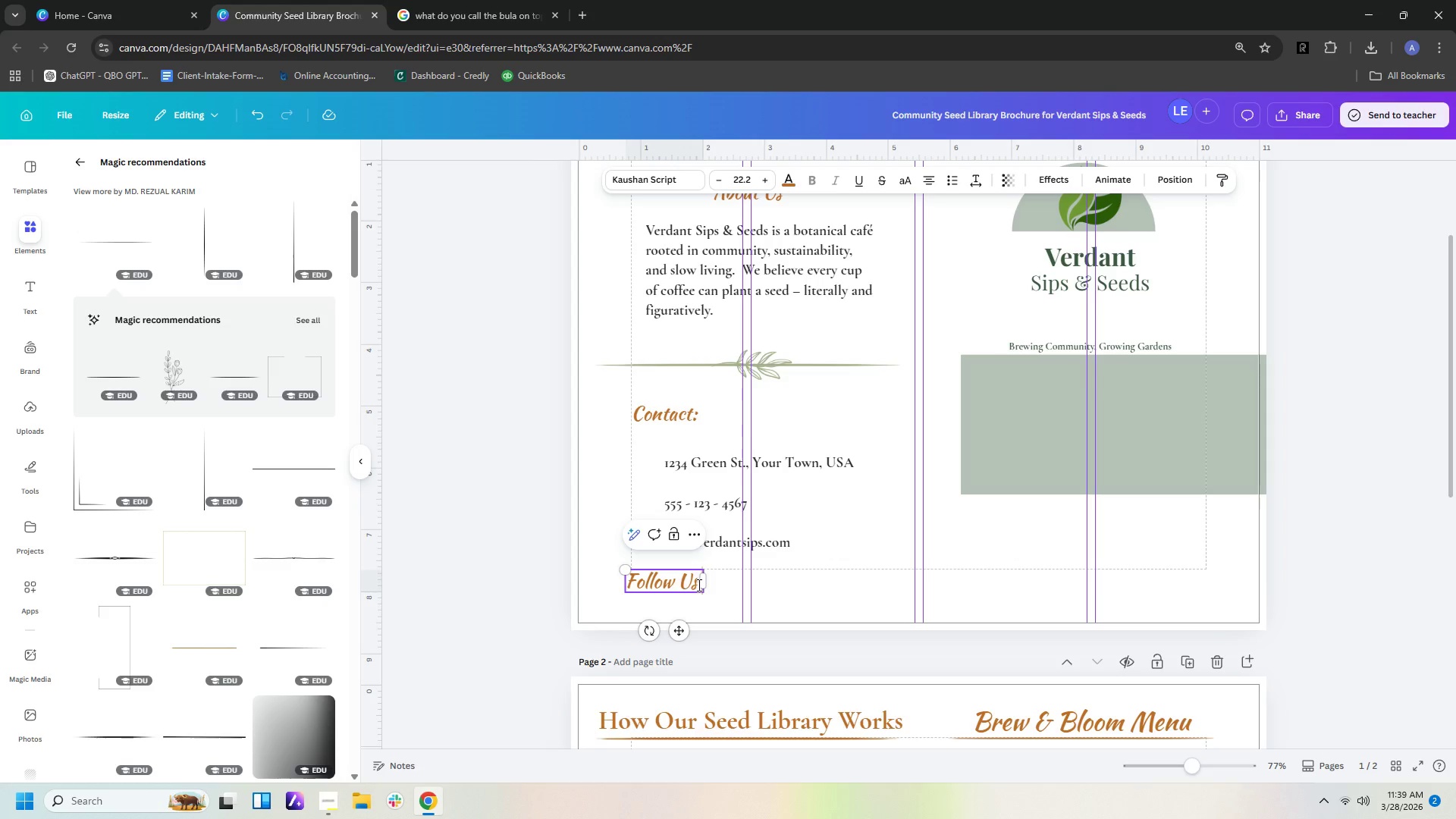 
left_click([854, 604])
 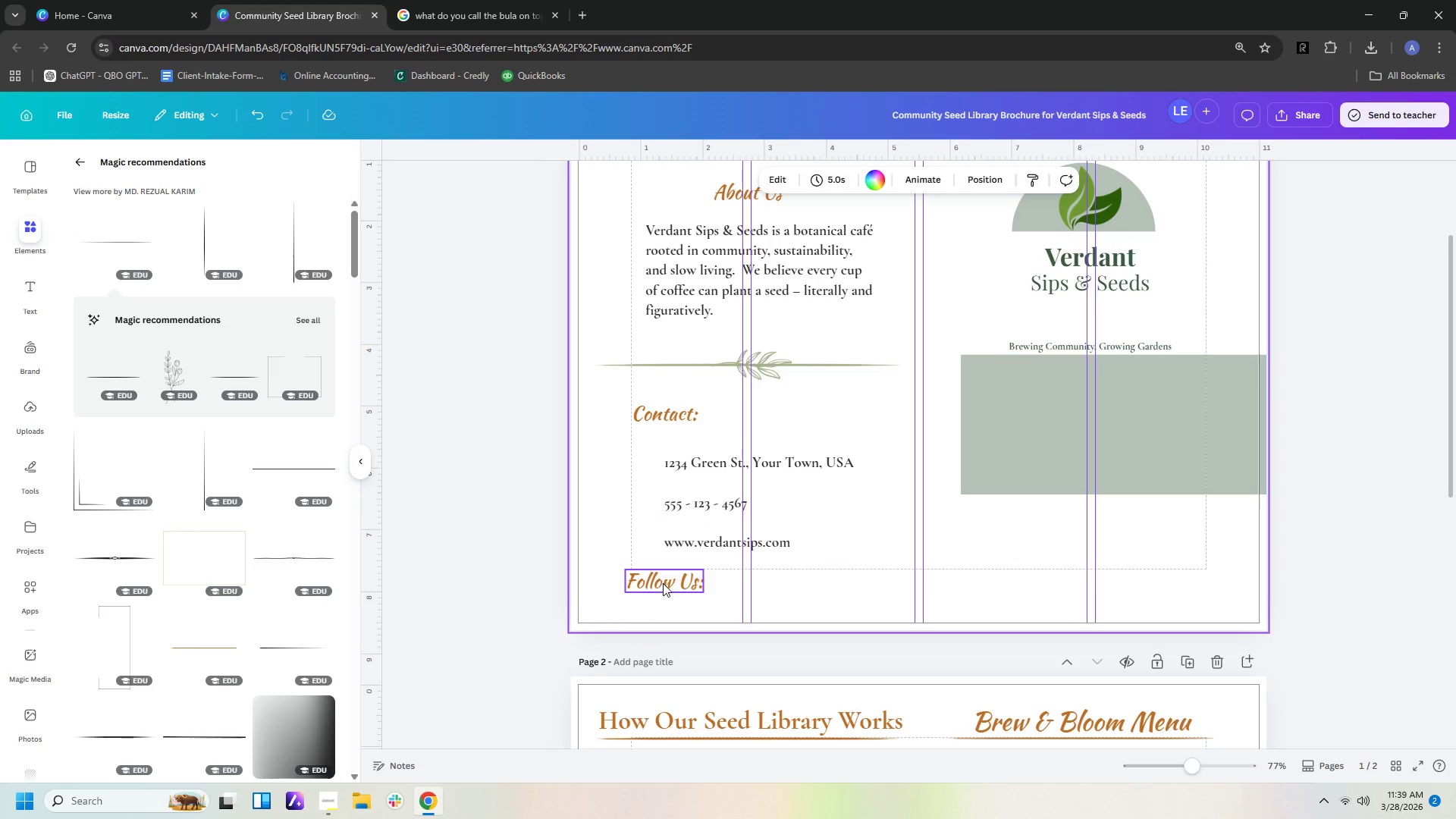 
left_click_drag(start_coordinate=[663, 583], to_coordinate=[674, 583])
 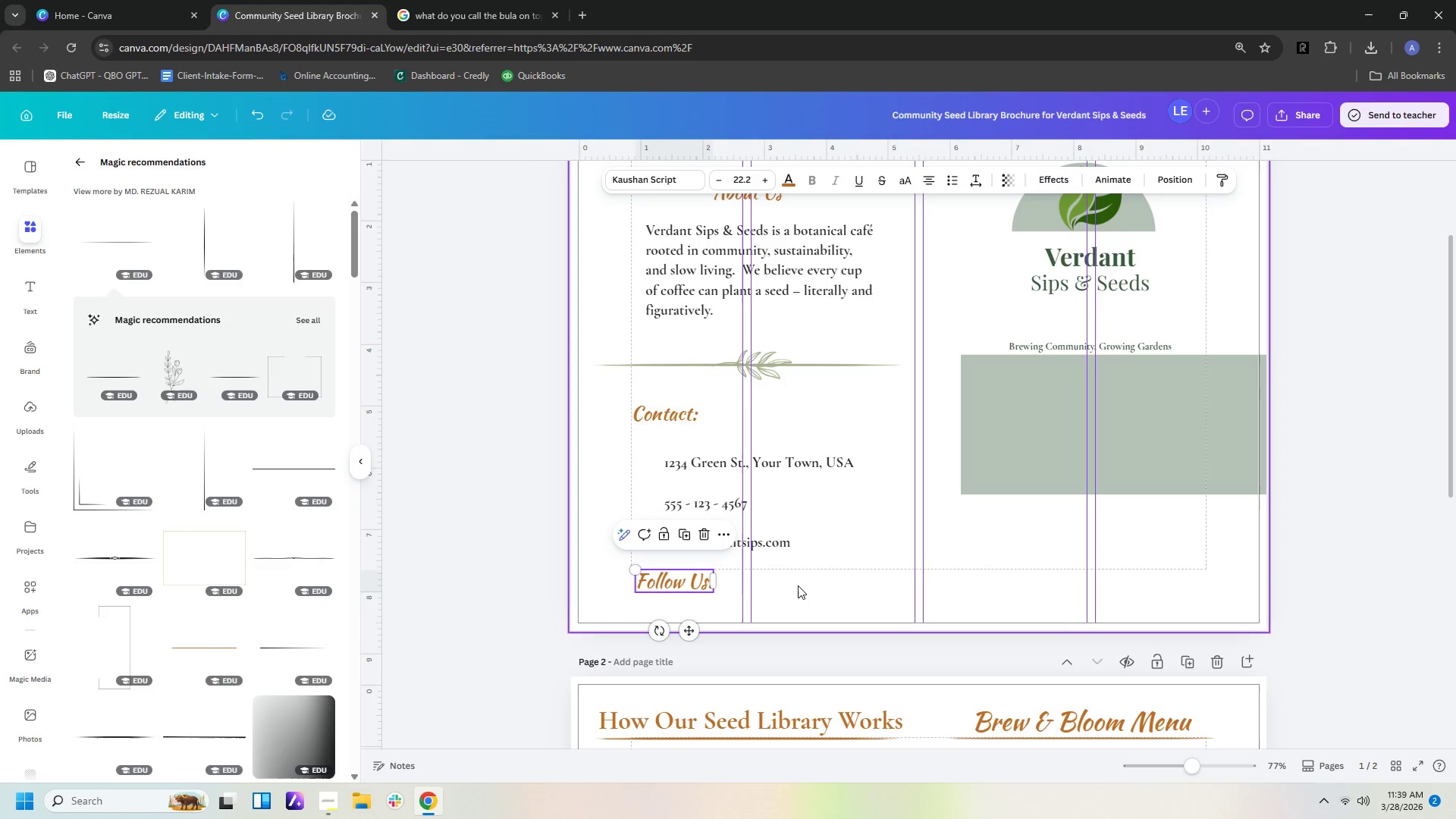 
left_click([811, 587])
 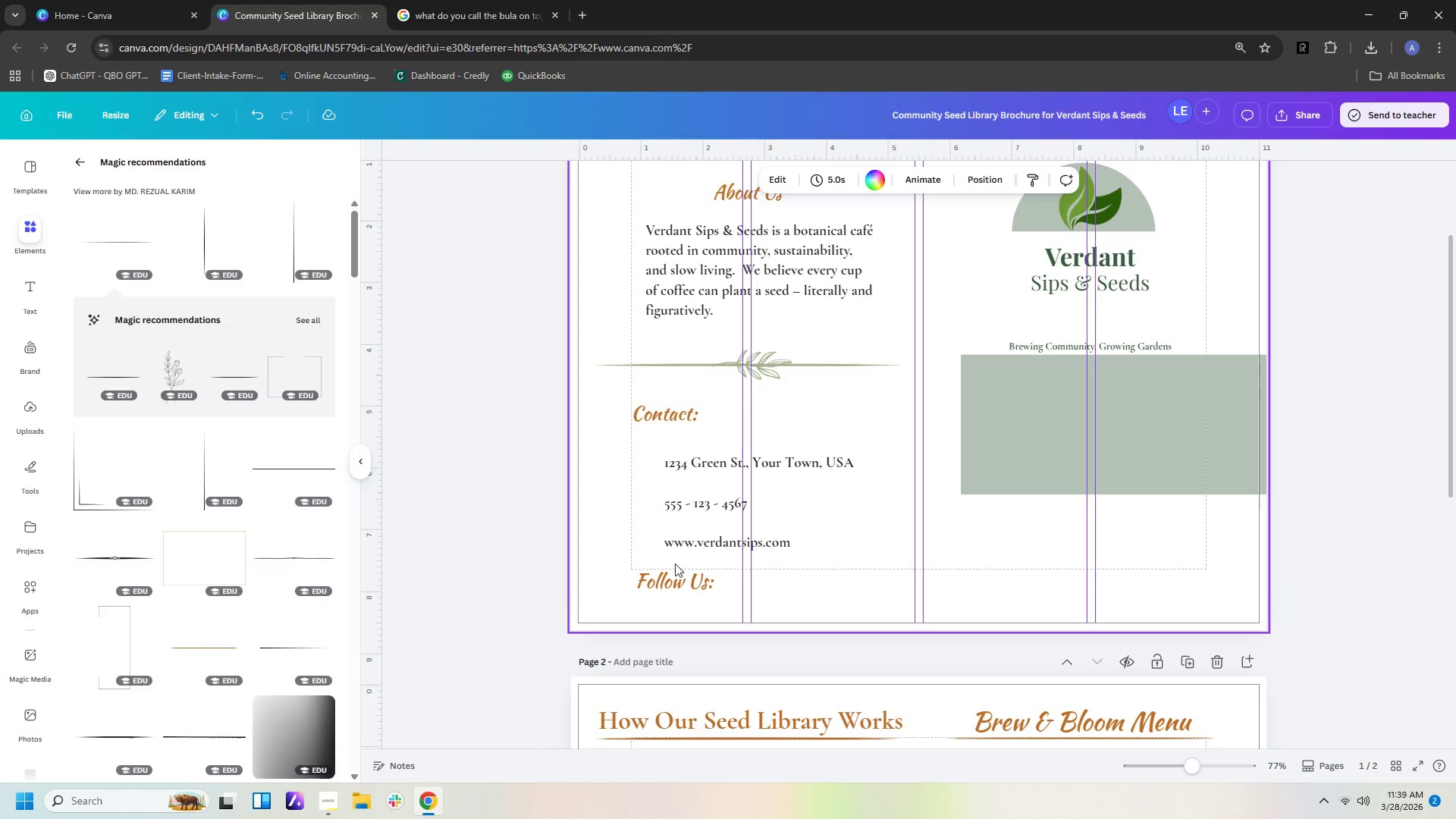 
left_click([724, 545])
 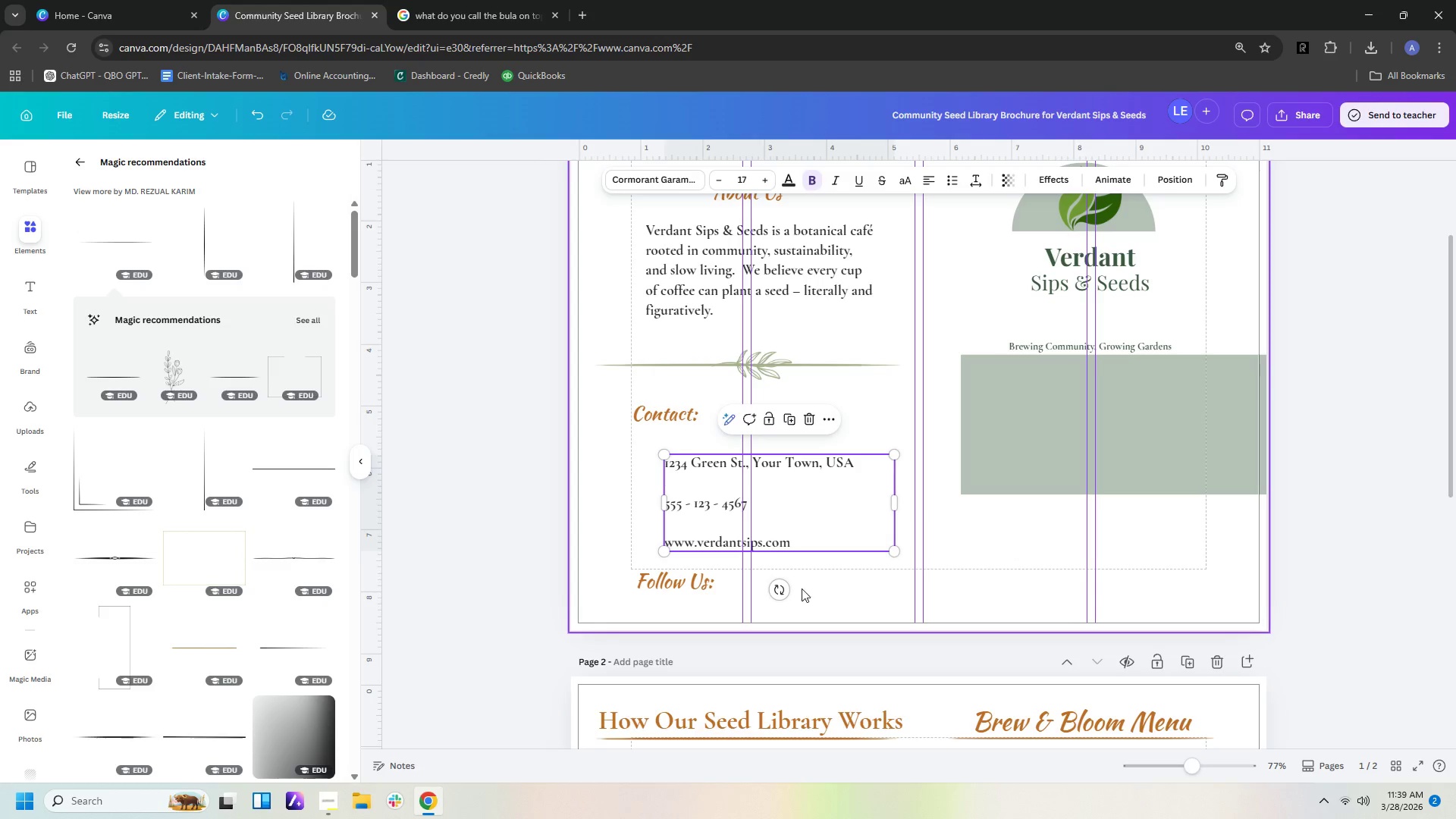 
left_click([800, 591])
 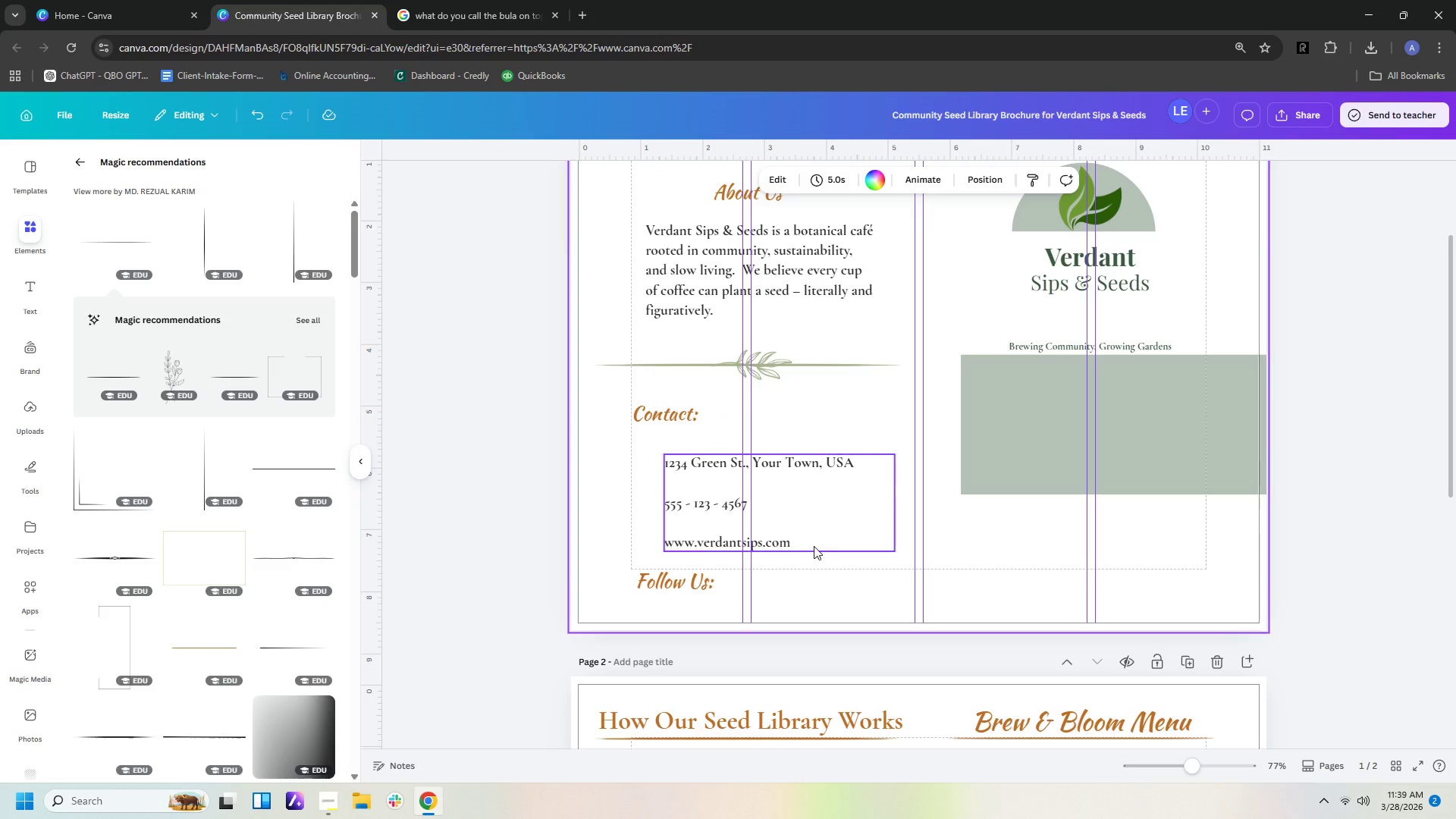 
left_click([814, 546])
 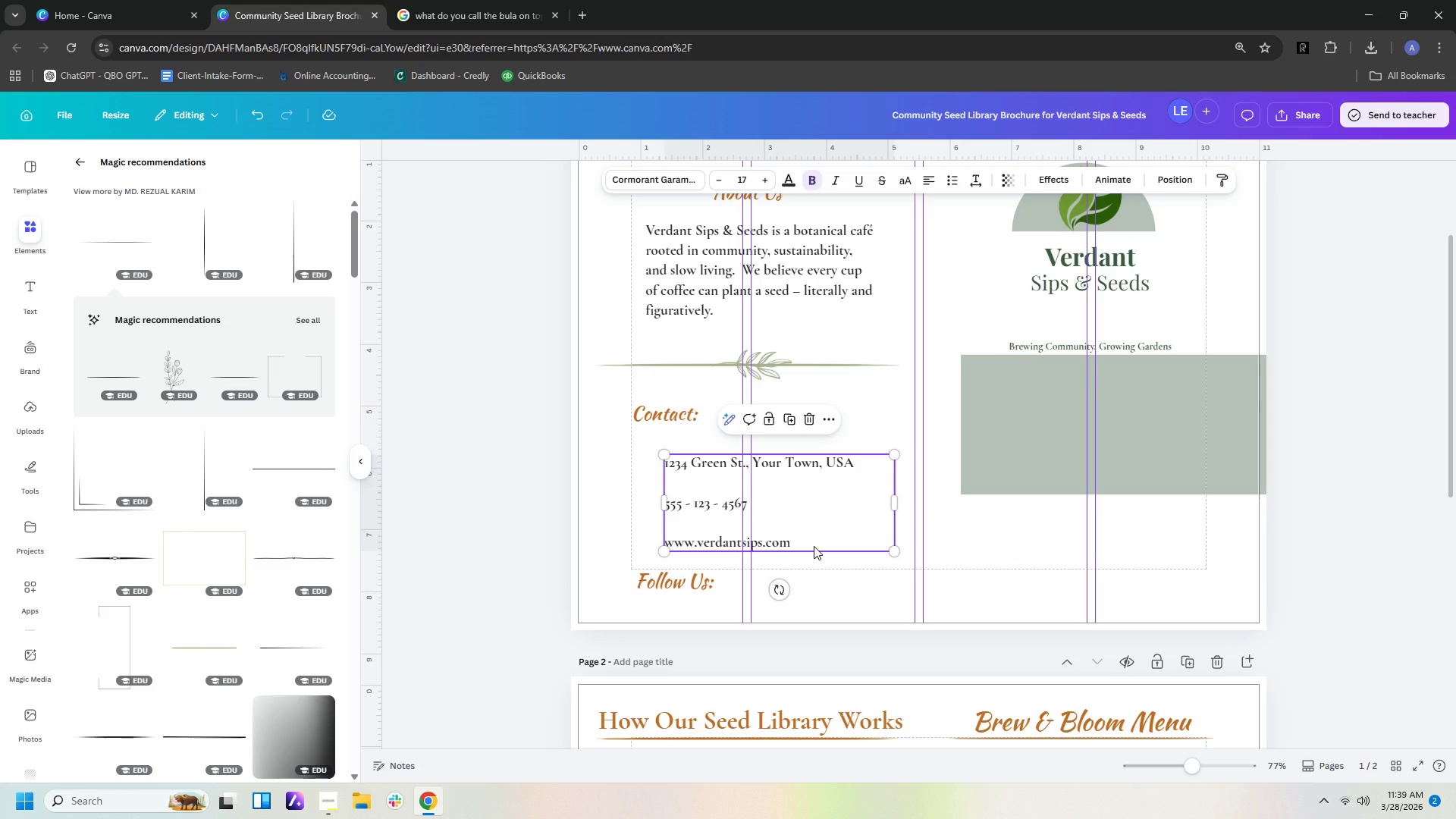 
key(Control+C)
 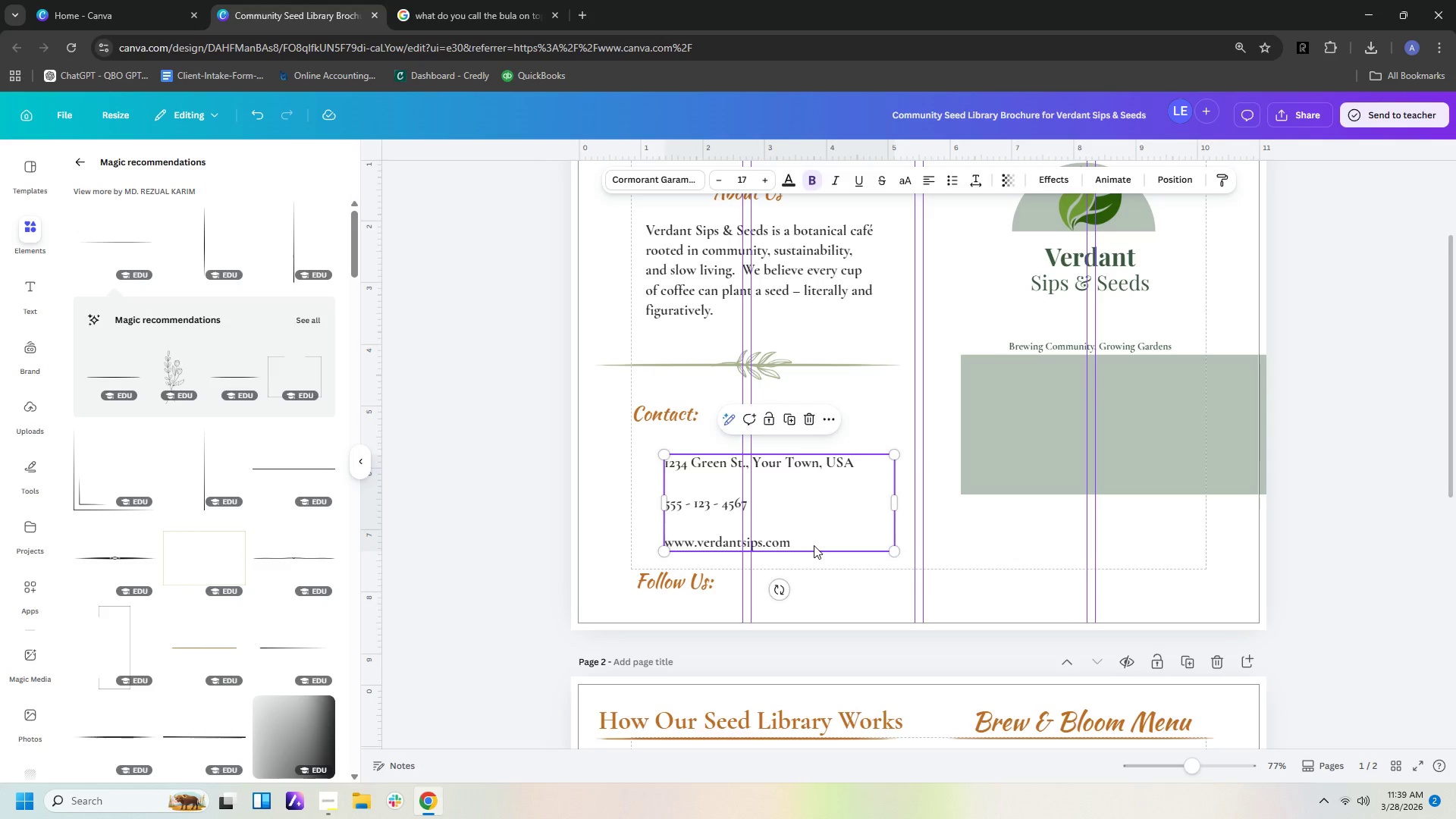 
key(Control+V)
 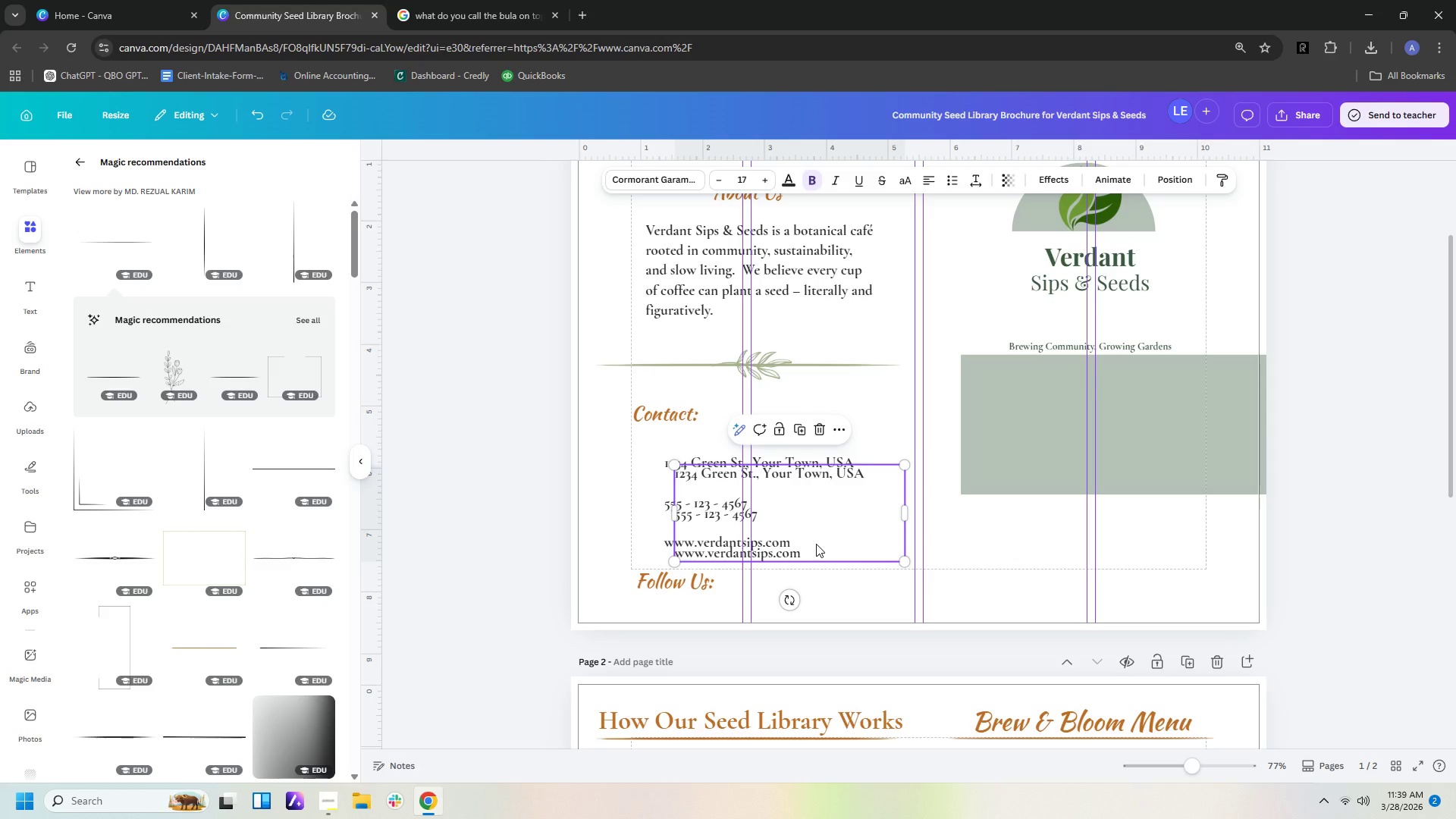 
left_click_drag(start_coordinate=[816, 544], to_coordinate=[840, 607])
 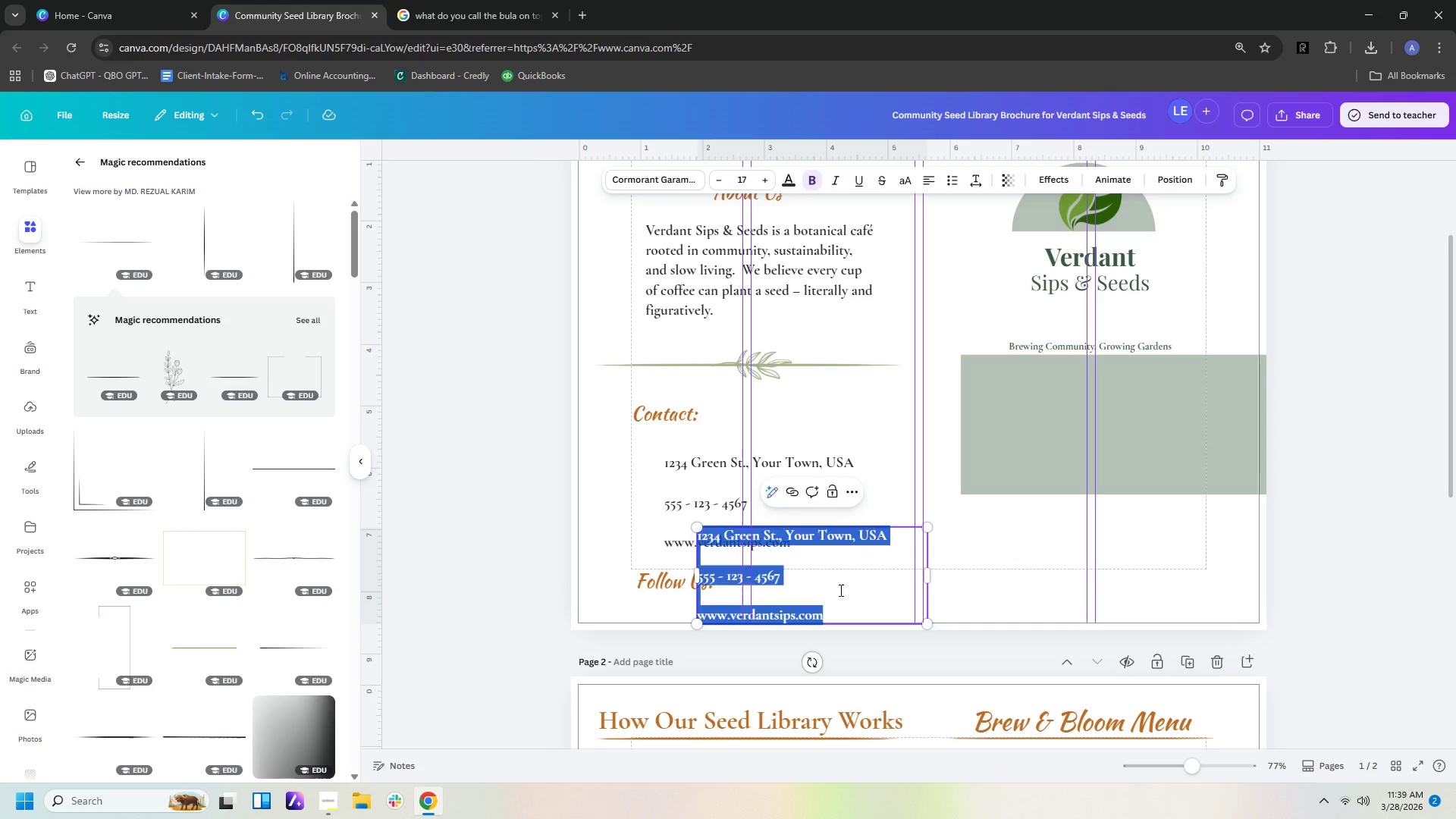 
double_click([839, 590])
 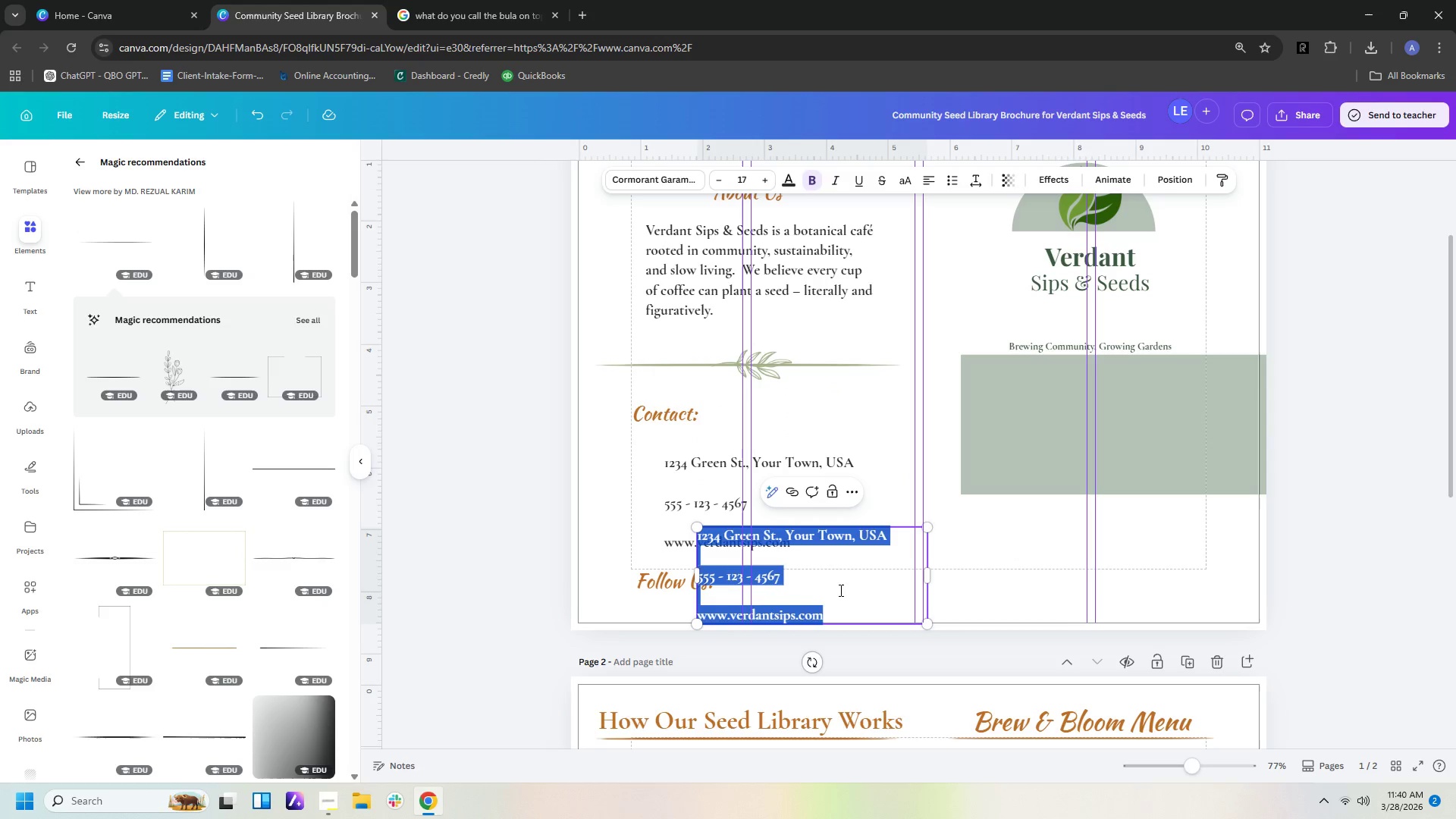 
type(@verdantsips)
 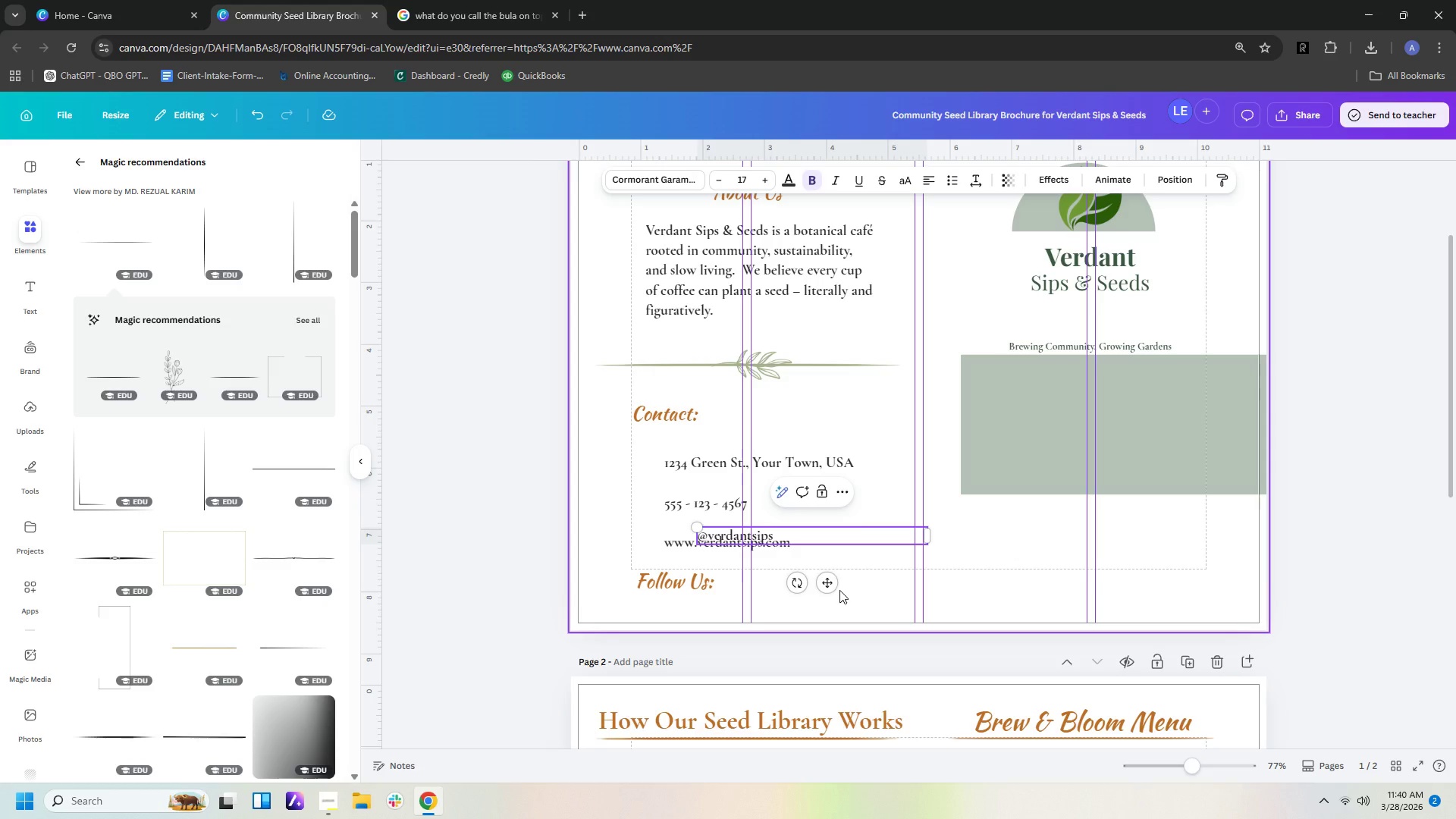 
key(Enter)
 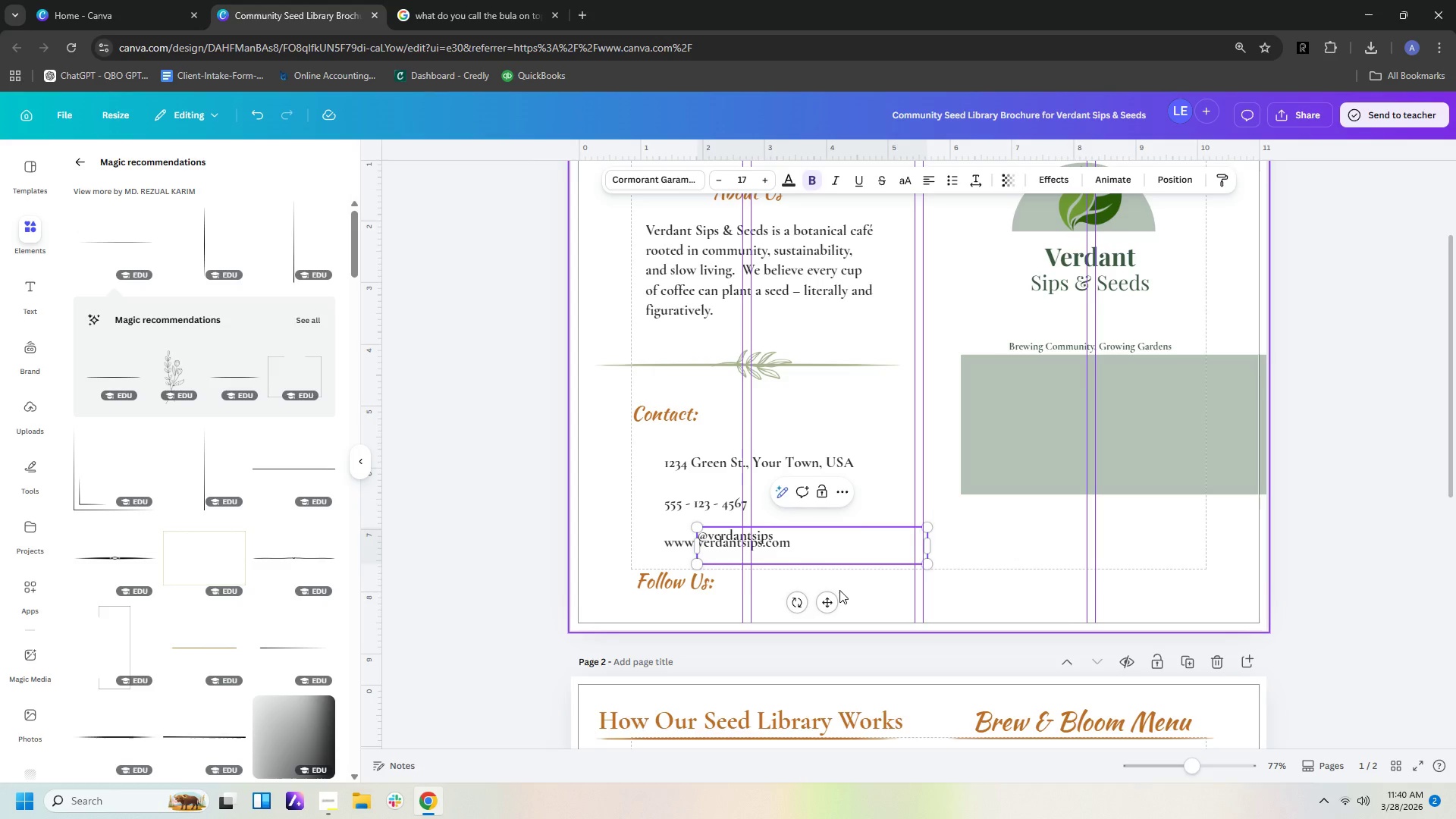 
type(/verdantsips)
 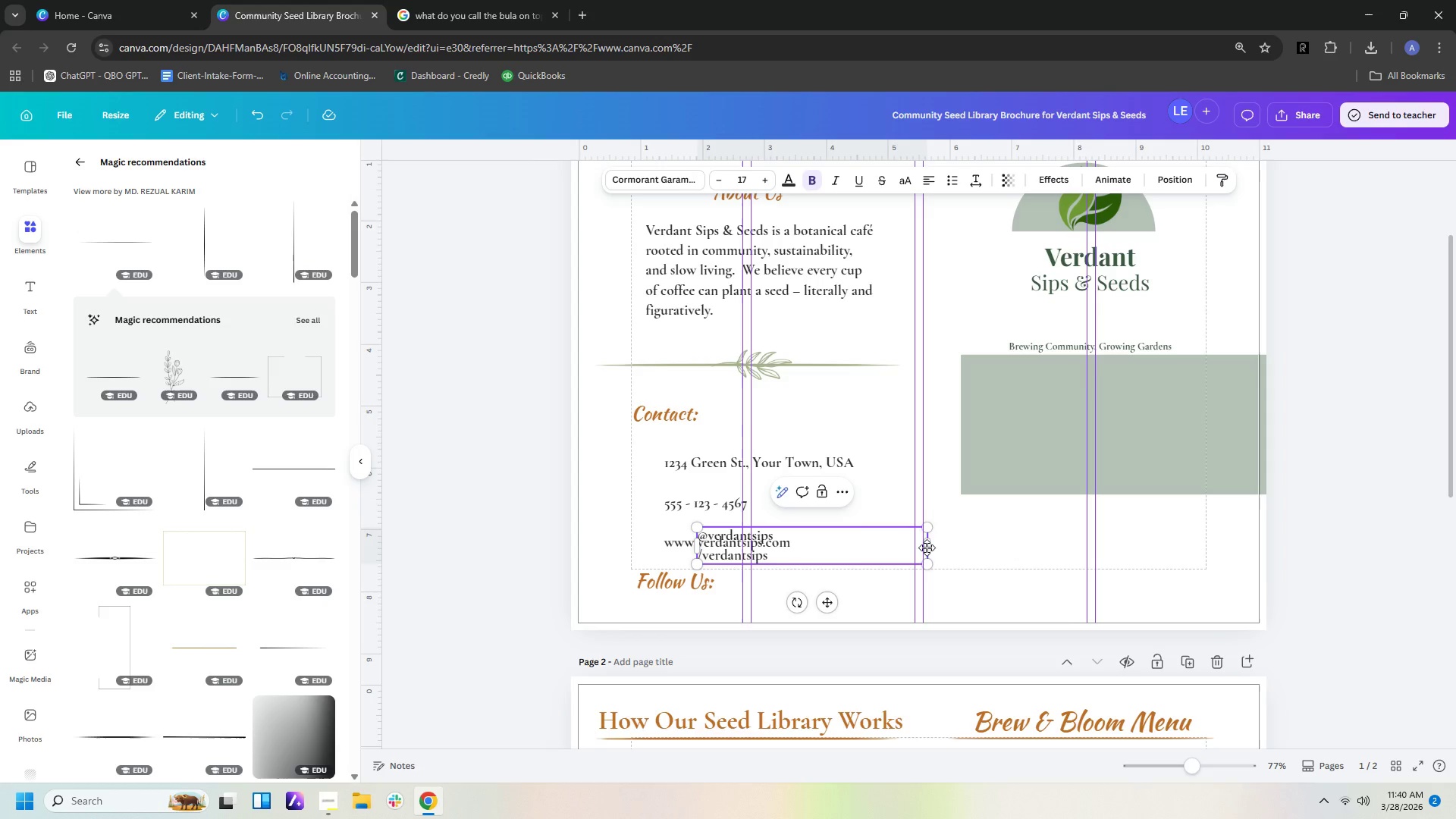 
left_click_drag(start_coordinate=[927, 548], to_coordinate=[803, 546])
 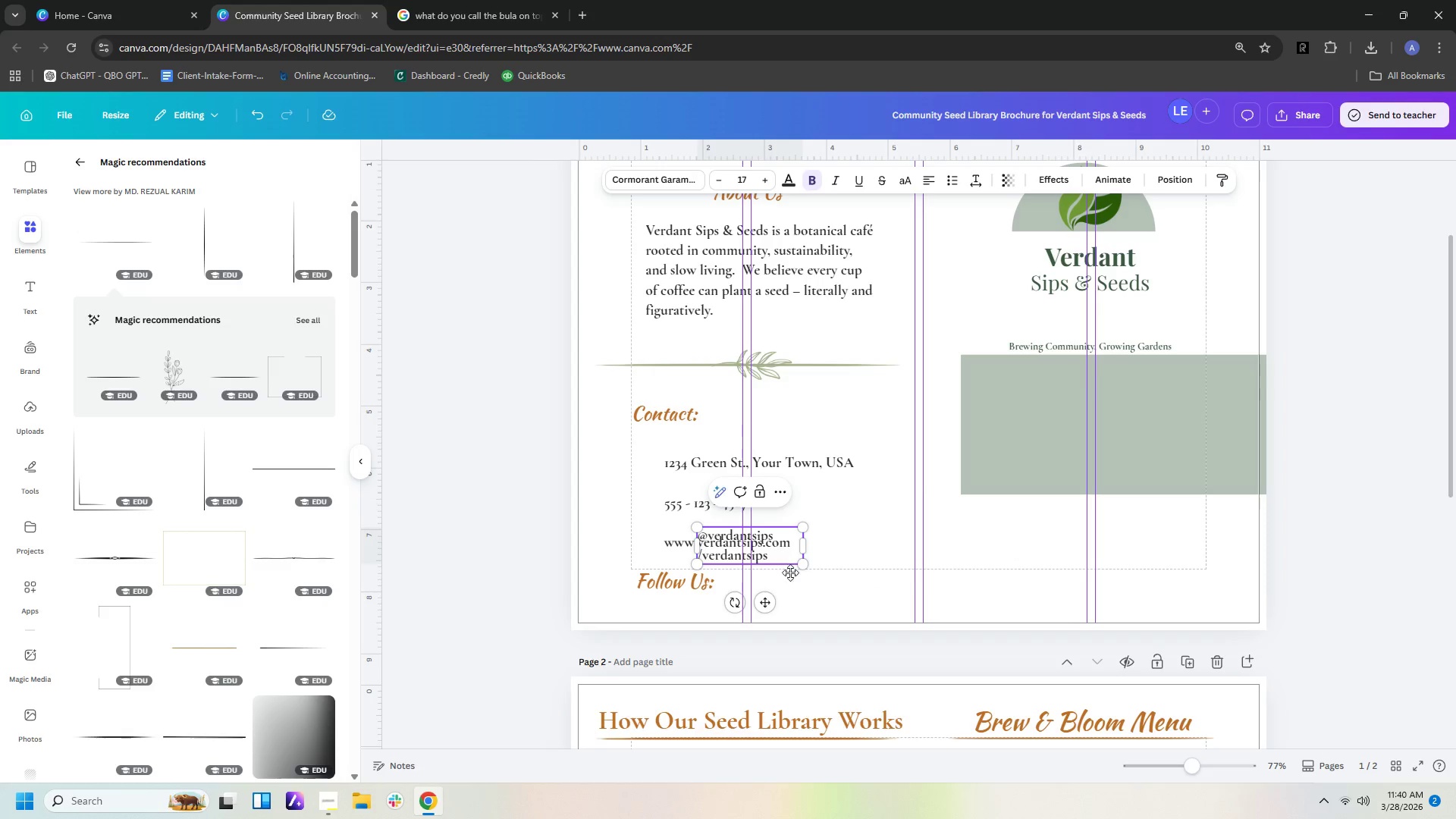 
left_click([791, 592])
 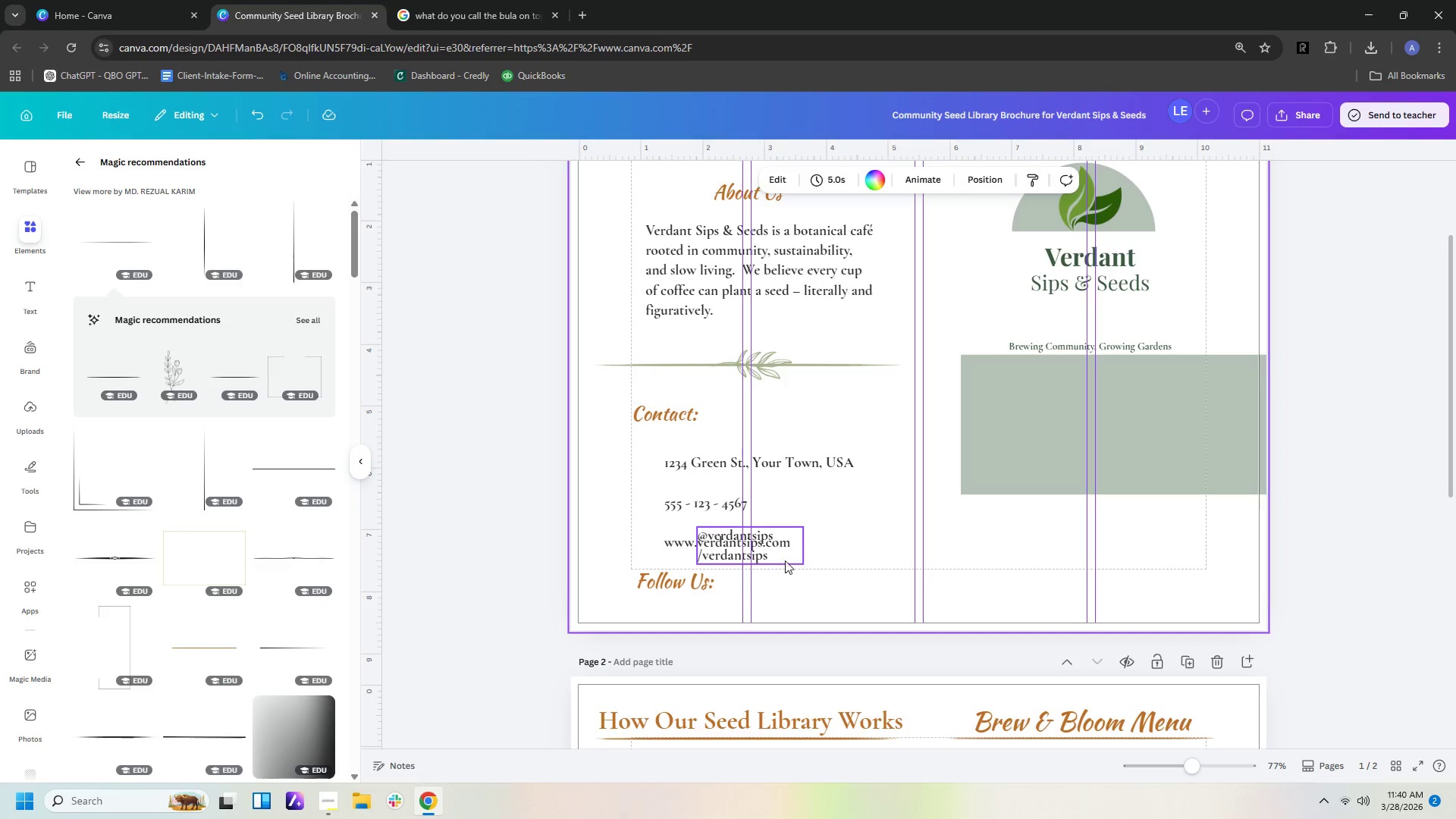 
left_click_drag(start_coordinate=[785, 559], to_coordinate=[855, 609])
 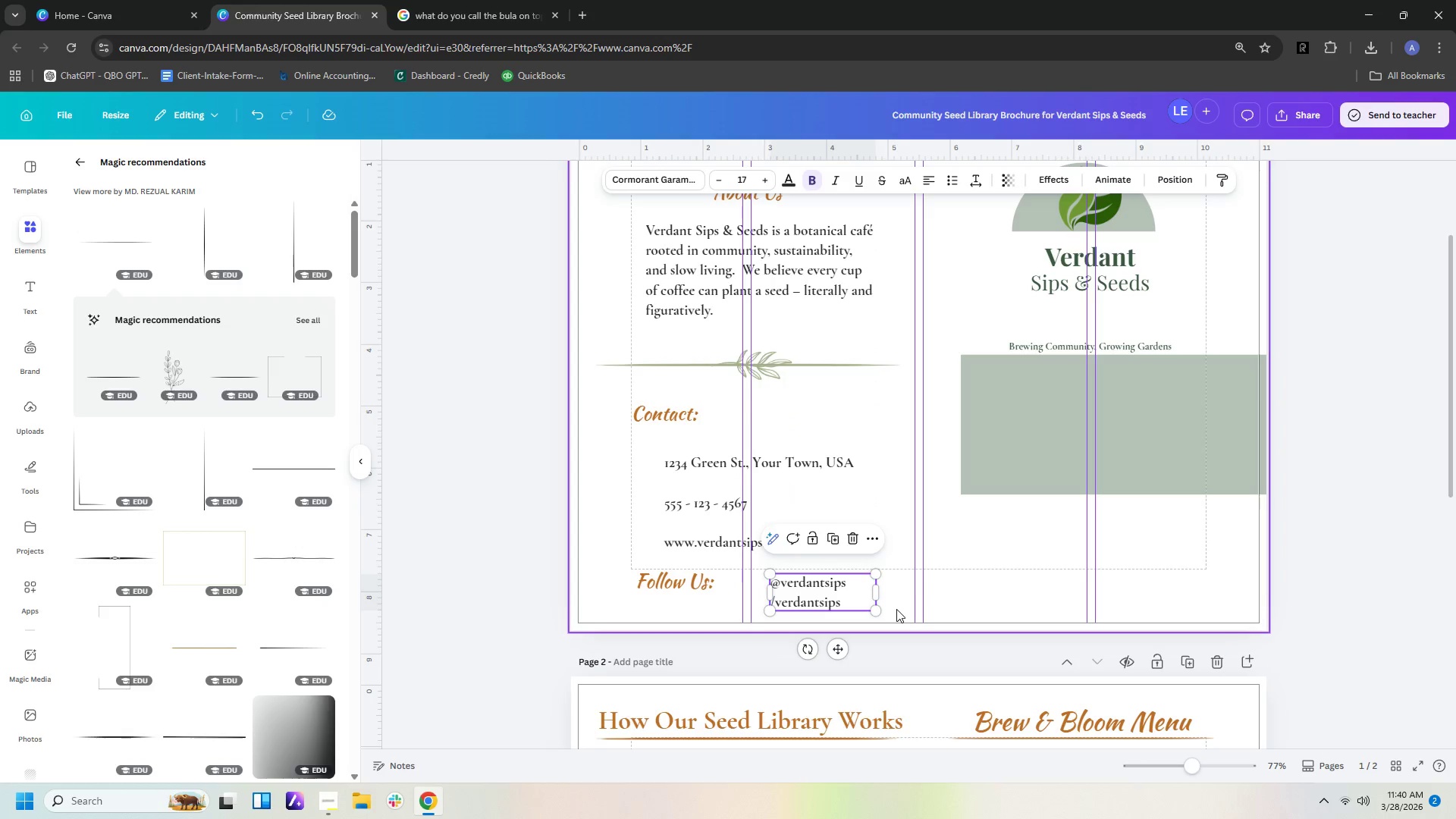 
left_click([939, 582])
 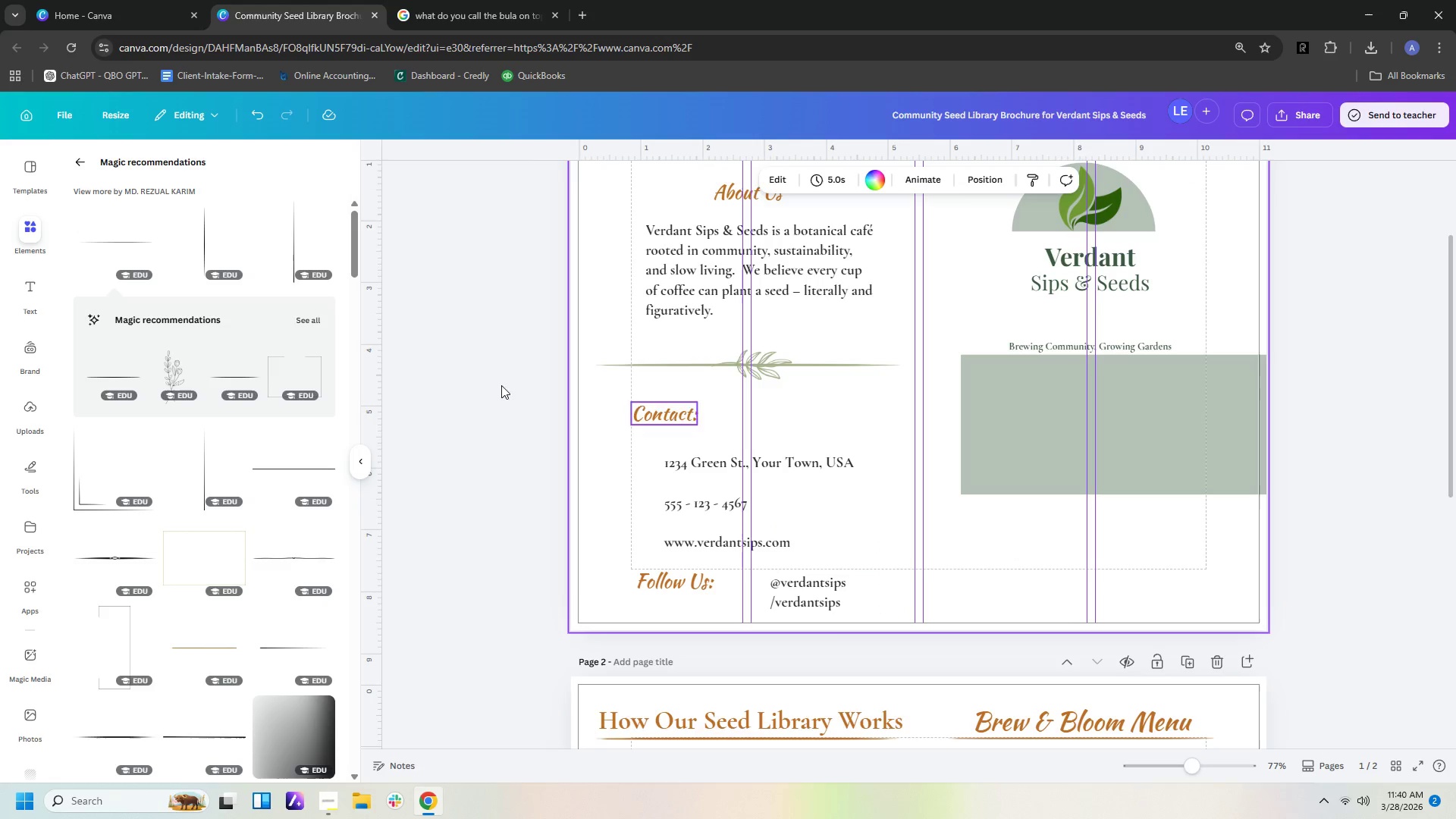 
wait(5.92)
 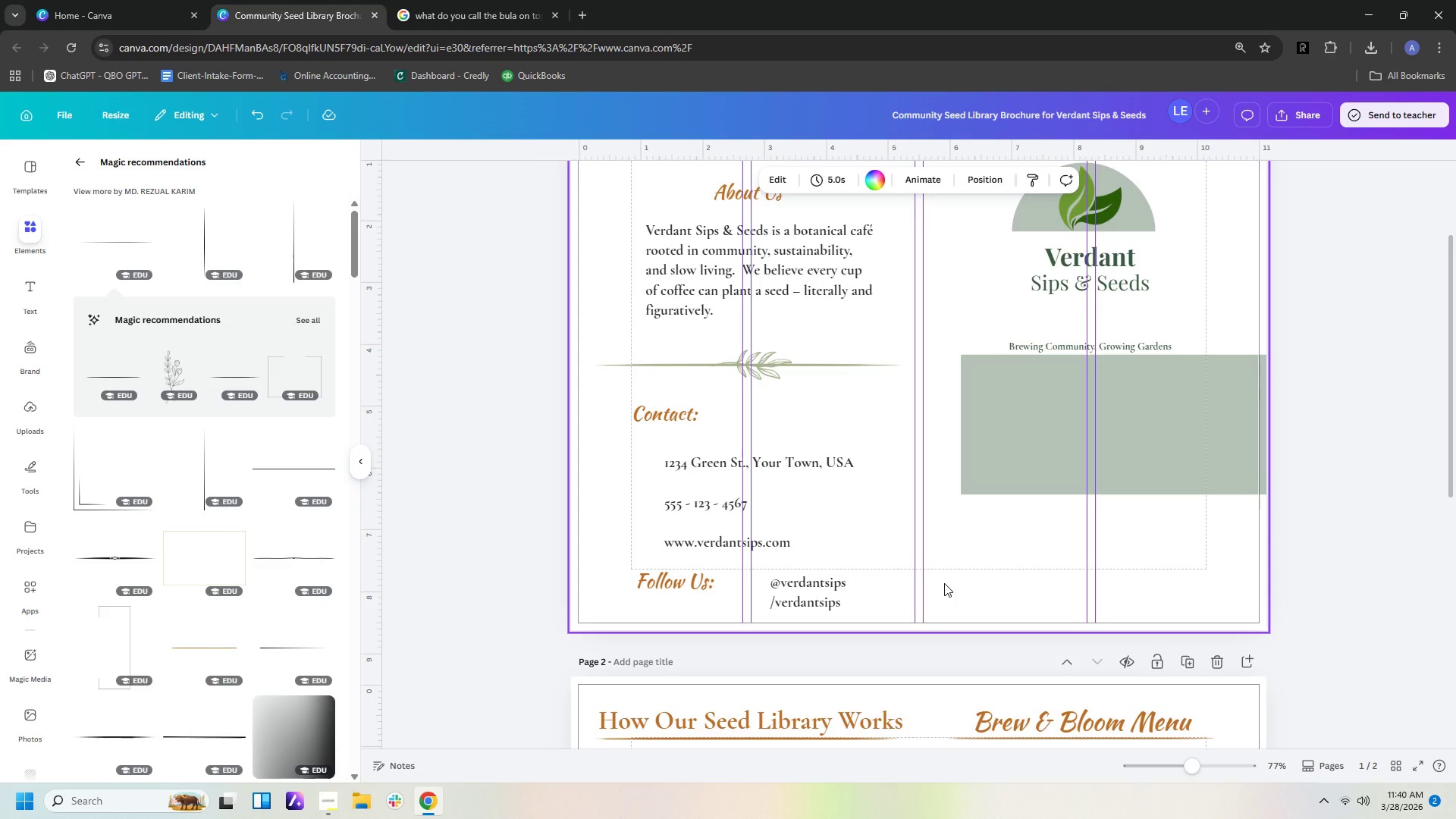 
left_click([33, 227])
 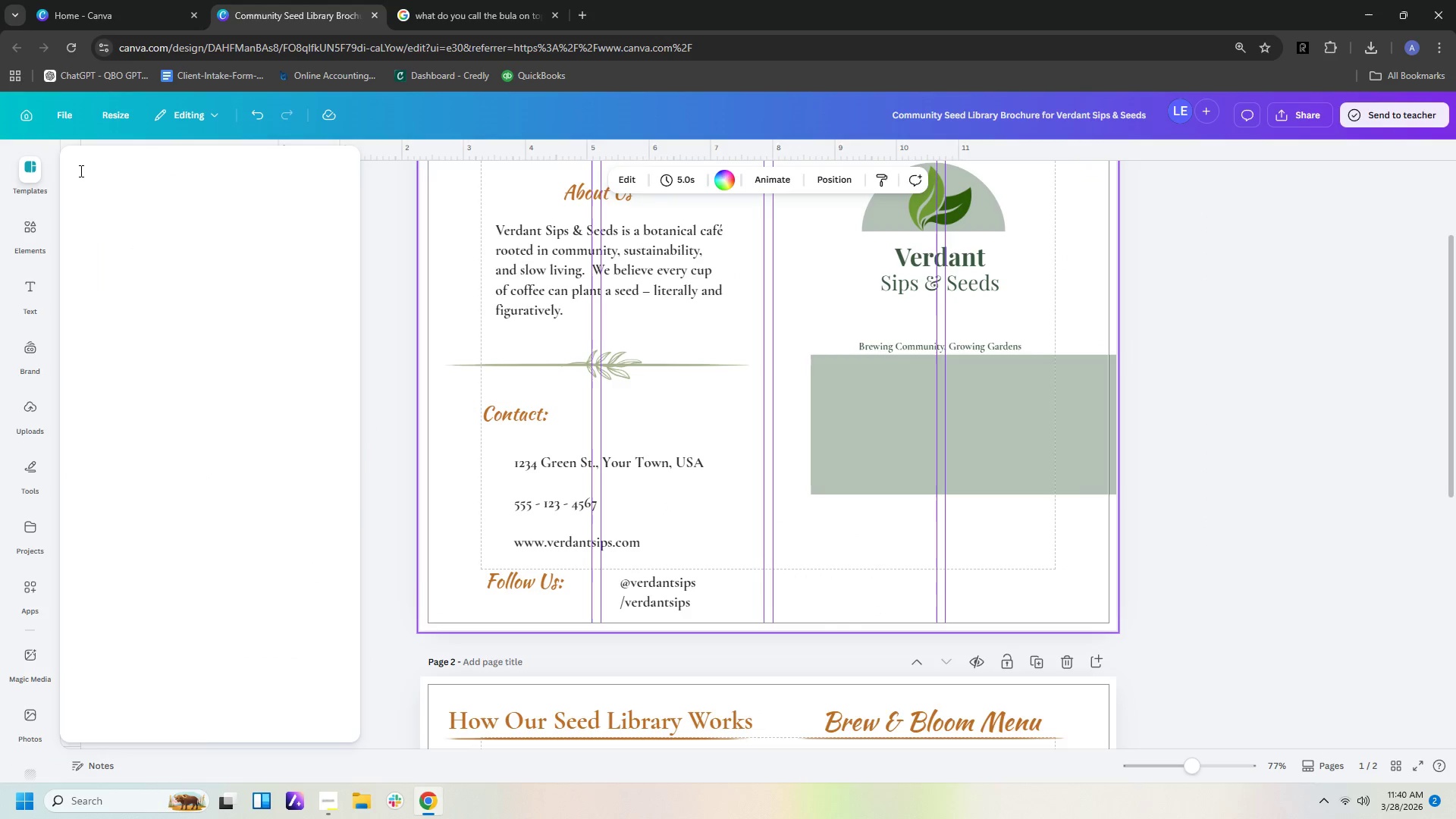 
left_click([80, 171])
 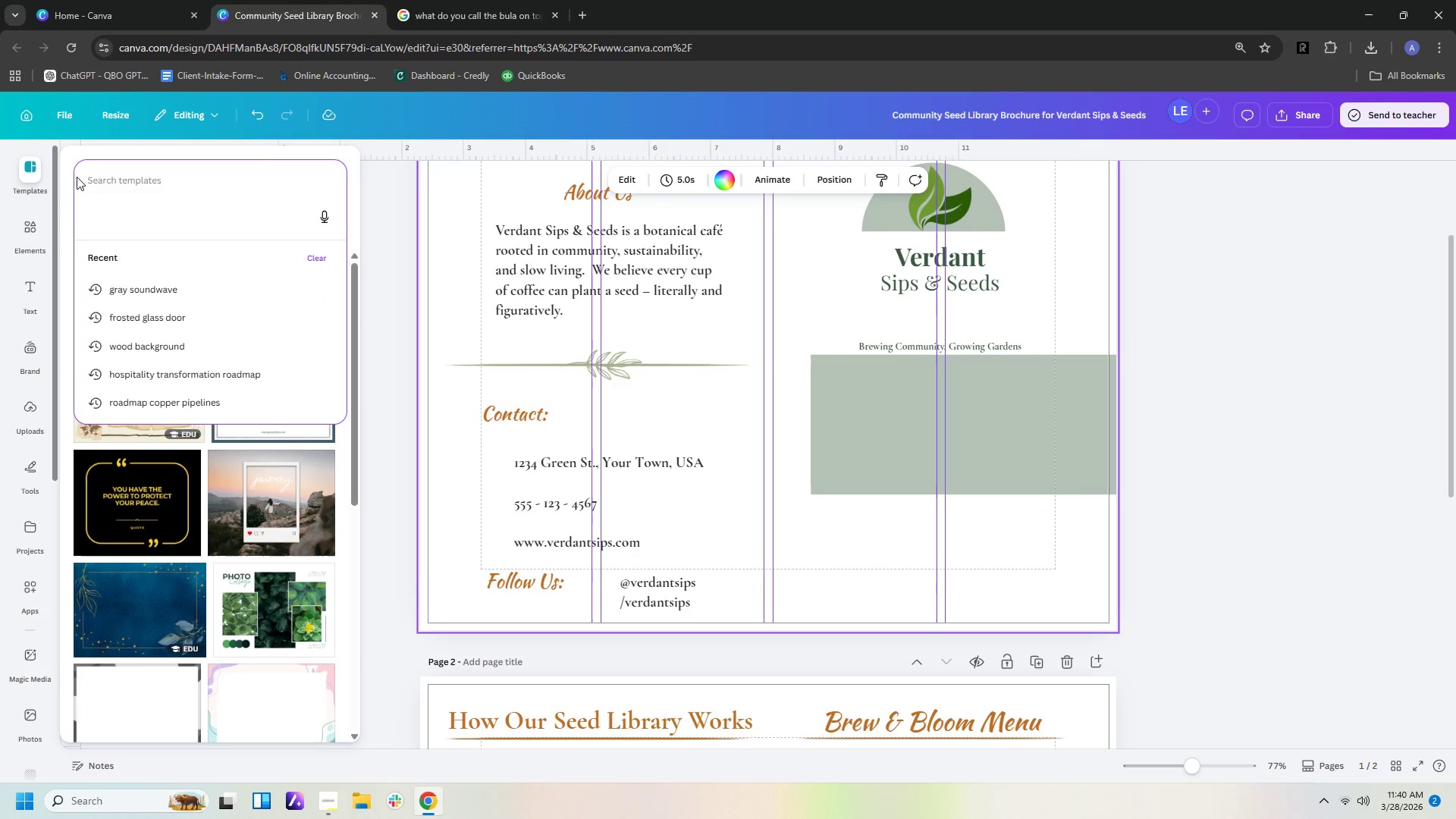 
left_click([95, 177])
 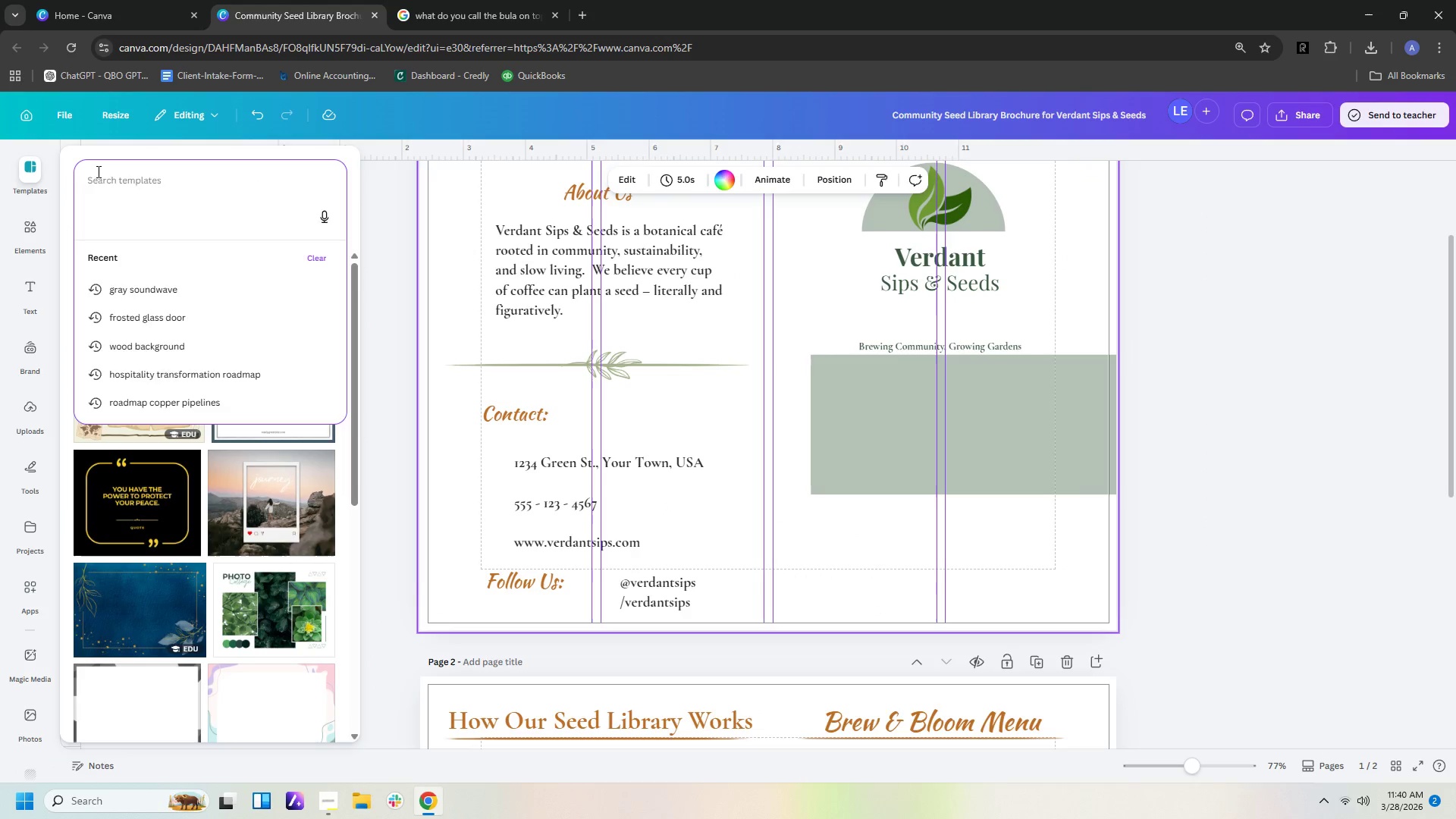 
type(facebook icon)
 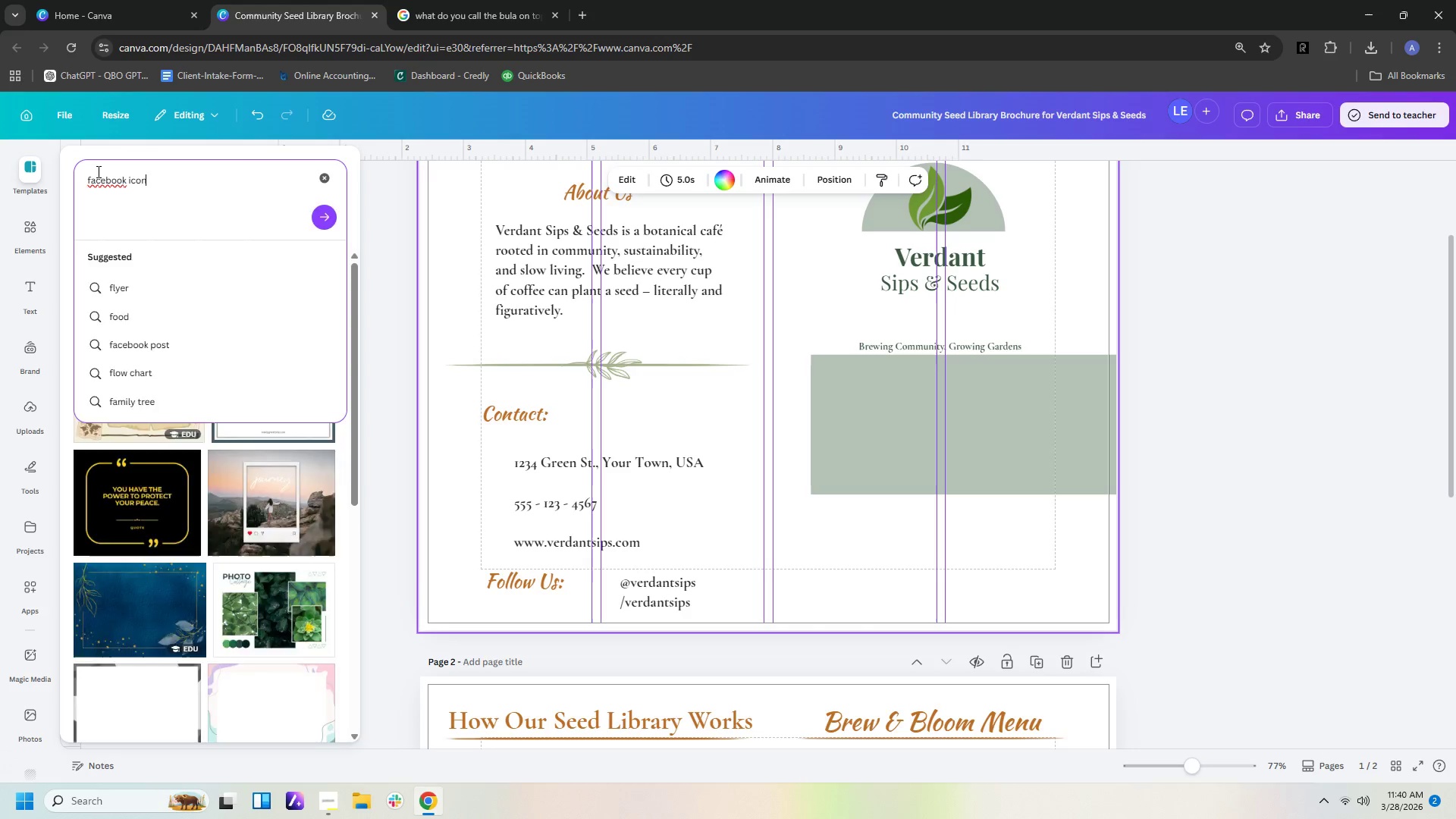 
key(Enter)
 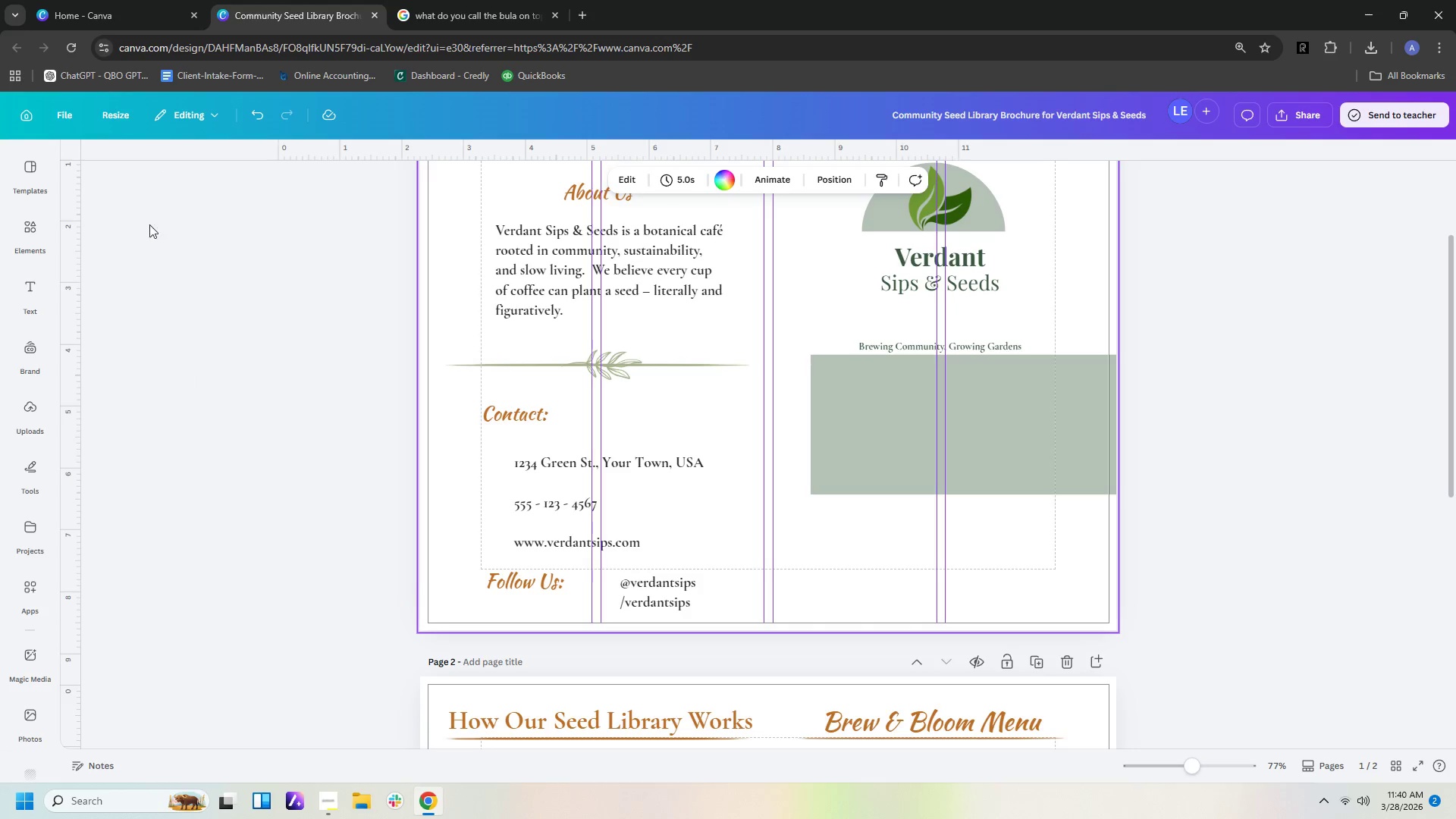 
left_click([31, 237])
 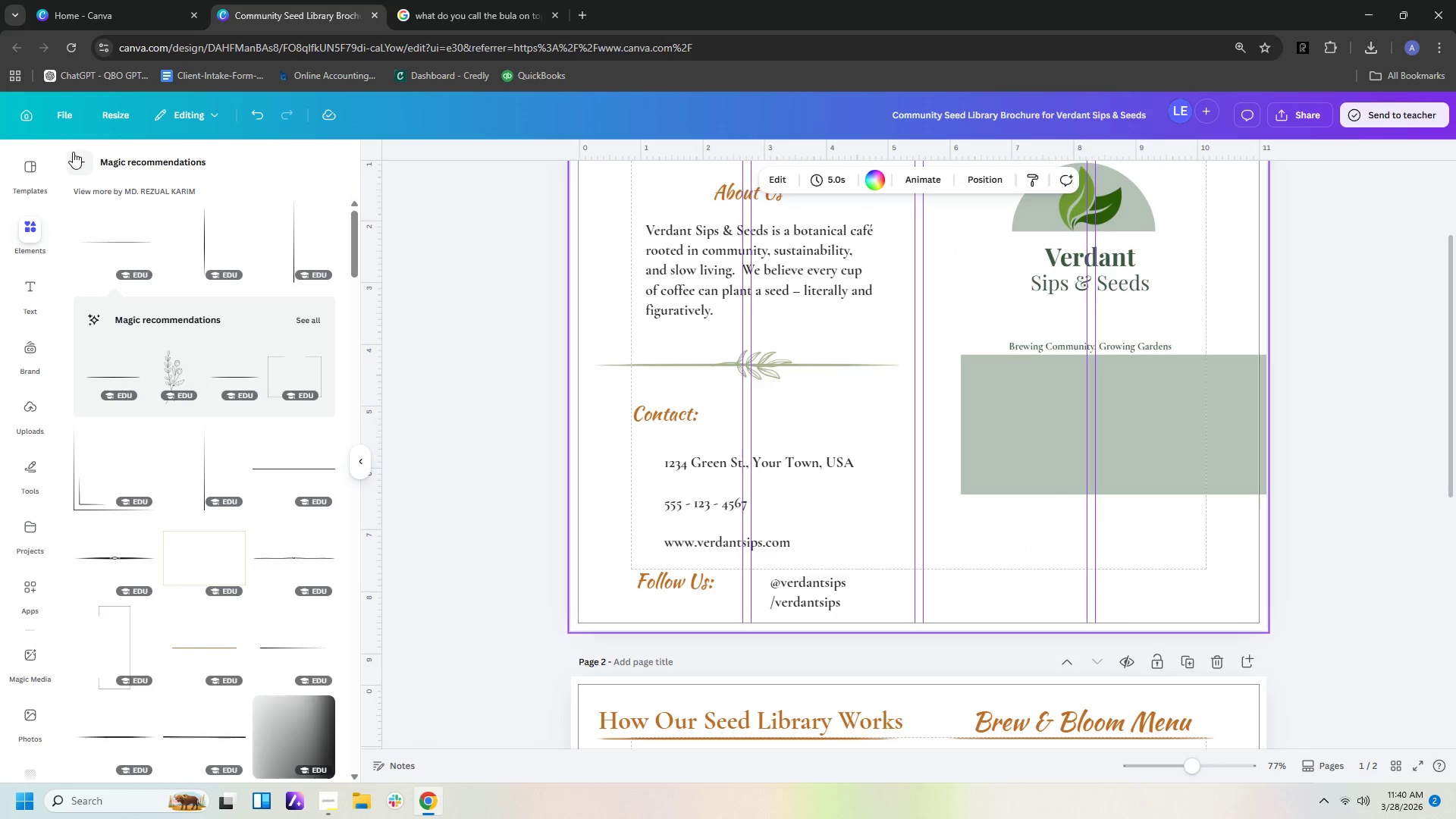 
left_click([77, 162])
 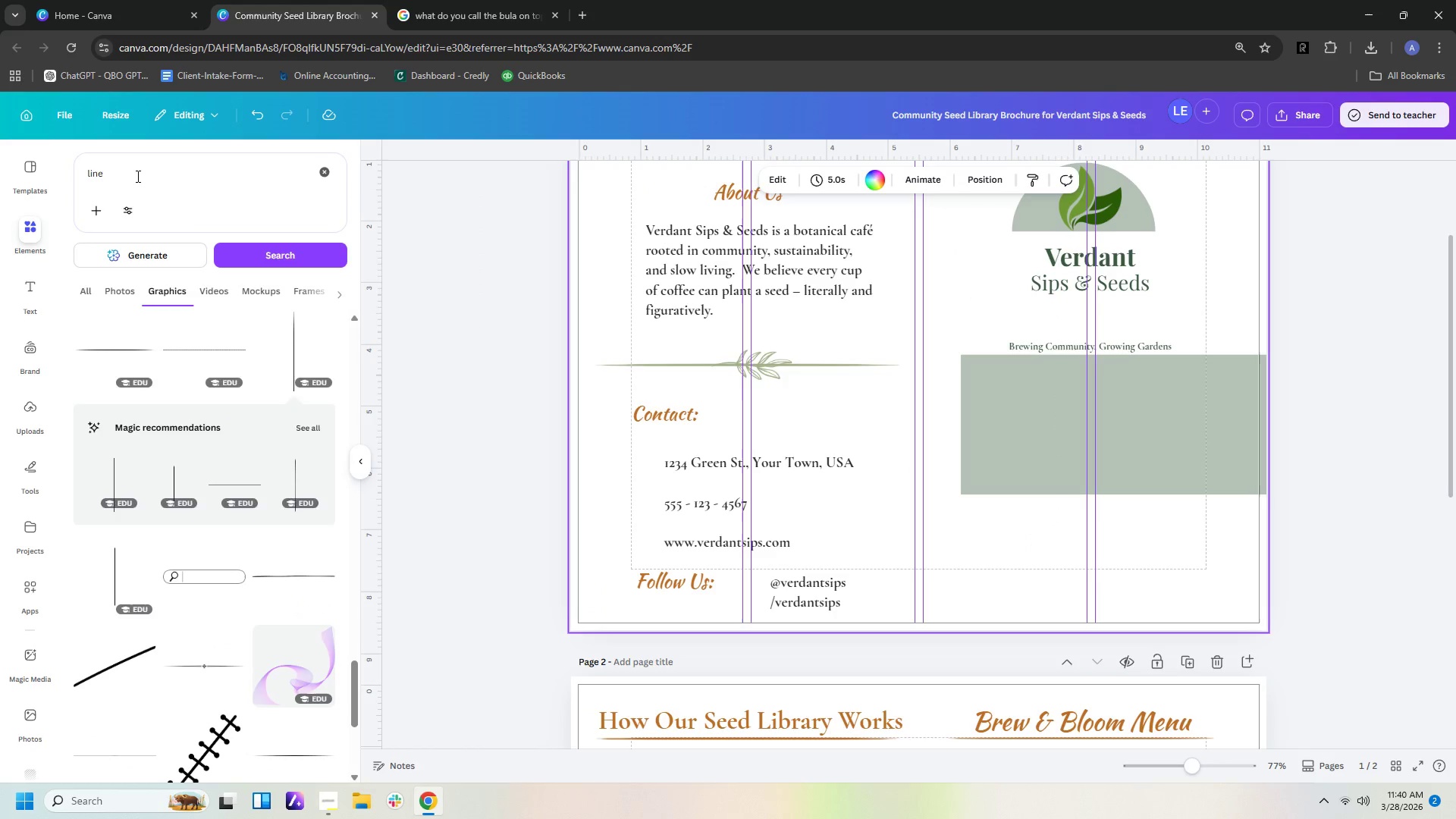 
left_click_drag(start_coordinate=[136, 176], to_coordinate=[0, 155])
 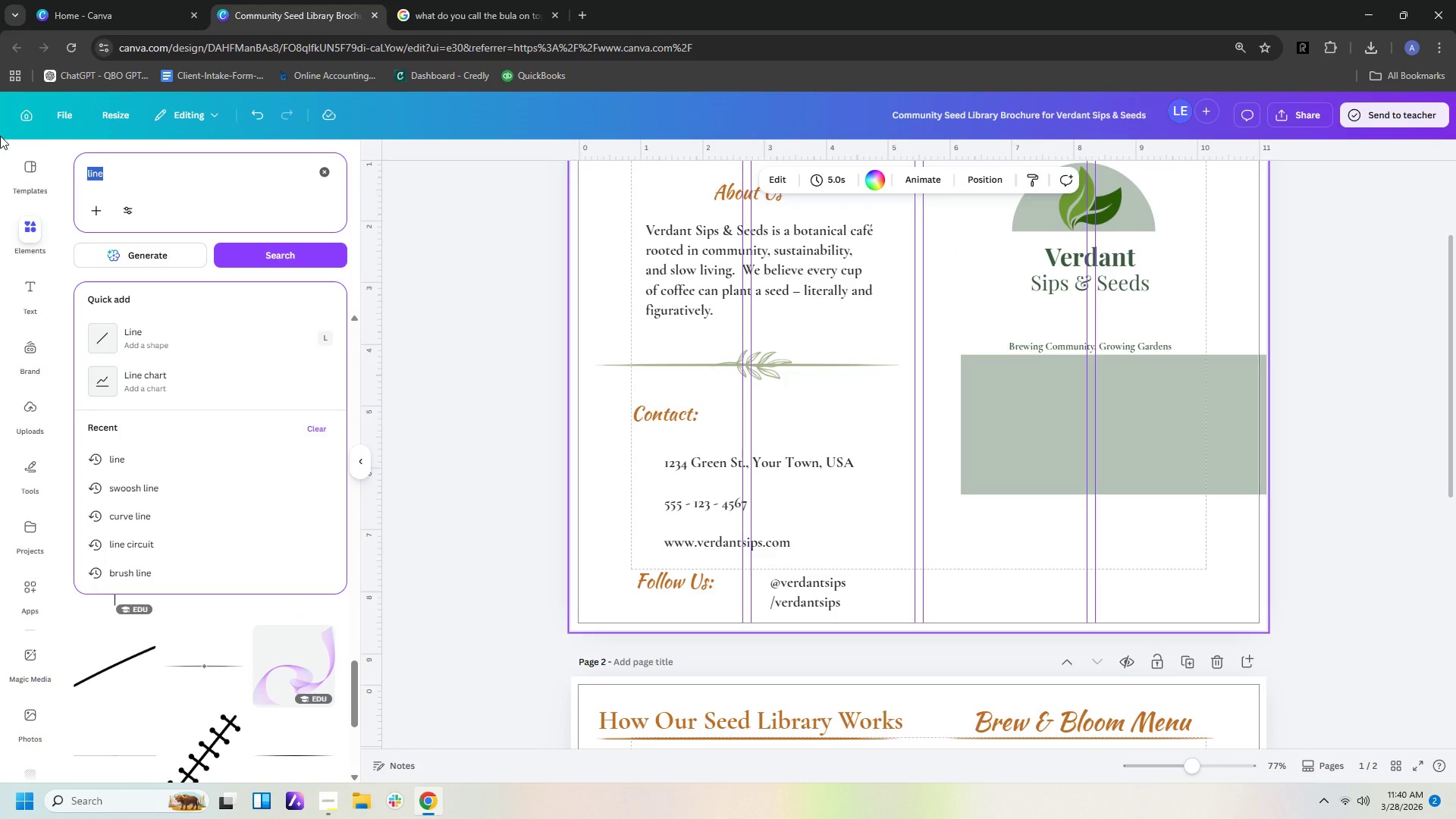 
type(facebook icon)
 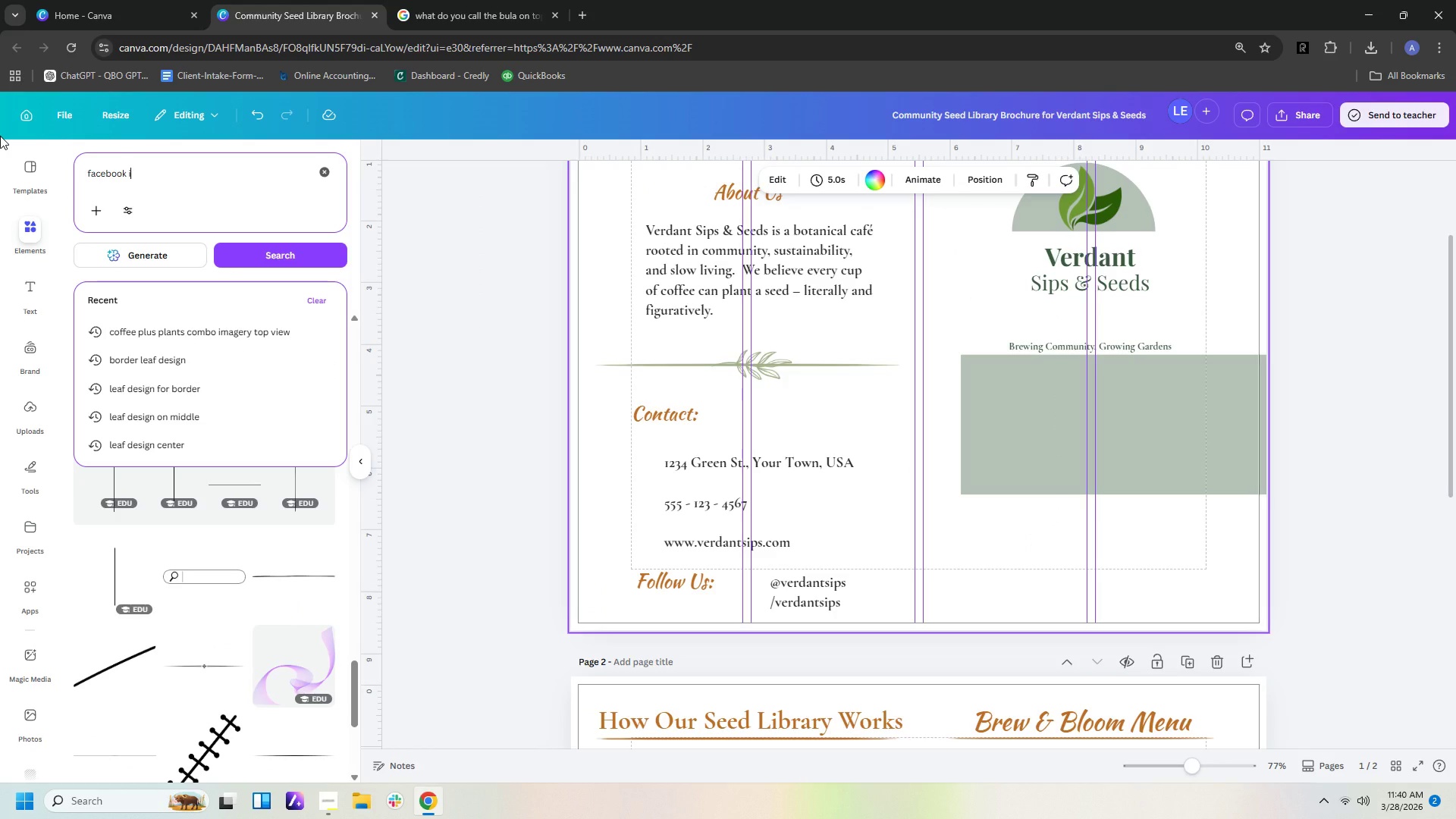 
key(Enter)
 